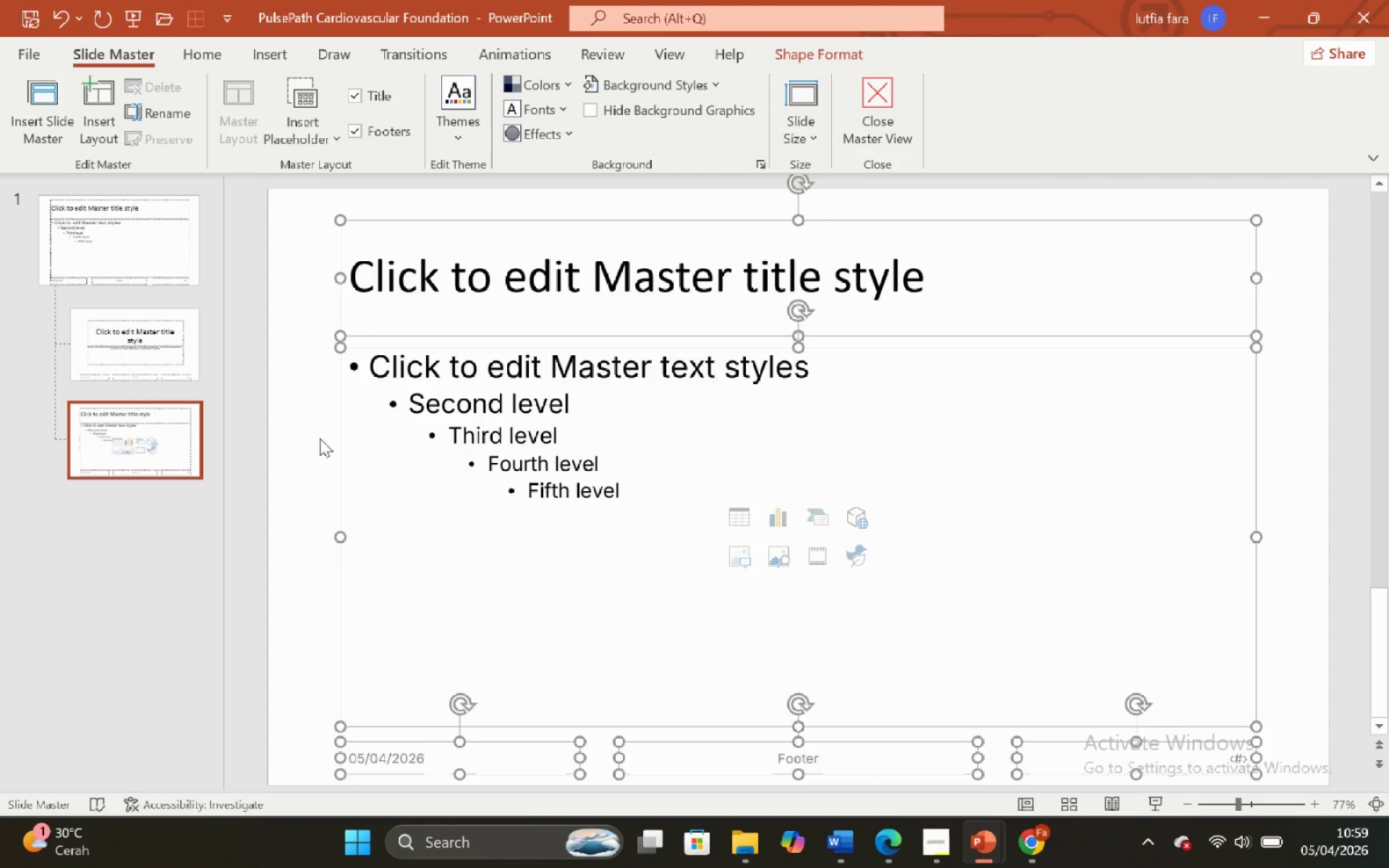 
key(Backspace)
 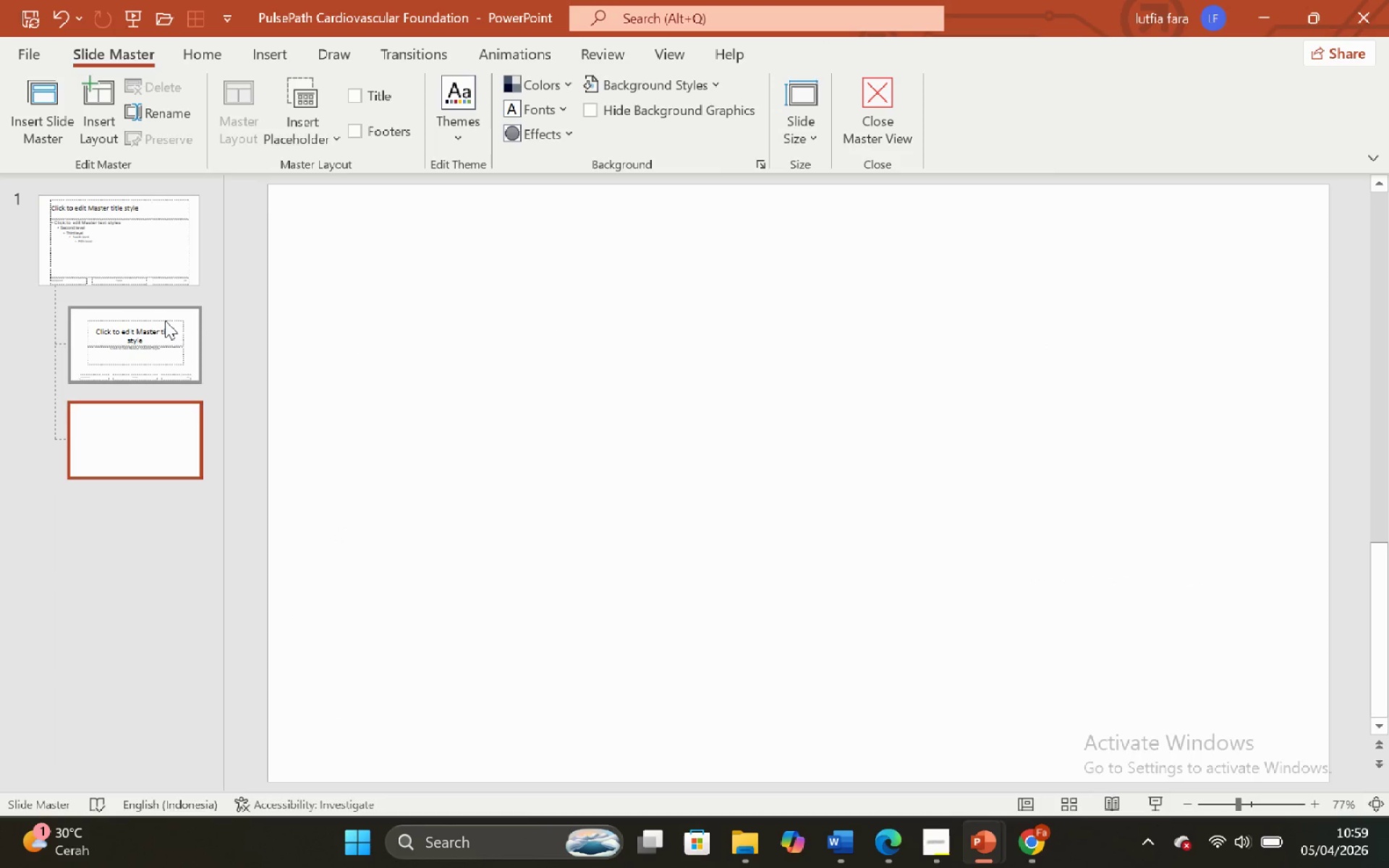 
left_click([153, 322])
 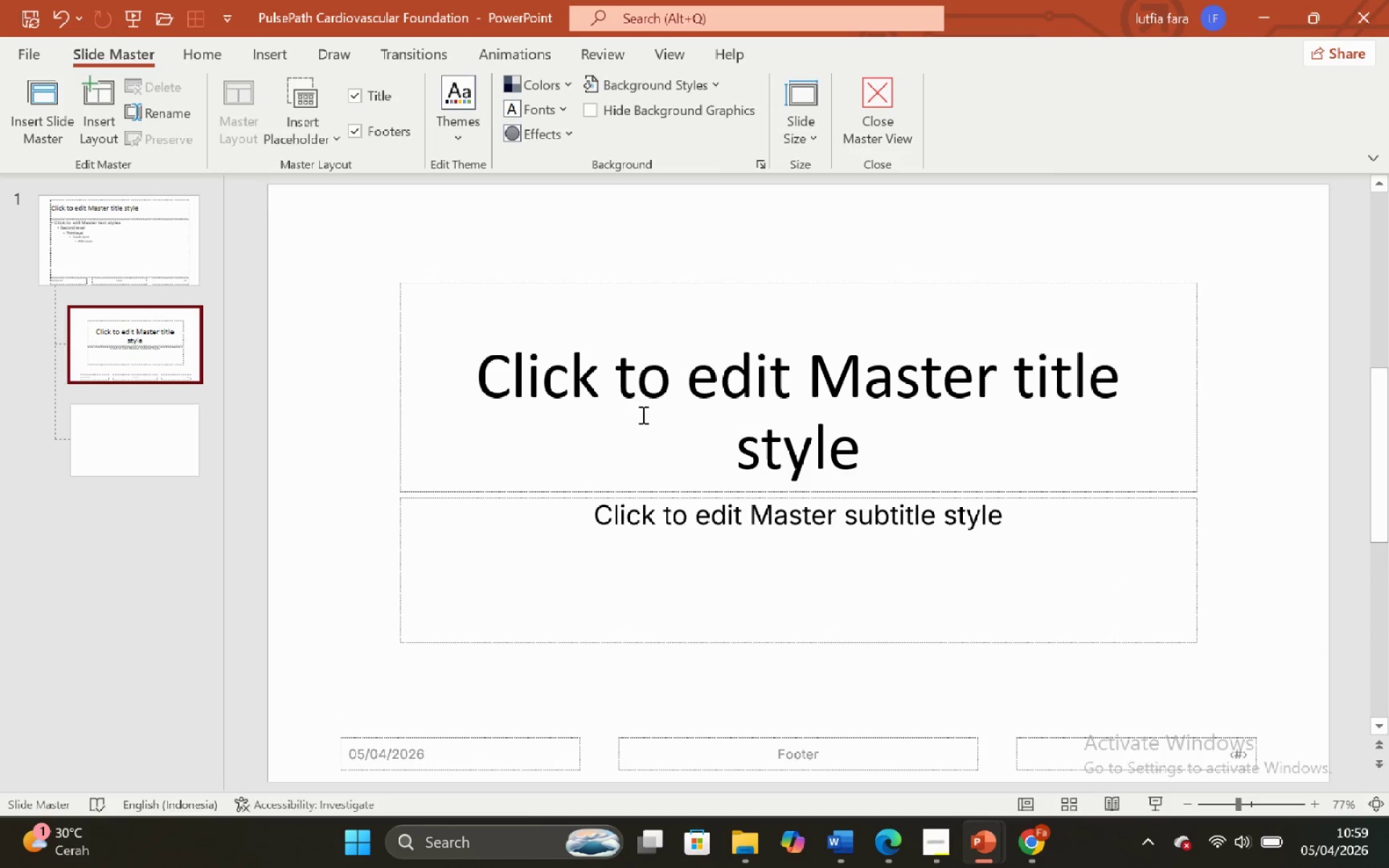 
left_click([613, 418])
 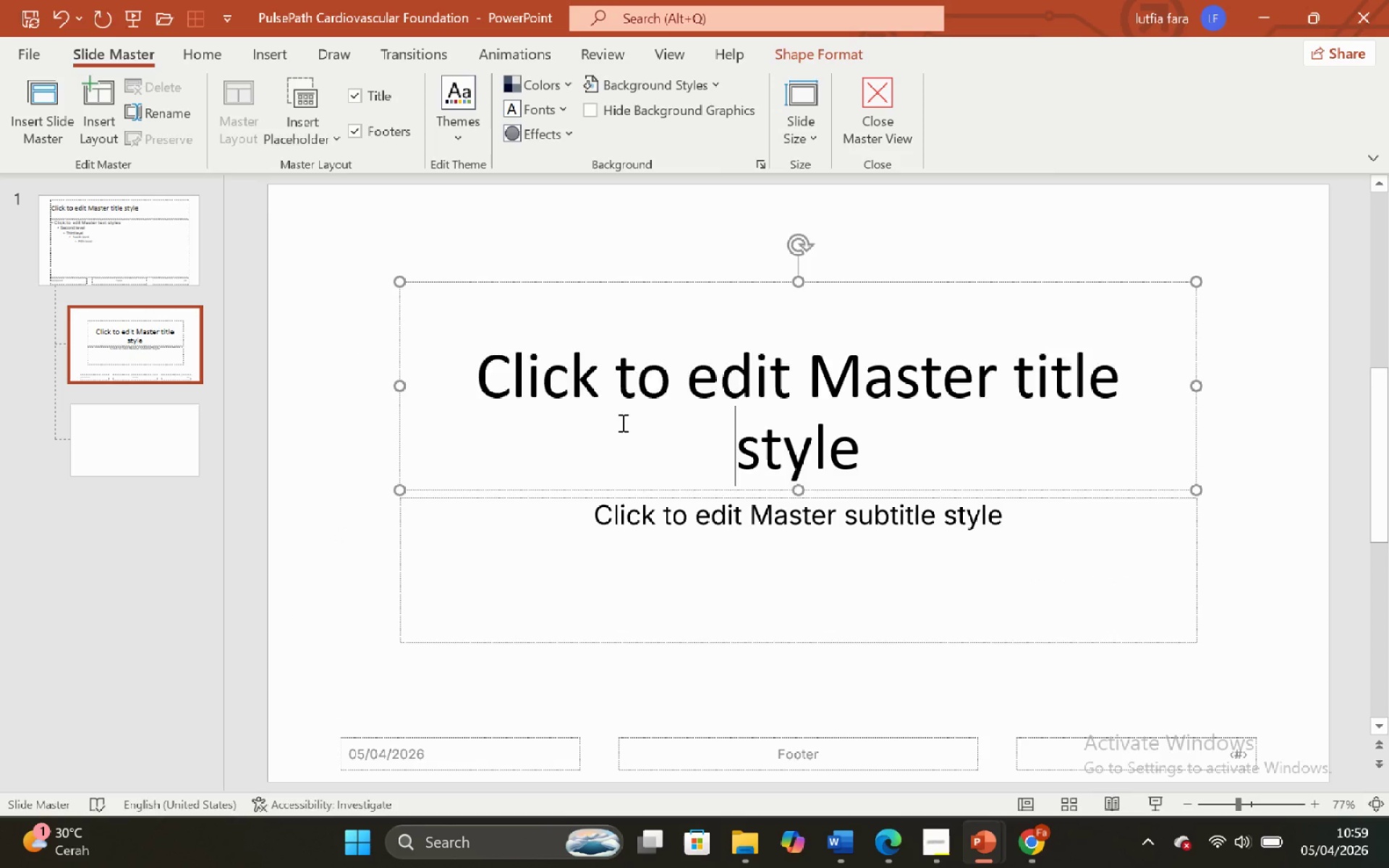 
key(Control+ControlLeft)
 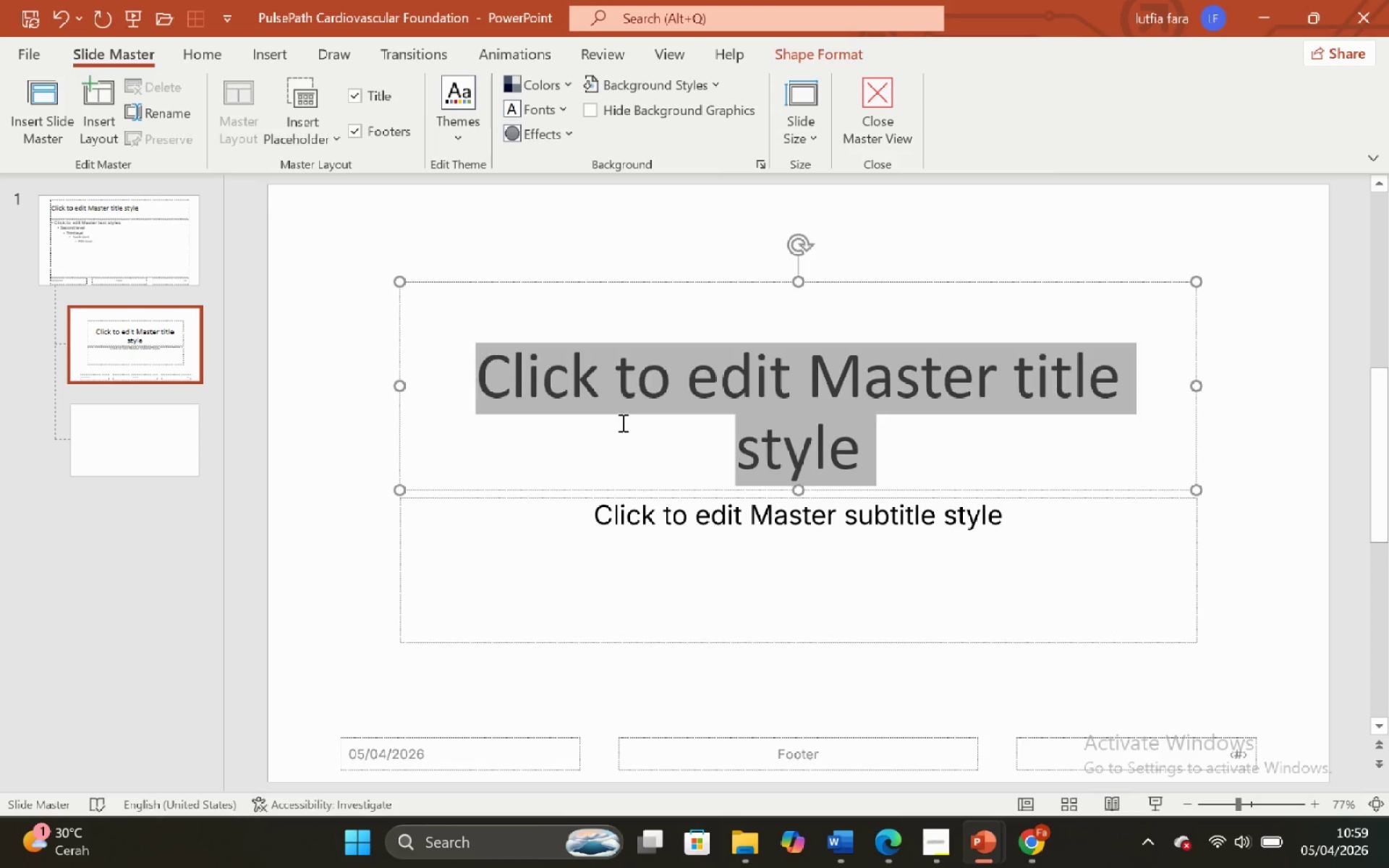 
key(Control+A)
 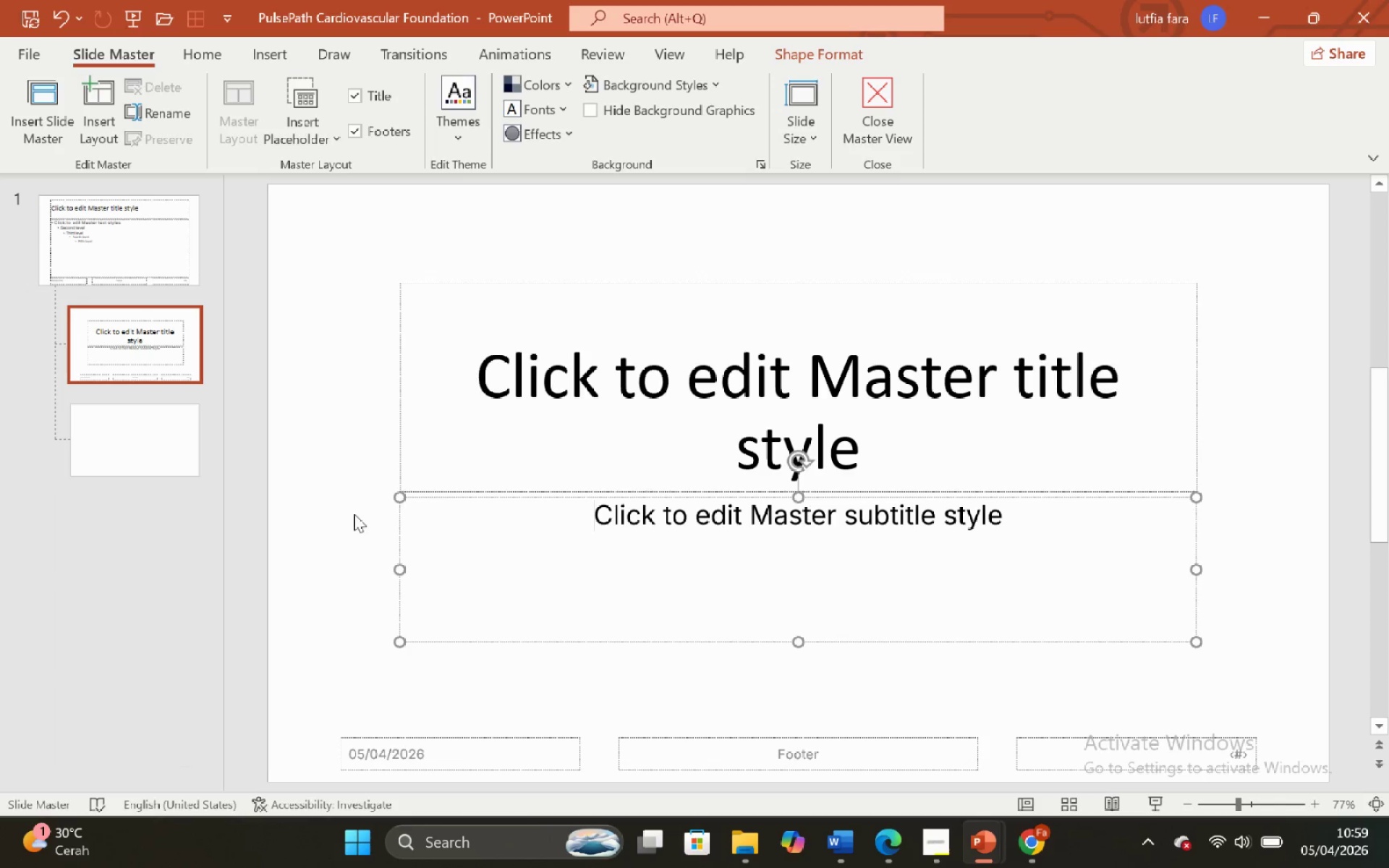 
left_click([402, 493])
 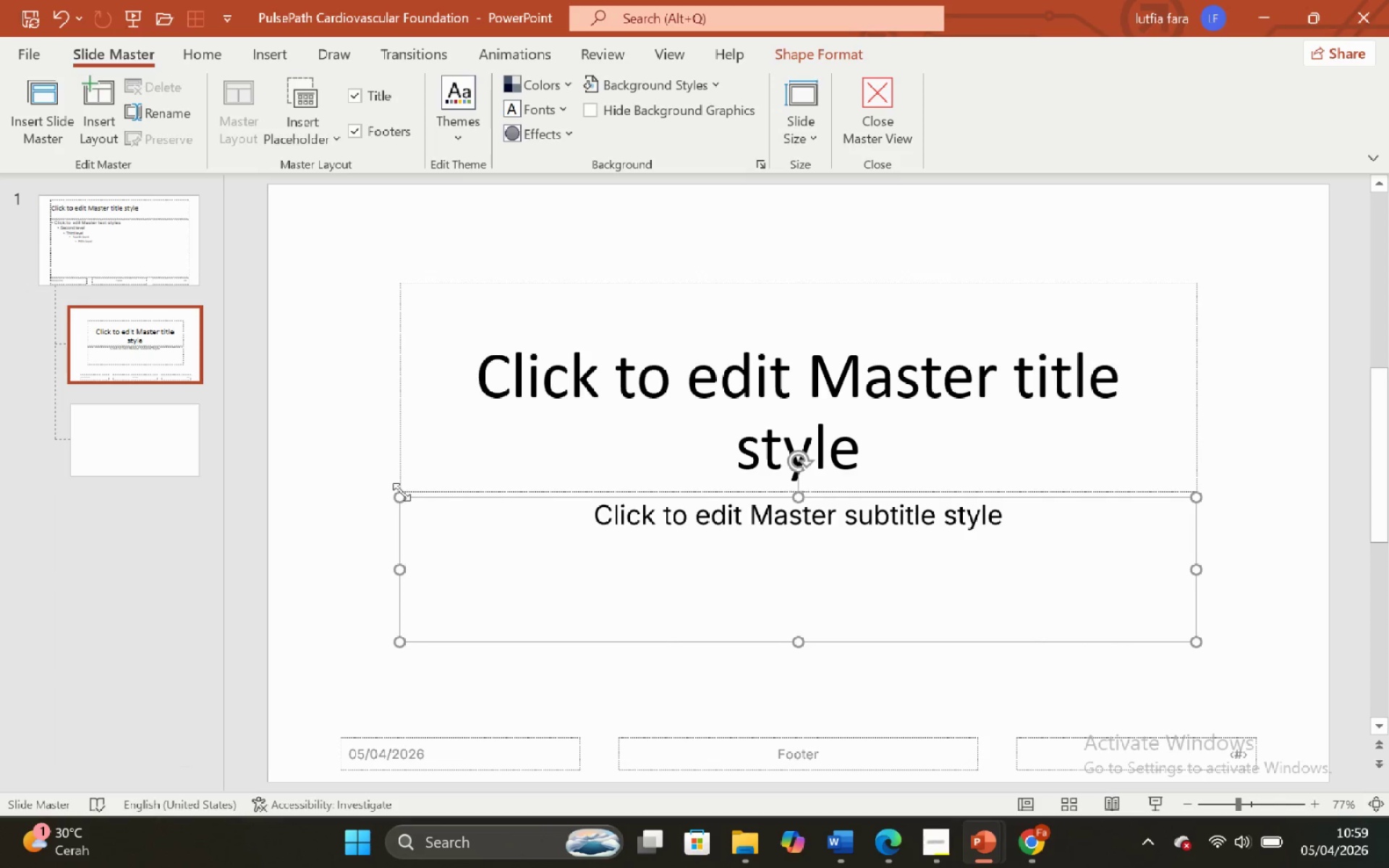 
key(Control+A)
 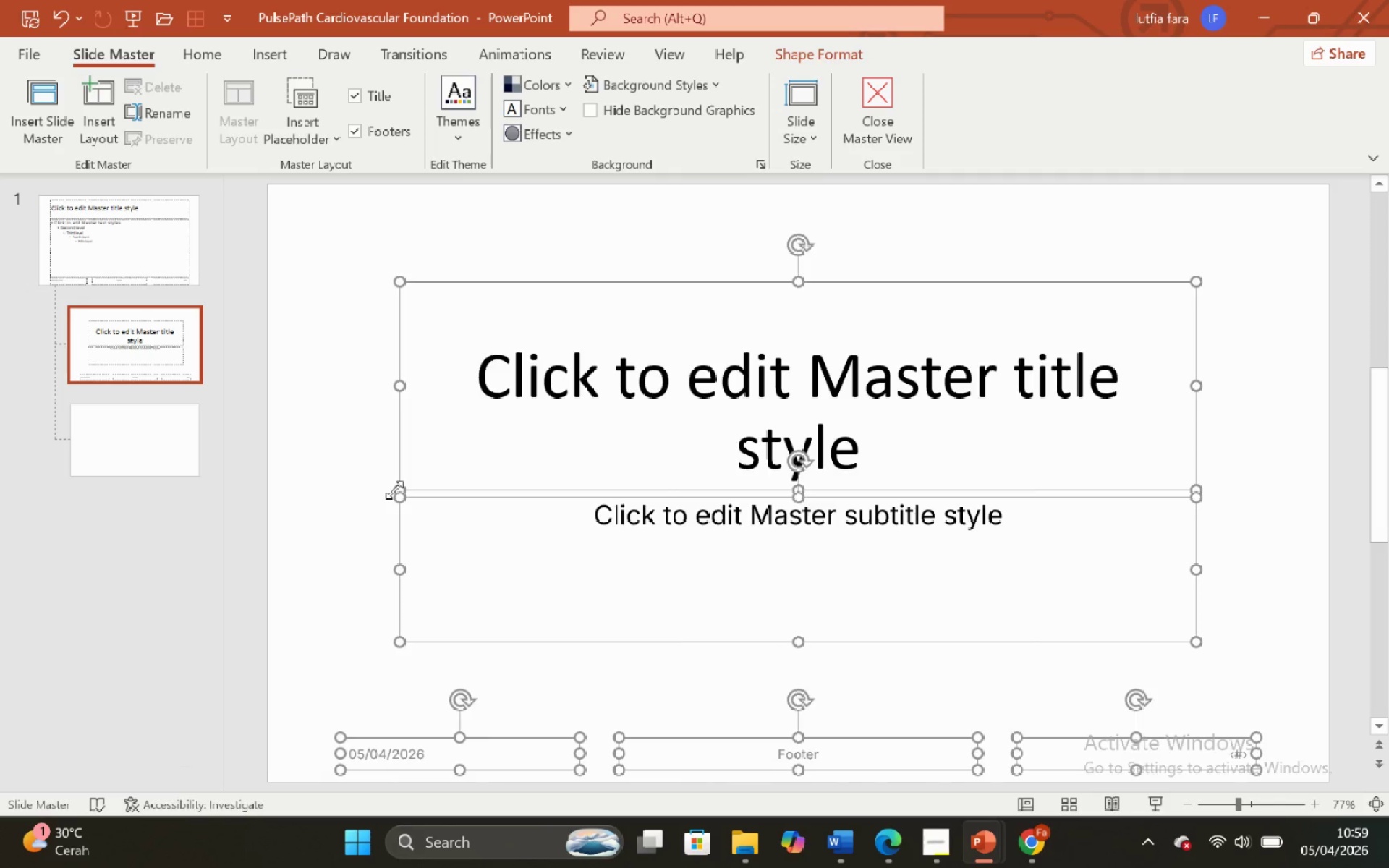 
key(Backspace)
 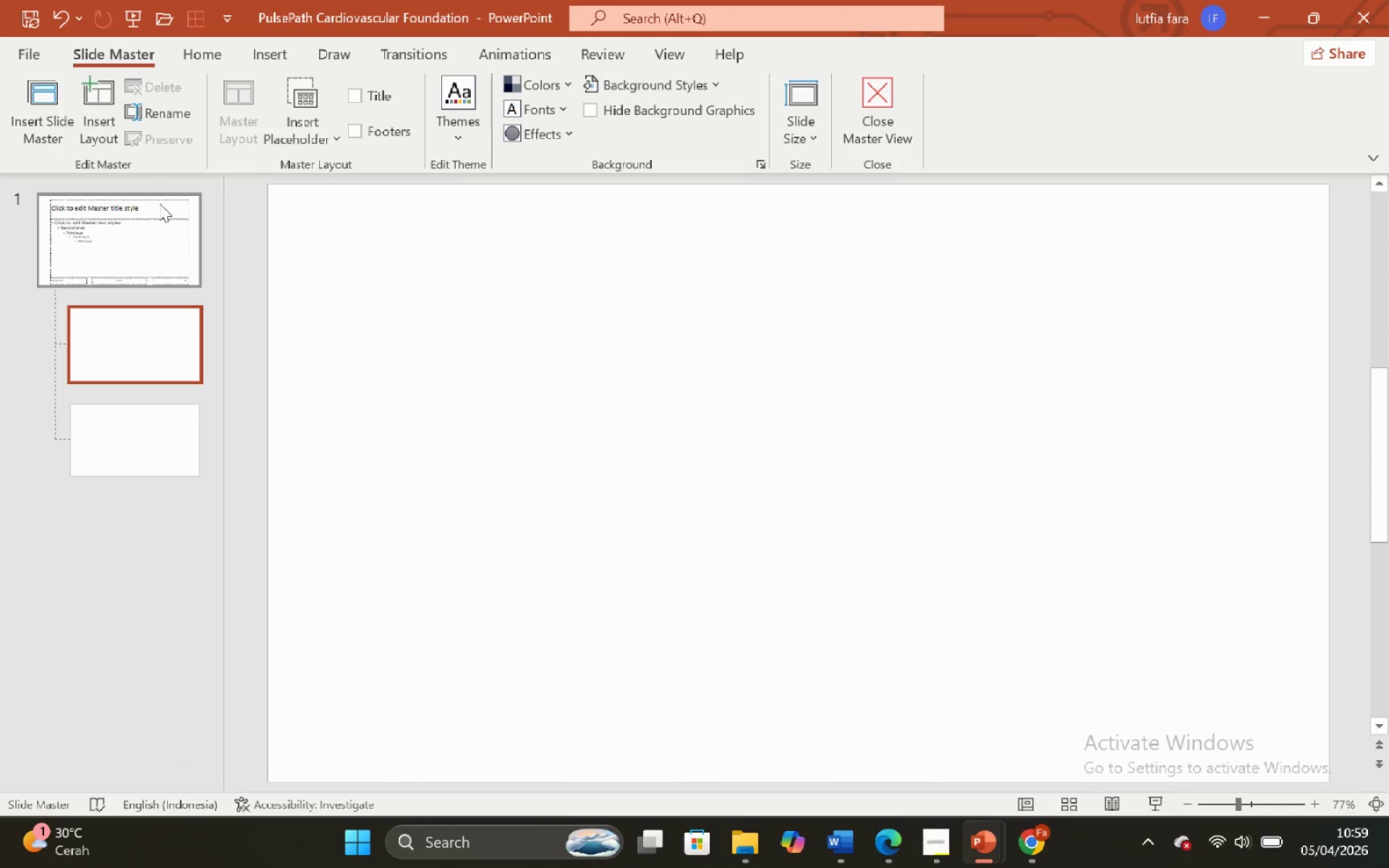 
left_click([159, 211])
 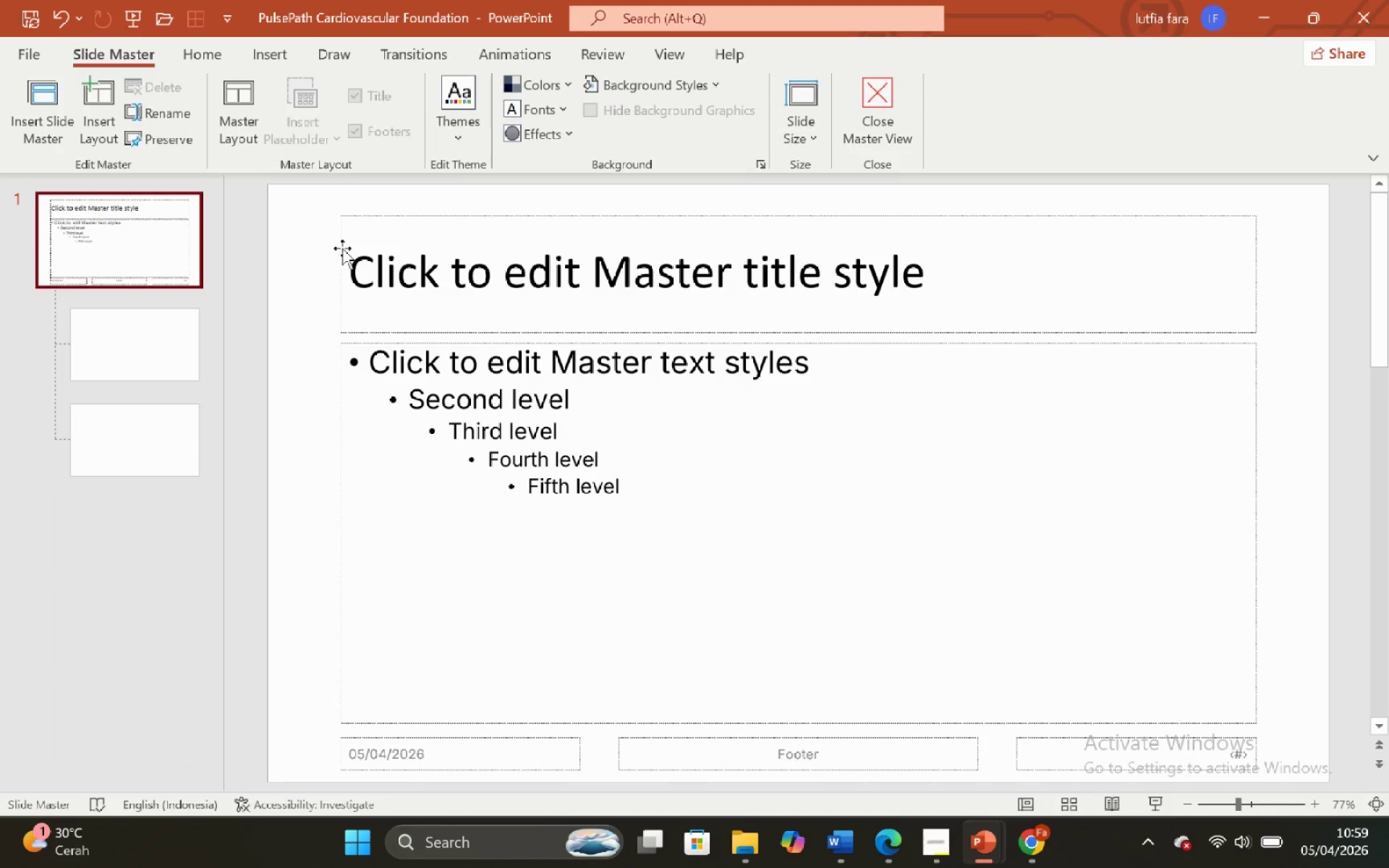 
left_click([338, 243])
 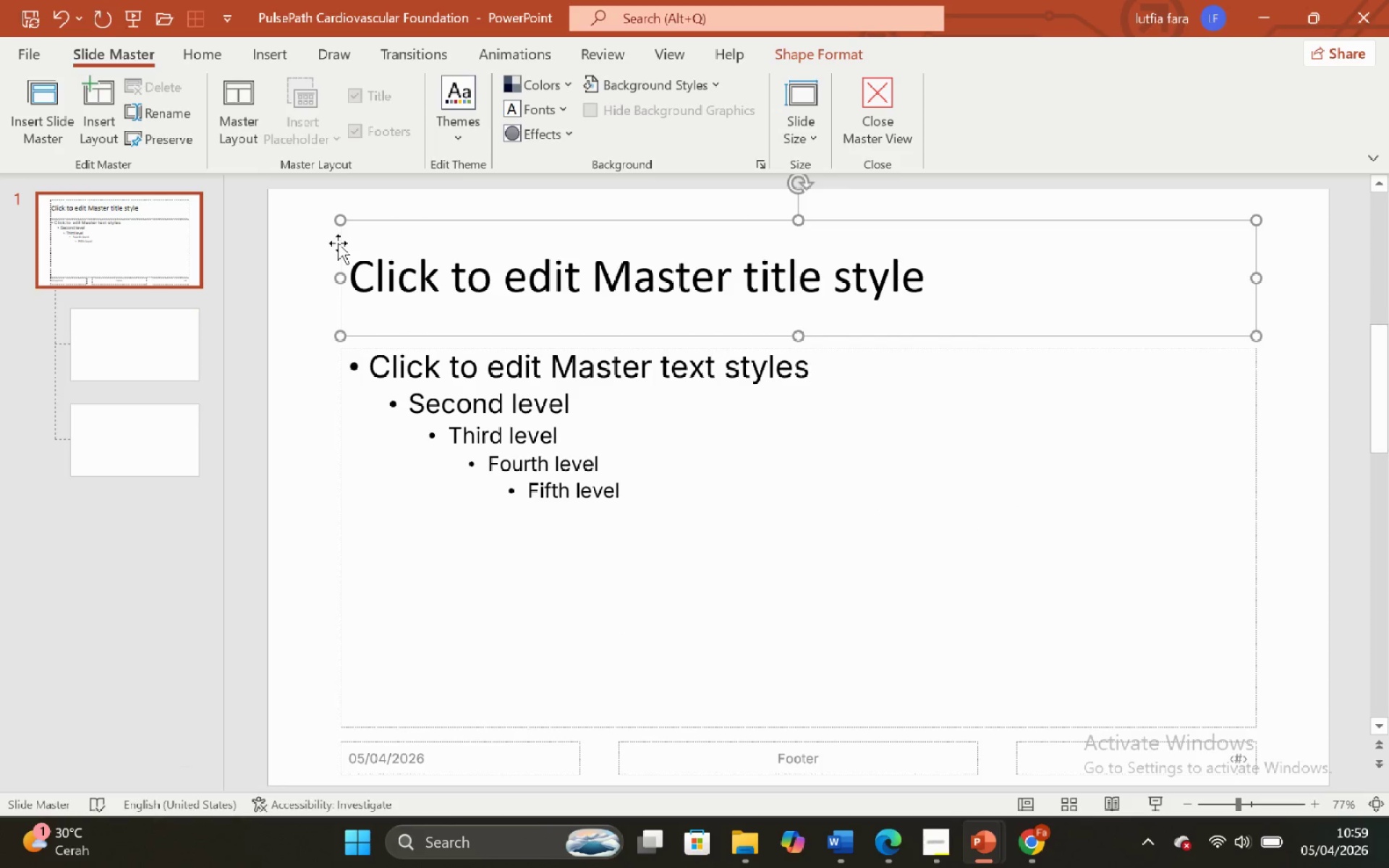 
key(Control+A)
 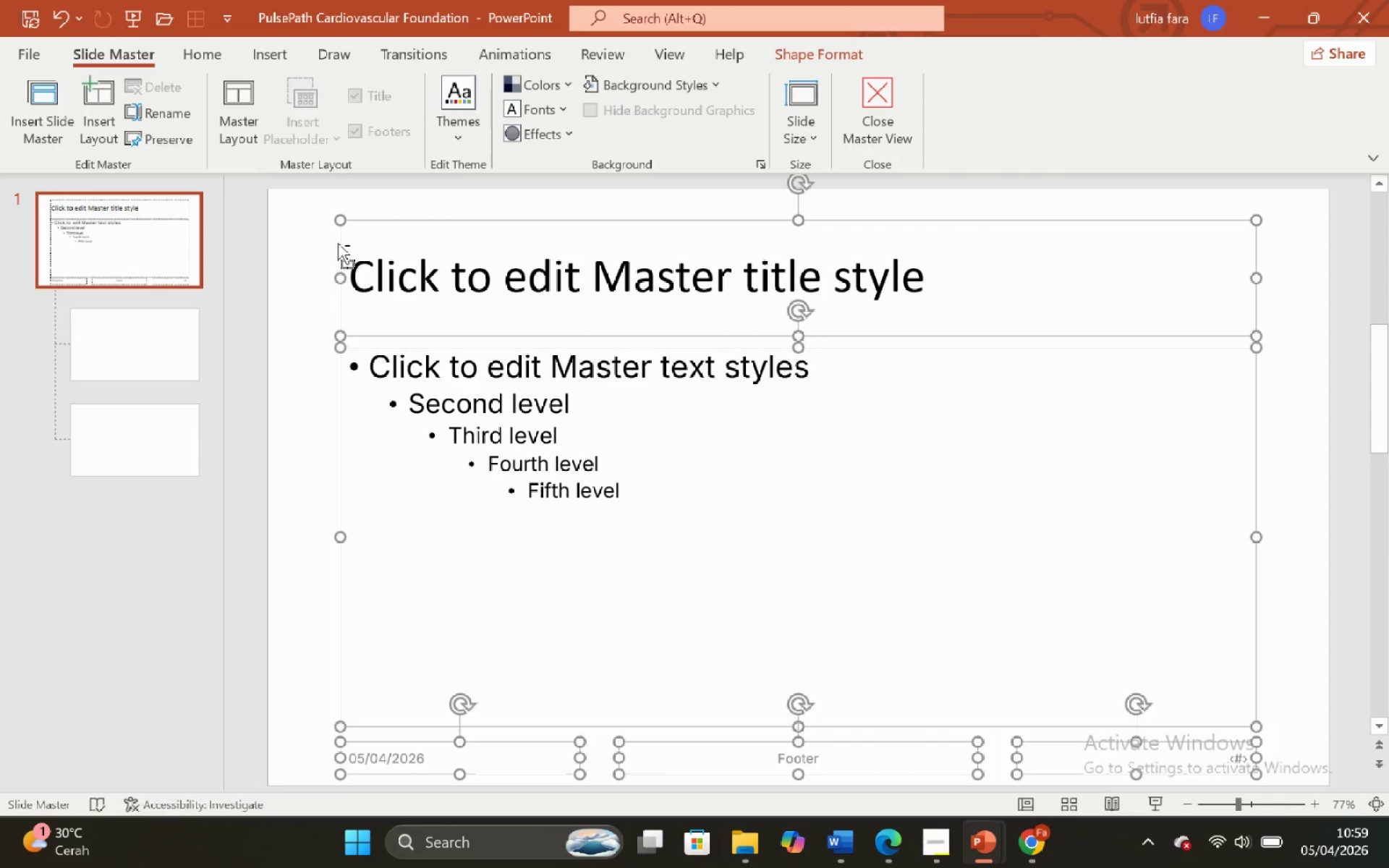 
key(Backspace)
 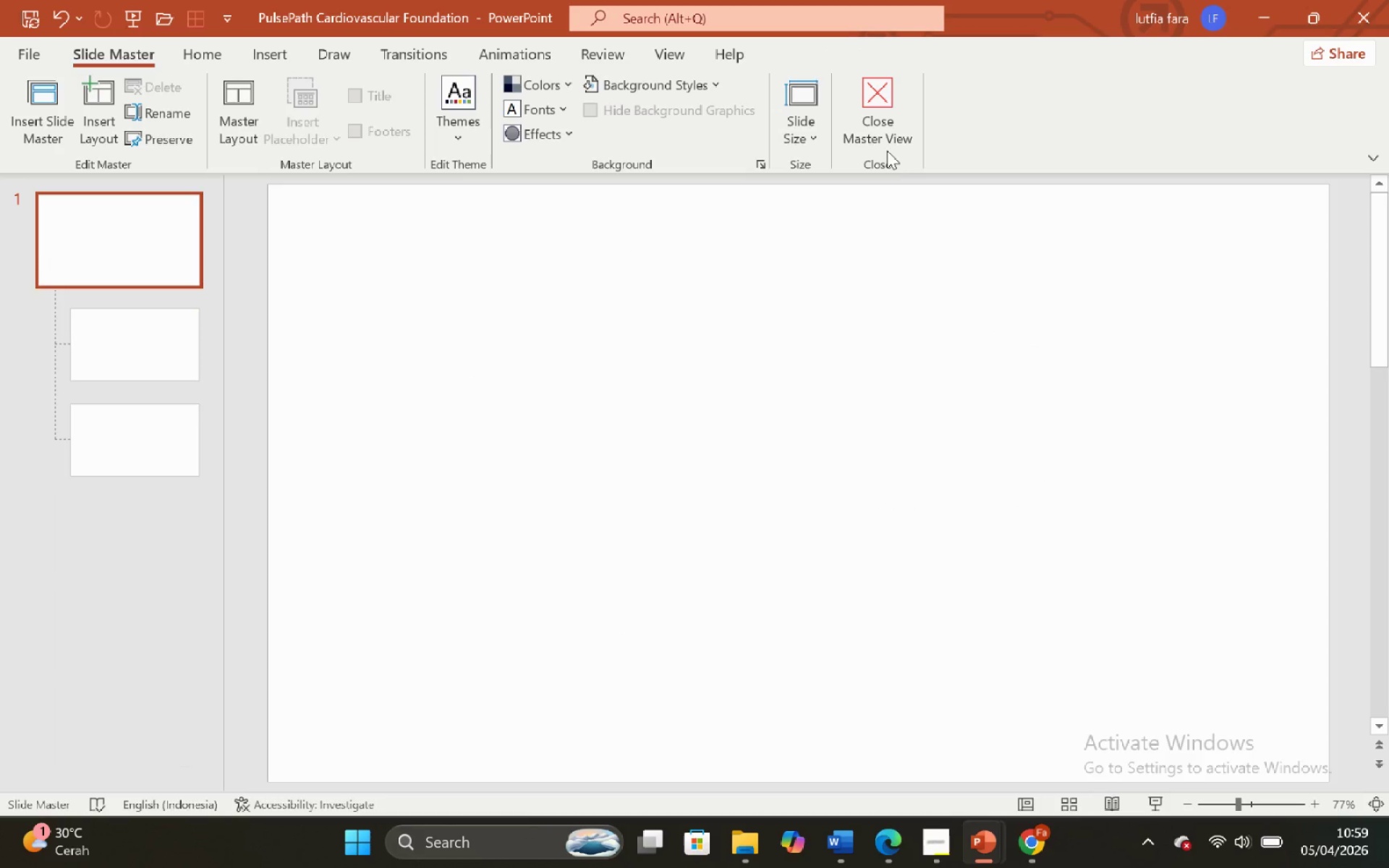 
left_click([891, 130])
 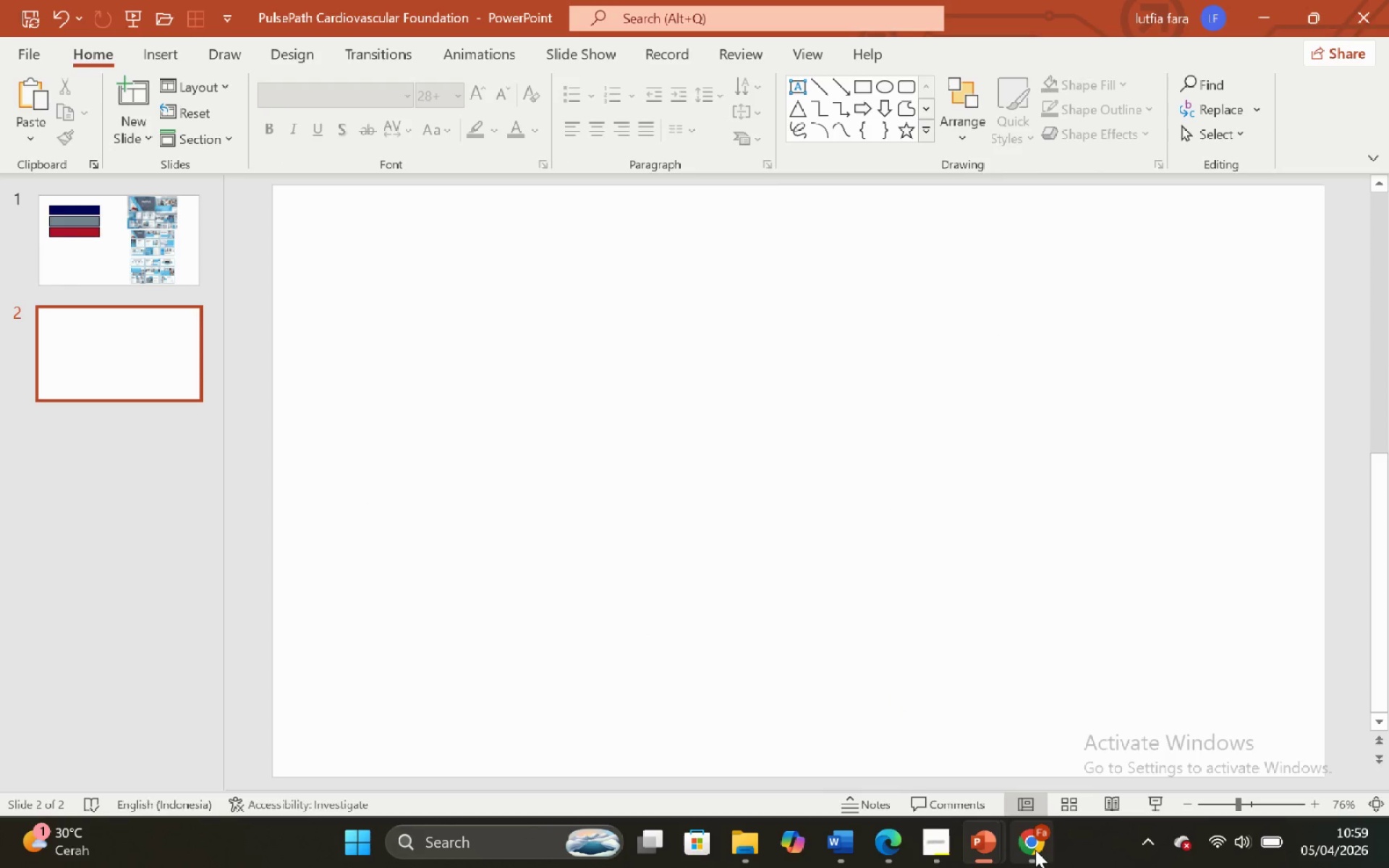 
left_click([1027, 790])
 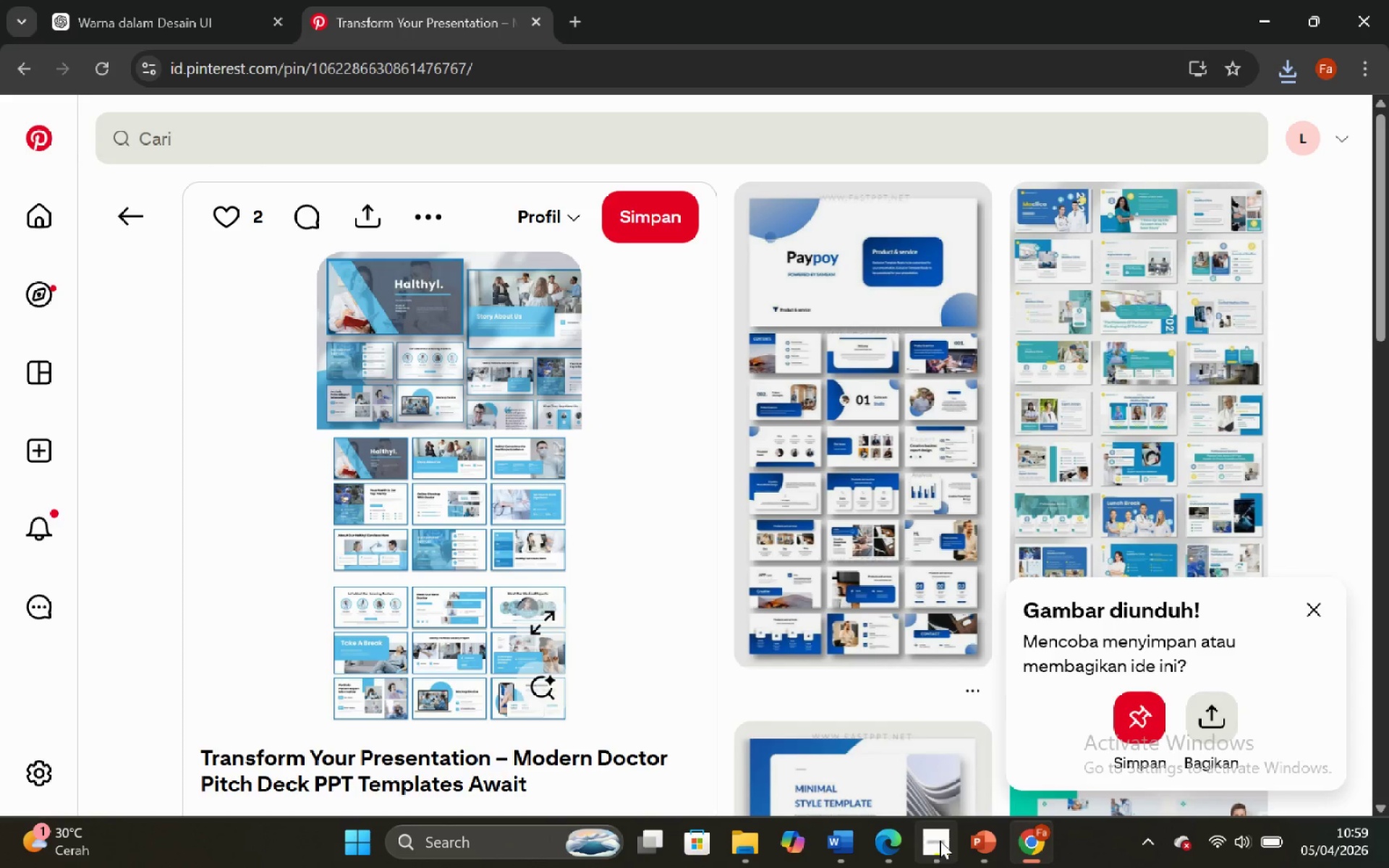 
left_click([940, 841])
 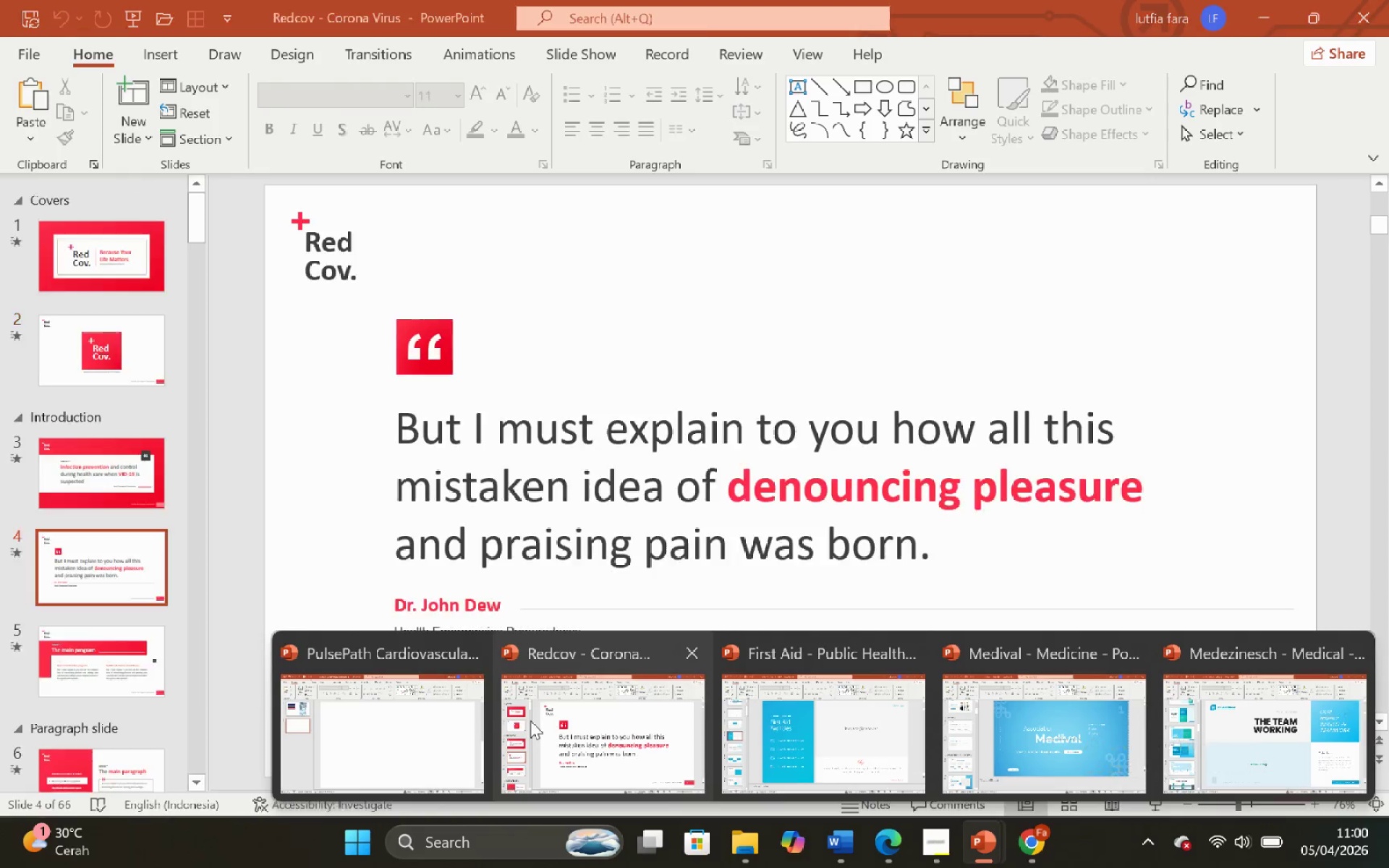 
wait(9.45)
 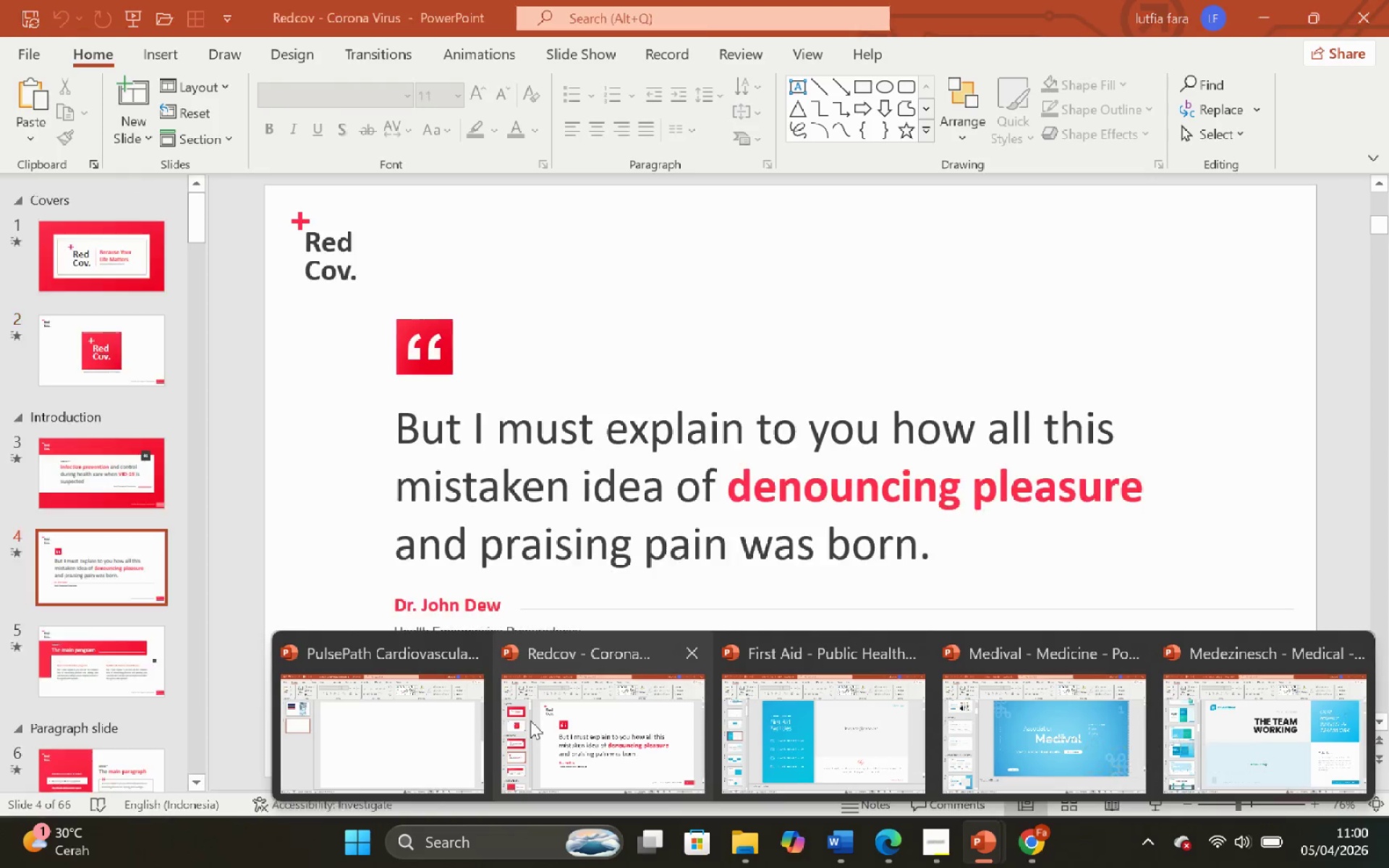 
left_click([653, 522])
 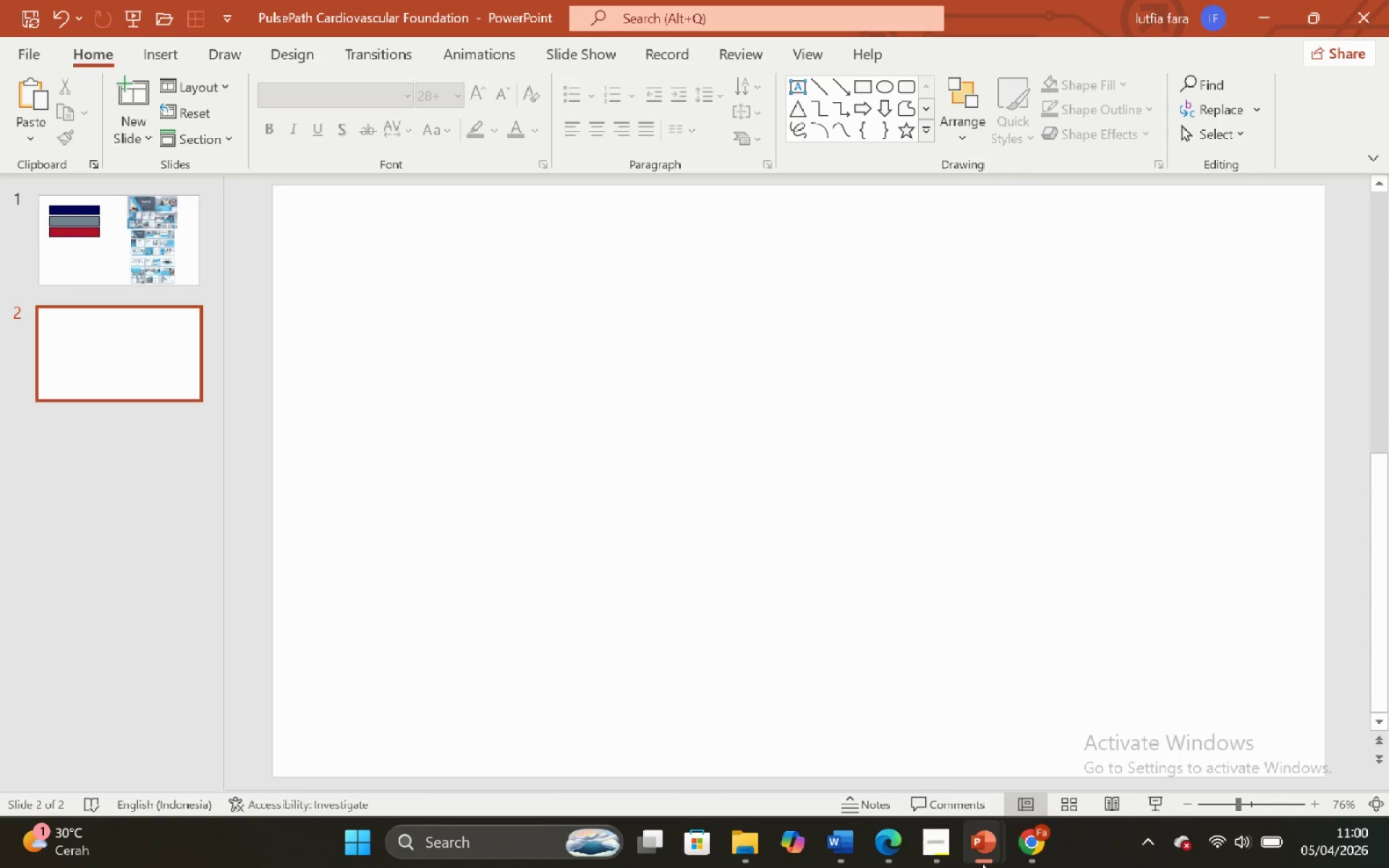 
left_click([633, 734])
 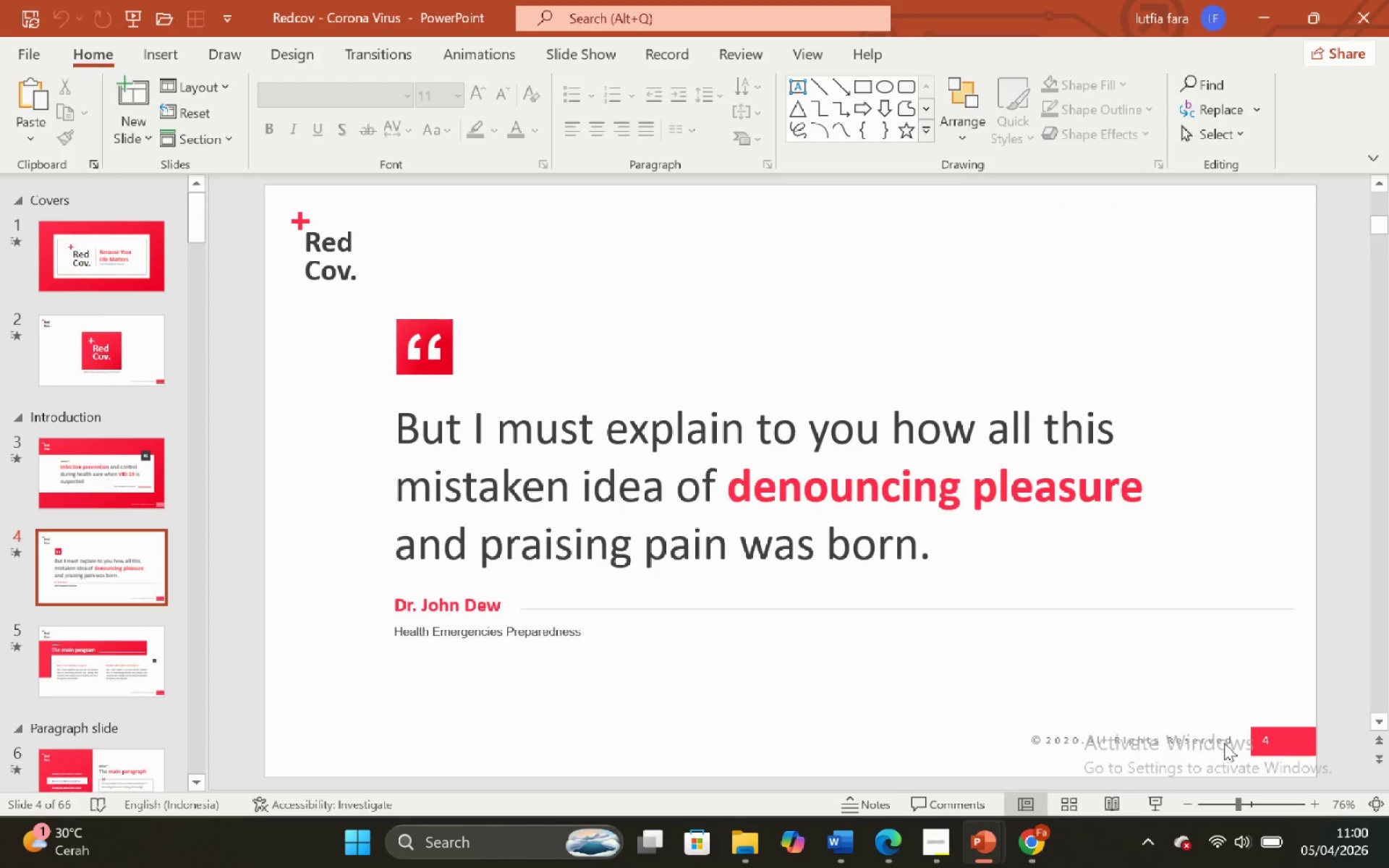 
left_click([1246, 736])
 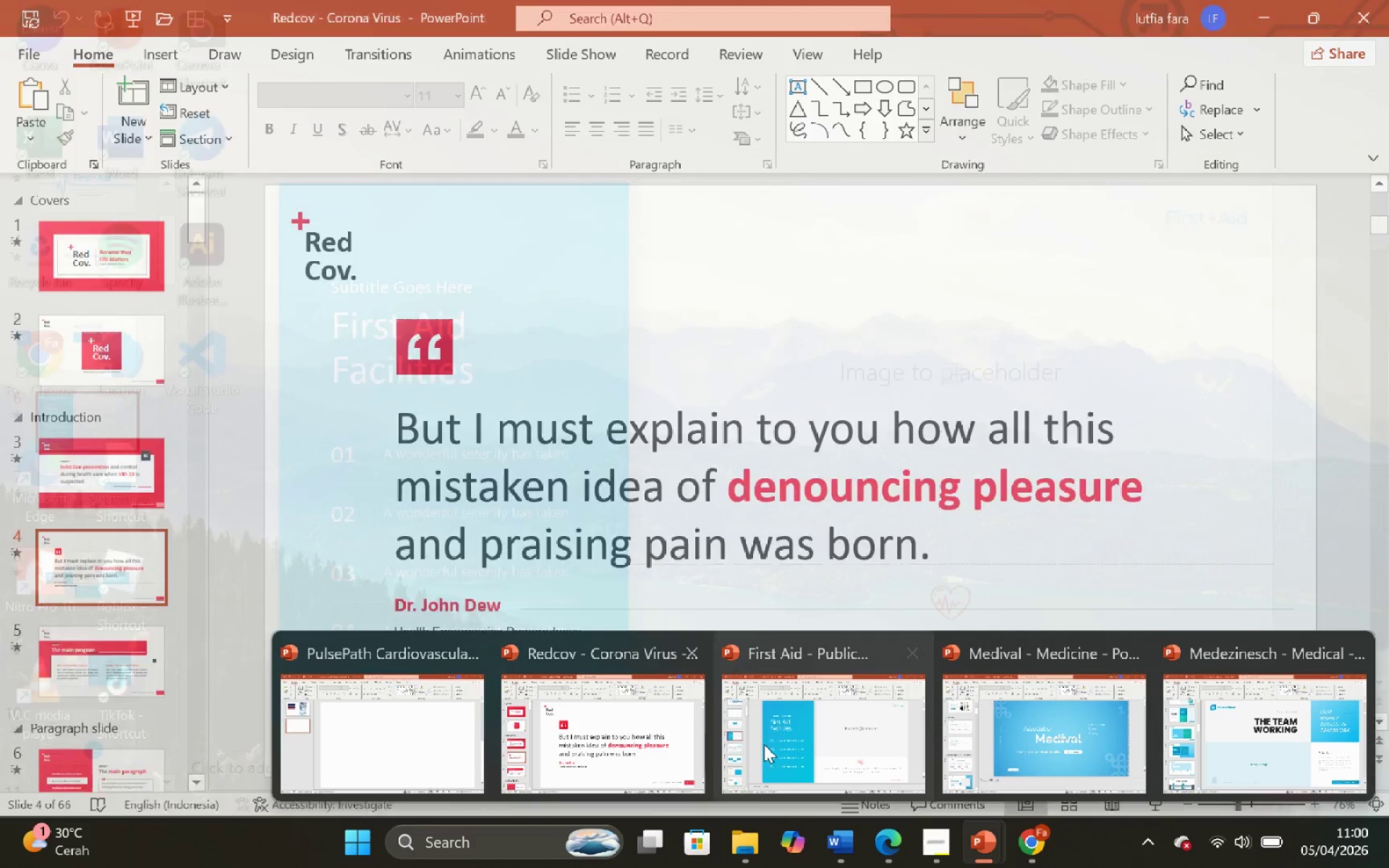 
left_click([825, 760])
 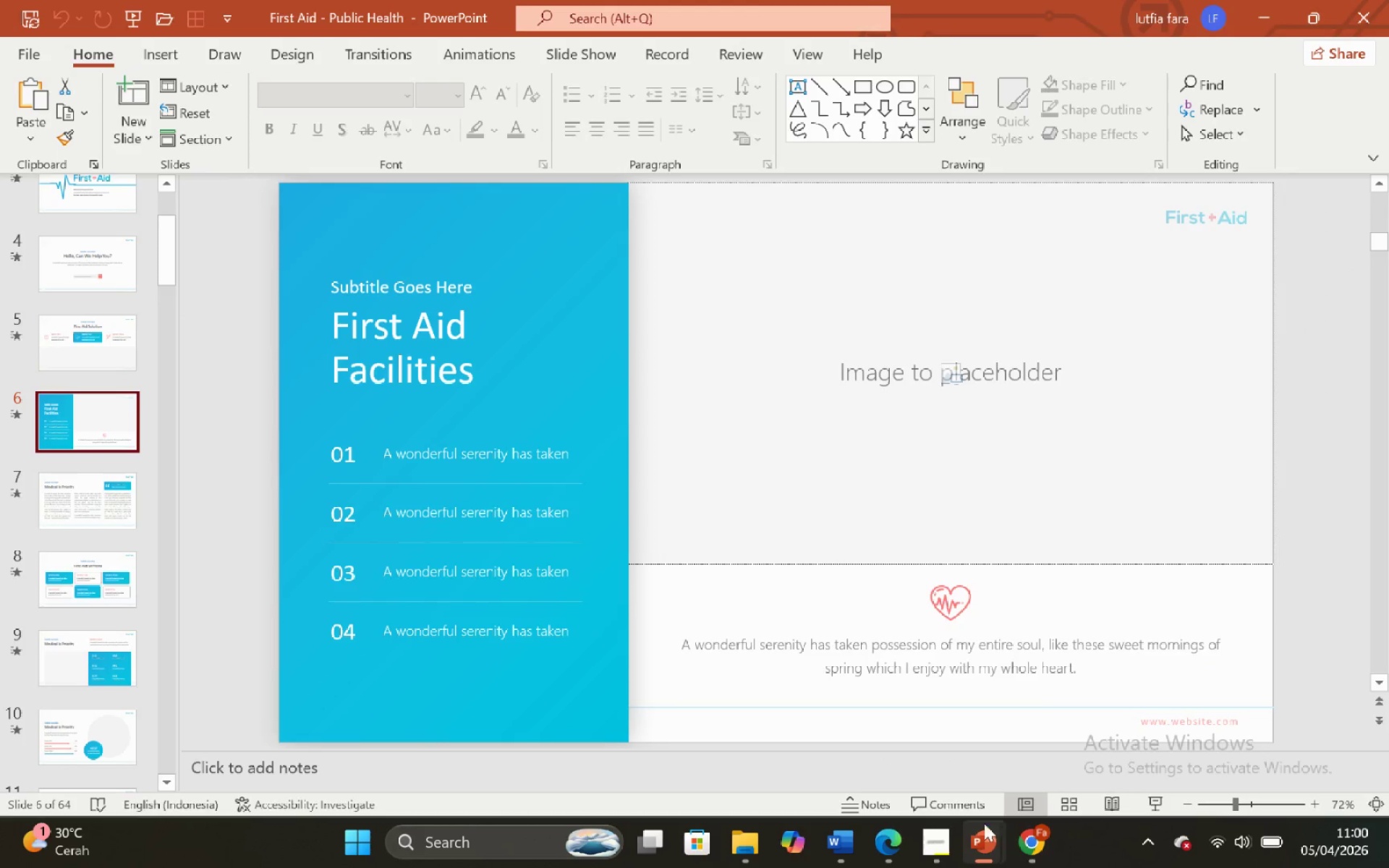 
mouse_move([983, 833])
 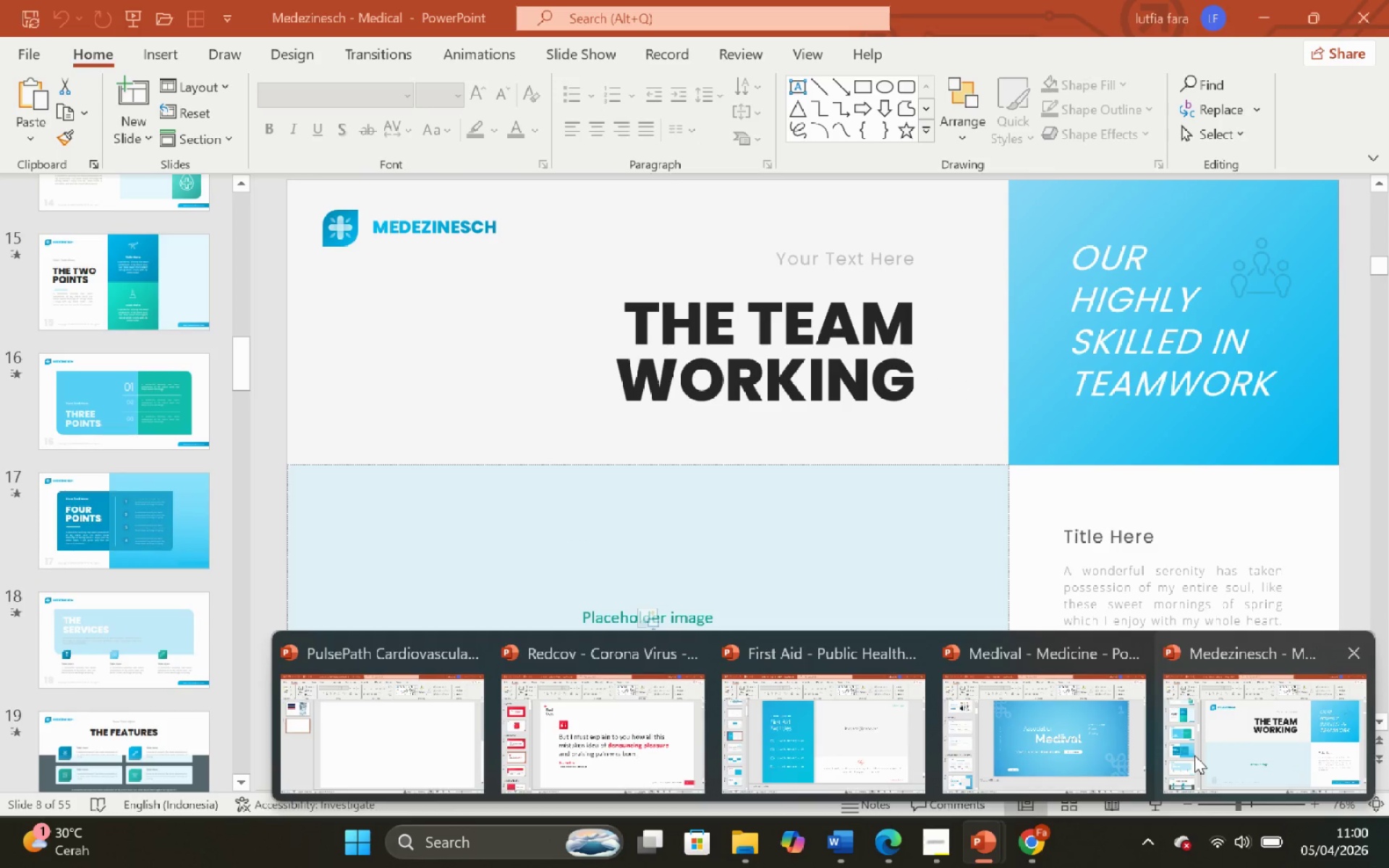 
left_click([1194, 755])
 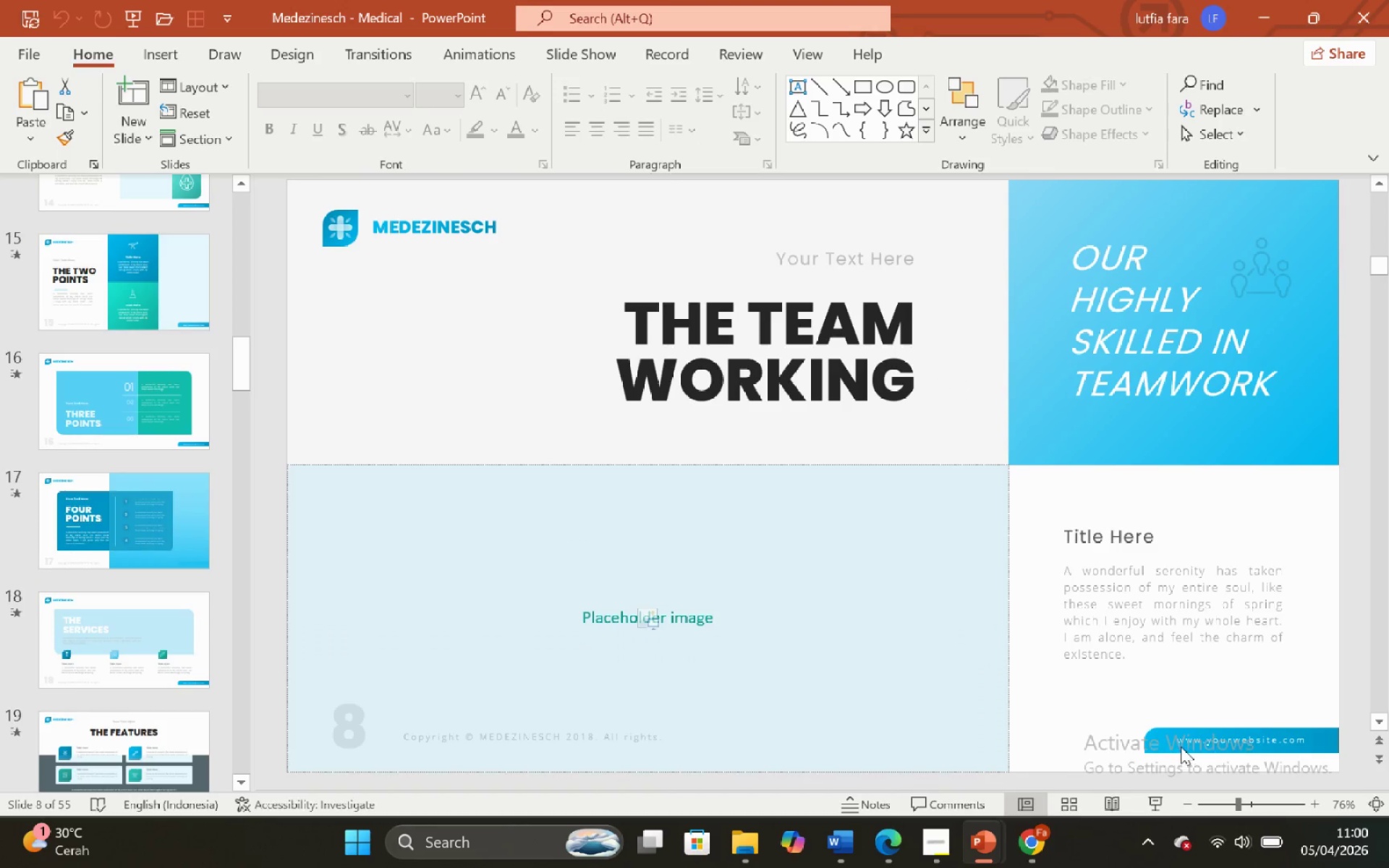 
left_click([1181, 746])
 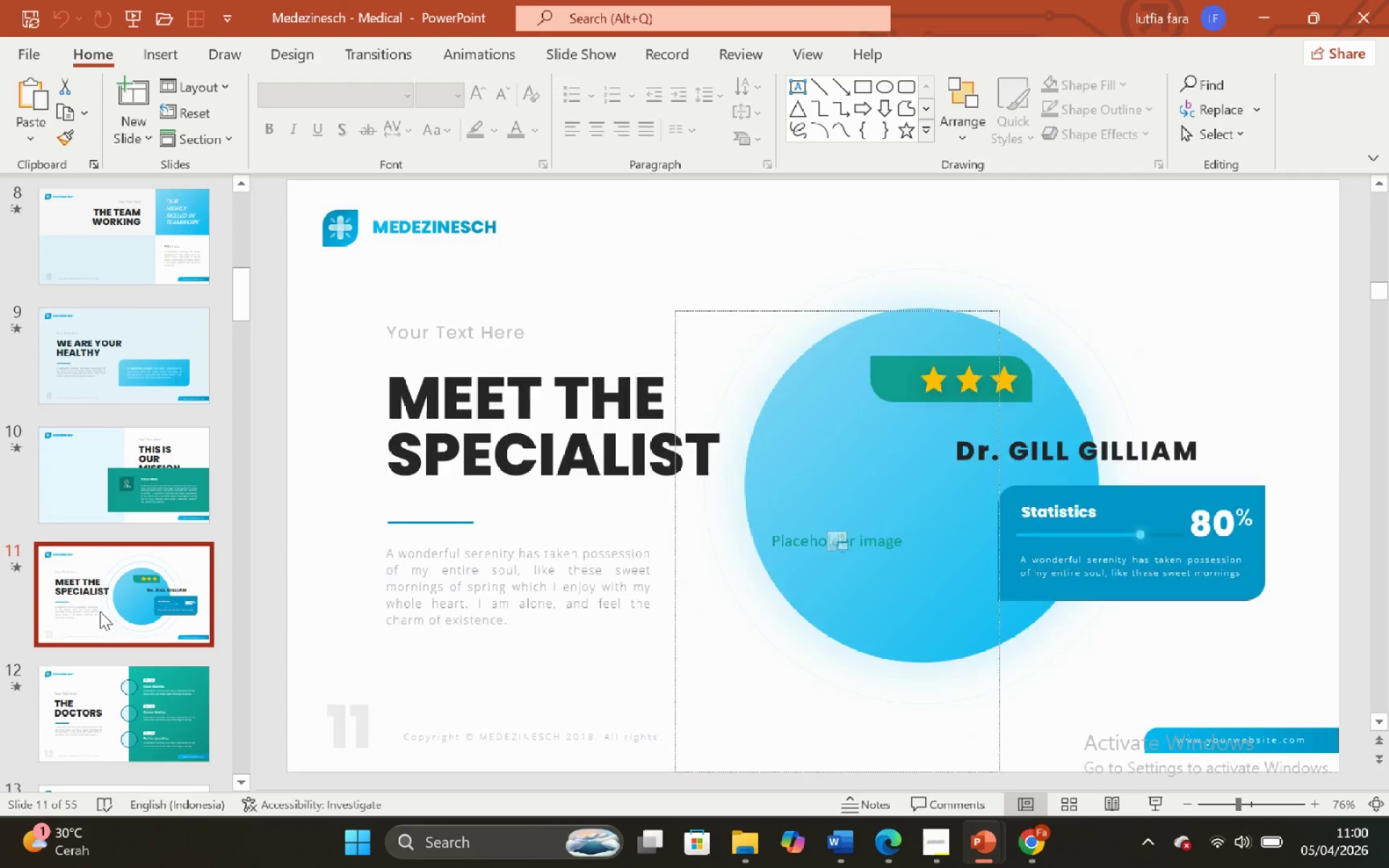 
left_click([92, 628])
 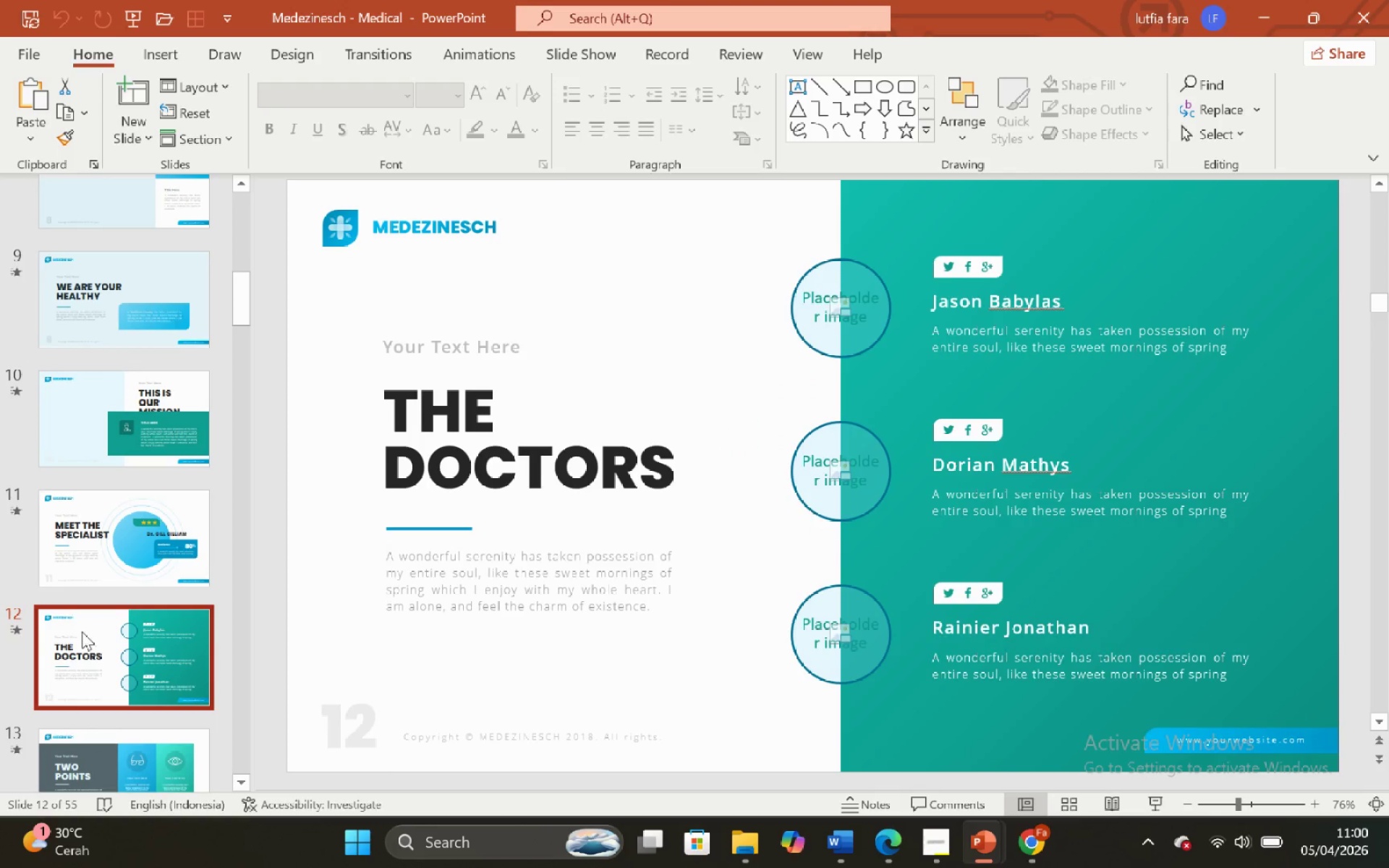 
scroll: coordinate [101, 637], scroll_direction: down, amount: 4.0
 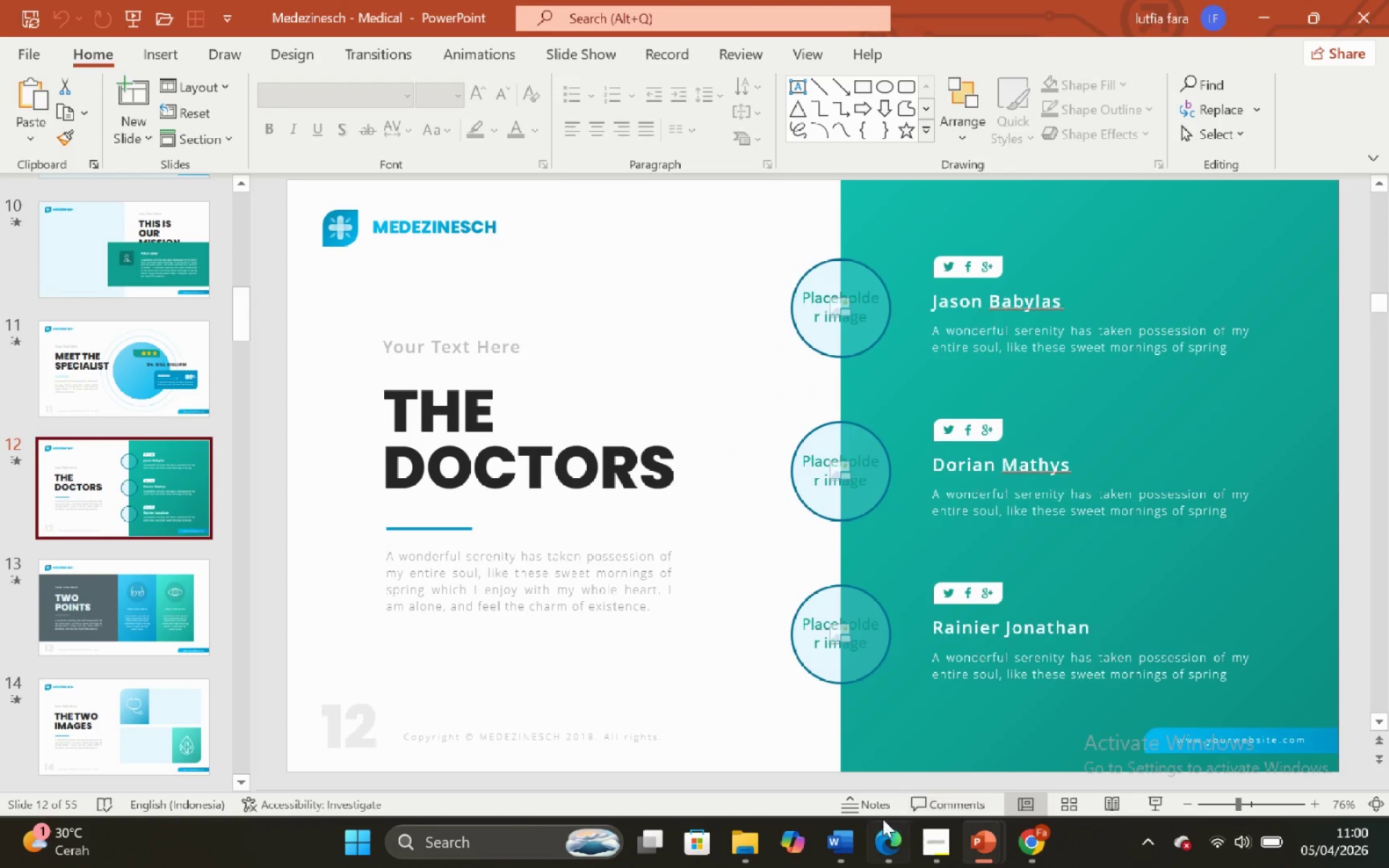 
left_click([540, 740])
 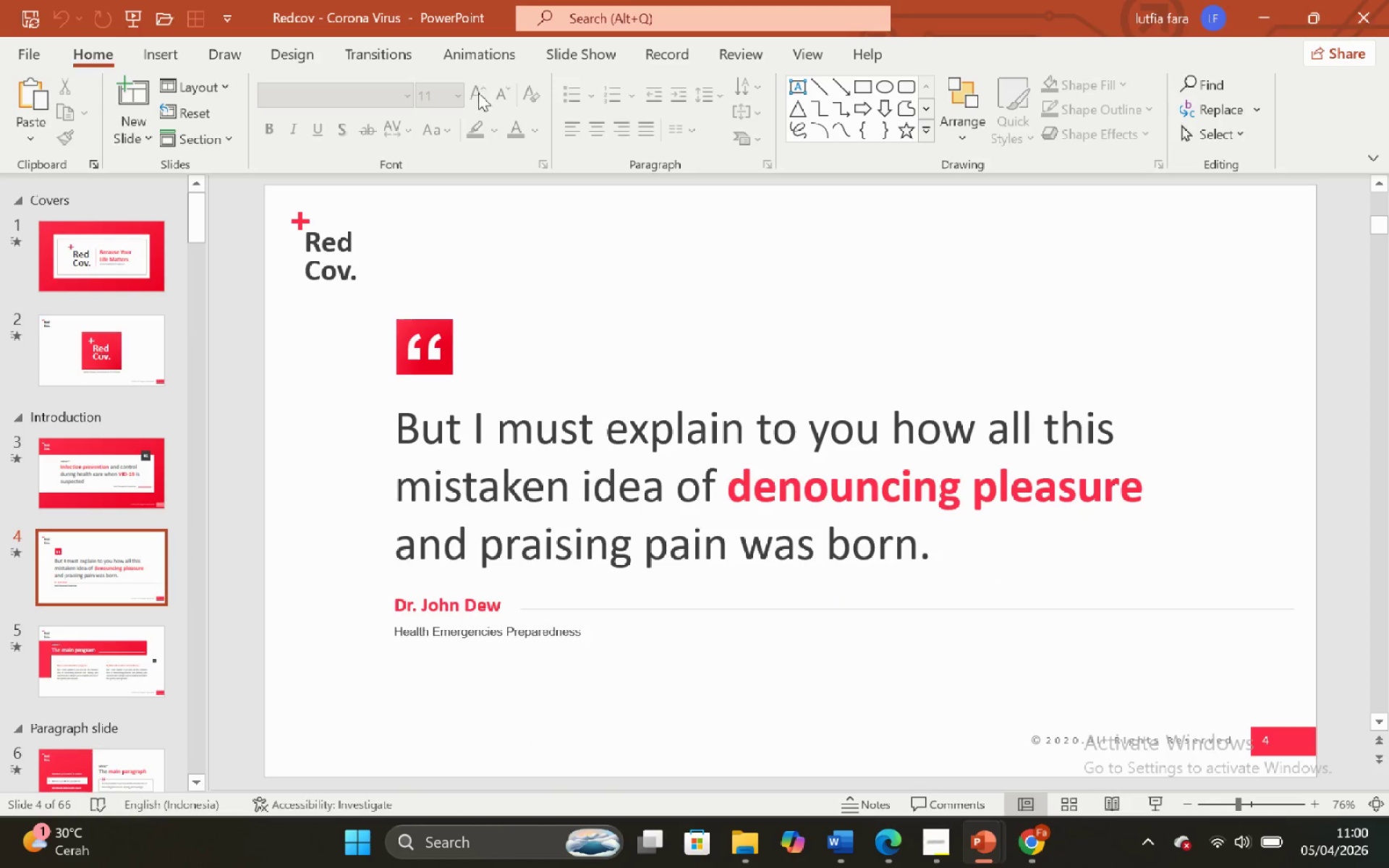 
wait(5.27)
 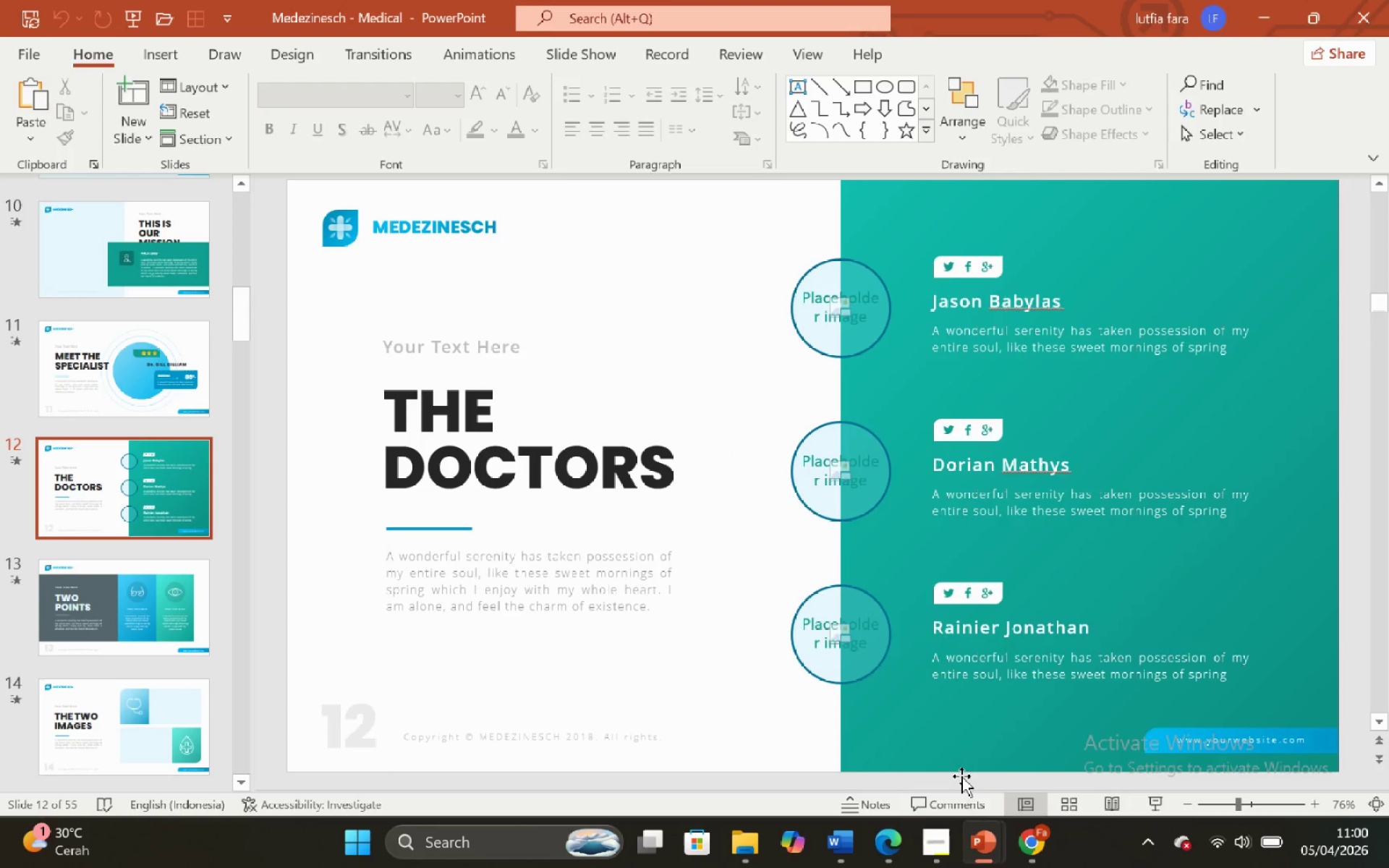 
left_click([806, 61])
 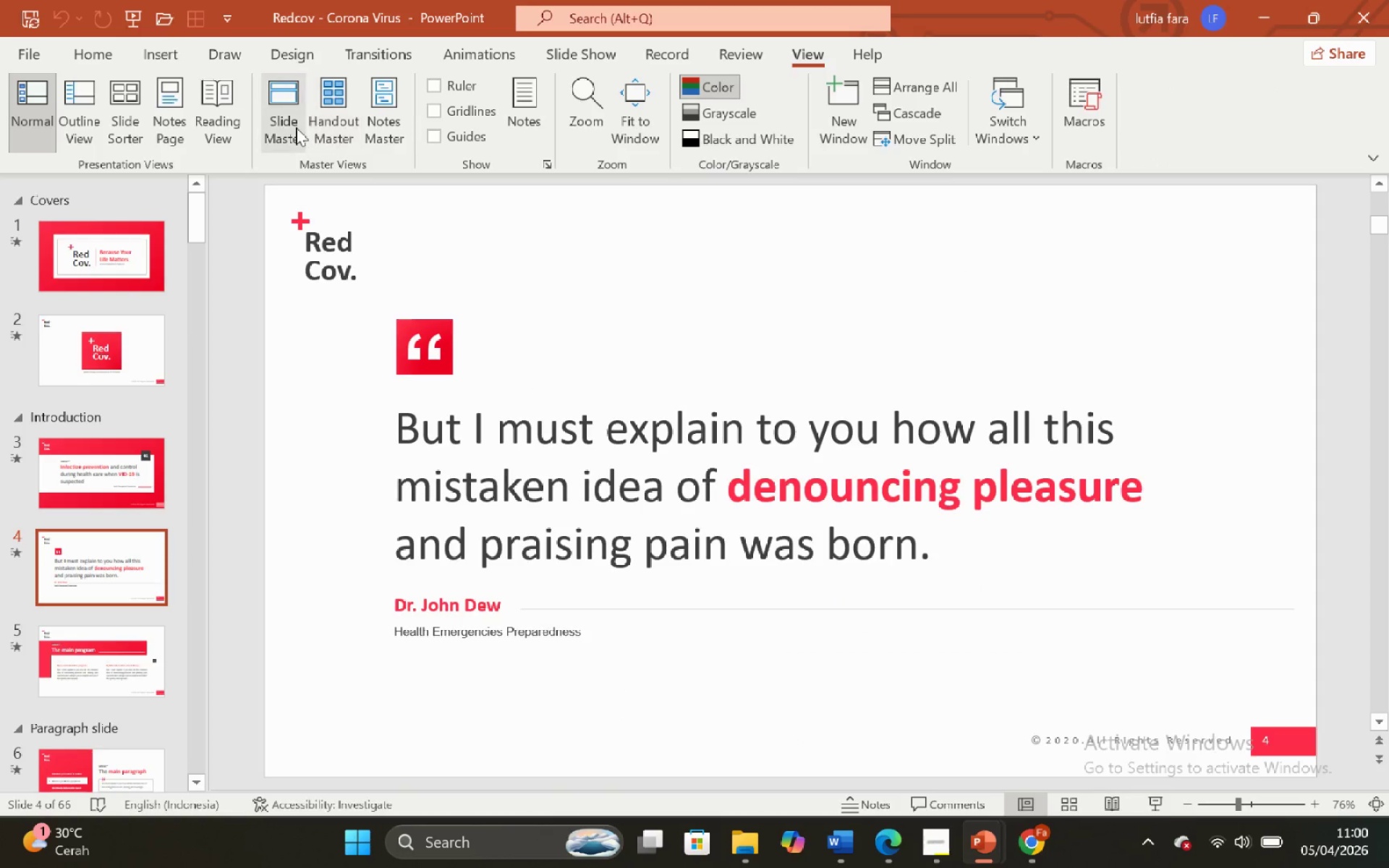 
left_click([271, 124])
 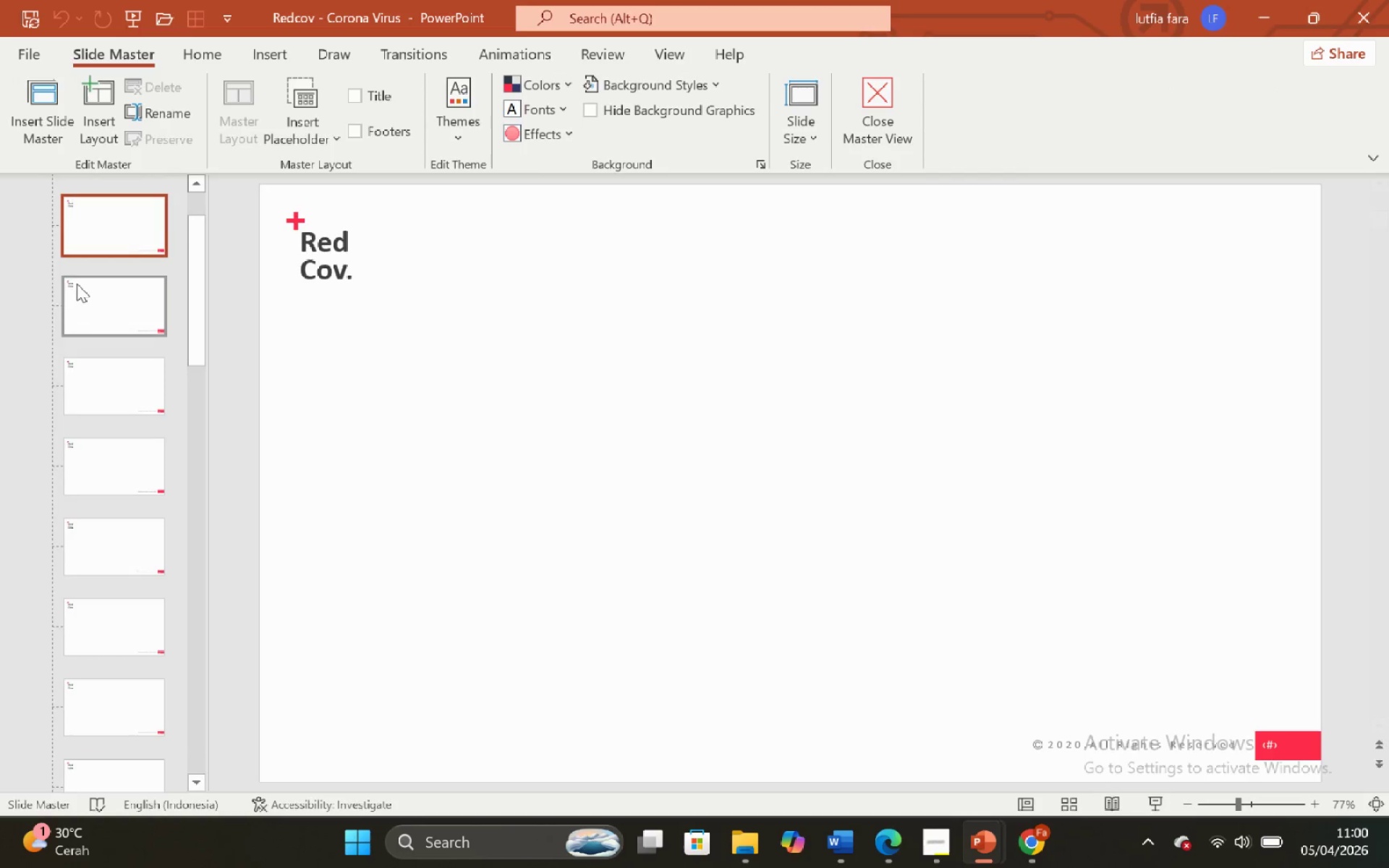 
scroll: coordinate [75, 286], scroll_direction: up, amount: 6.0
 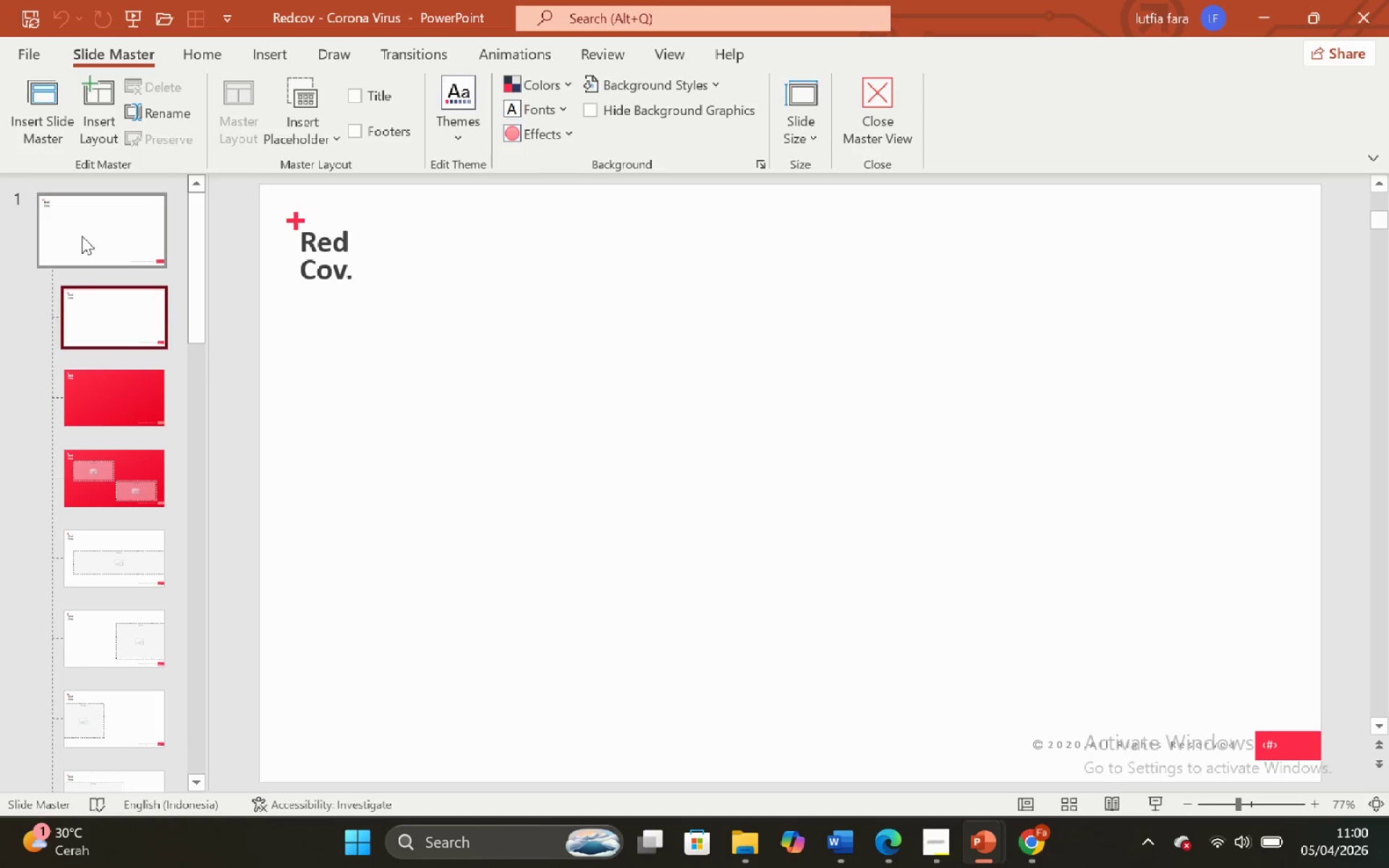 
left_click([82, 236])
 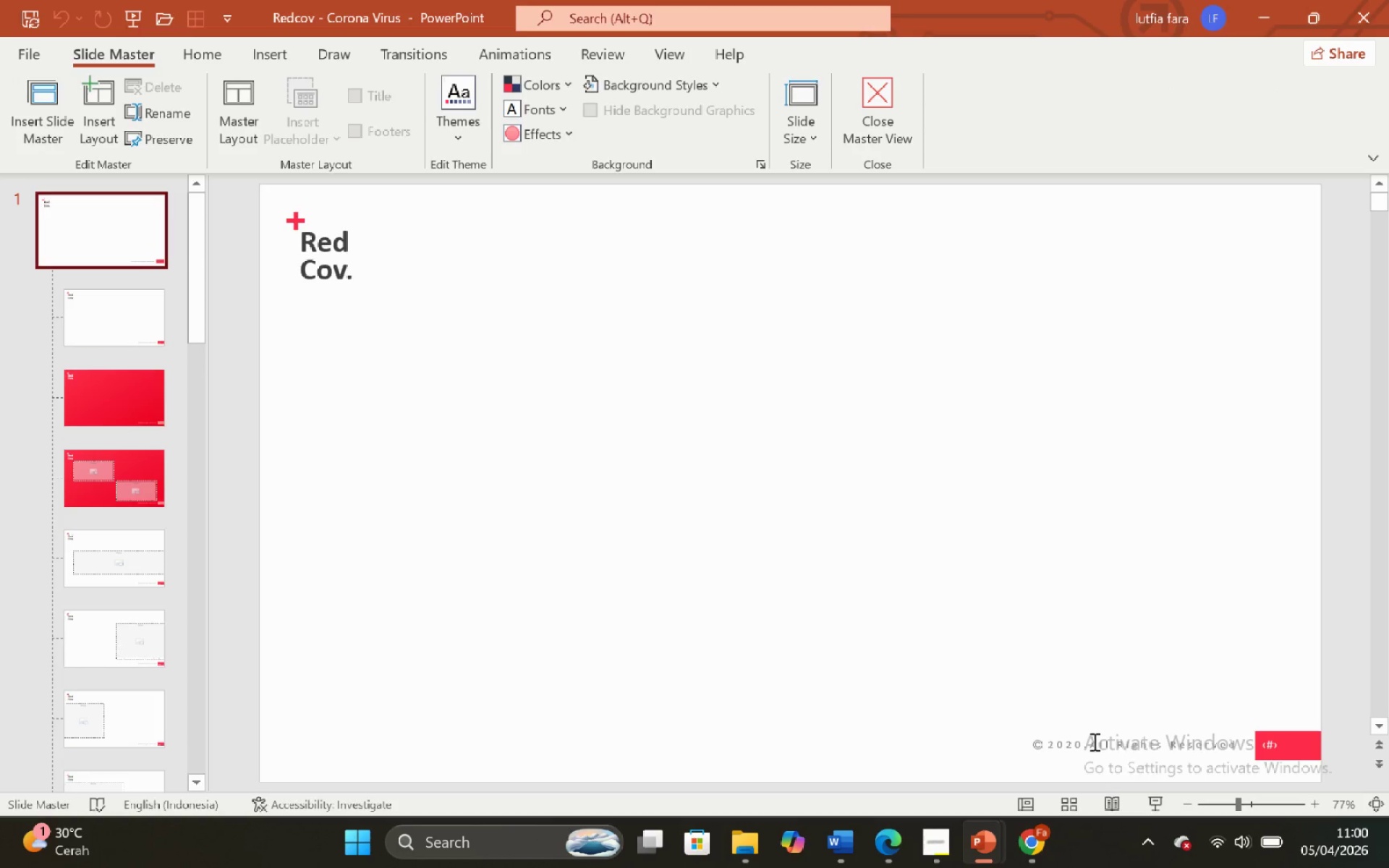 
left_click_drag(start_coordinate=[764, 671], to_coordinate=[1354, 807])
 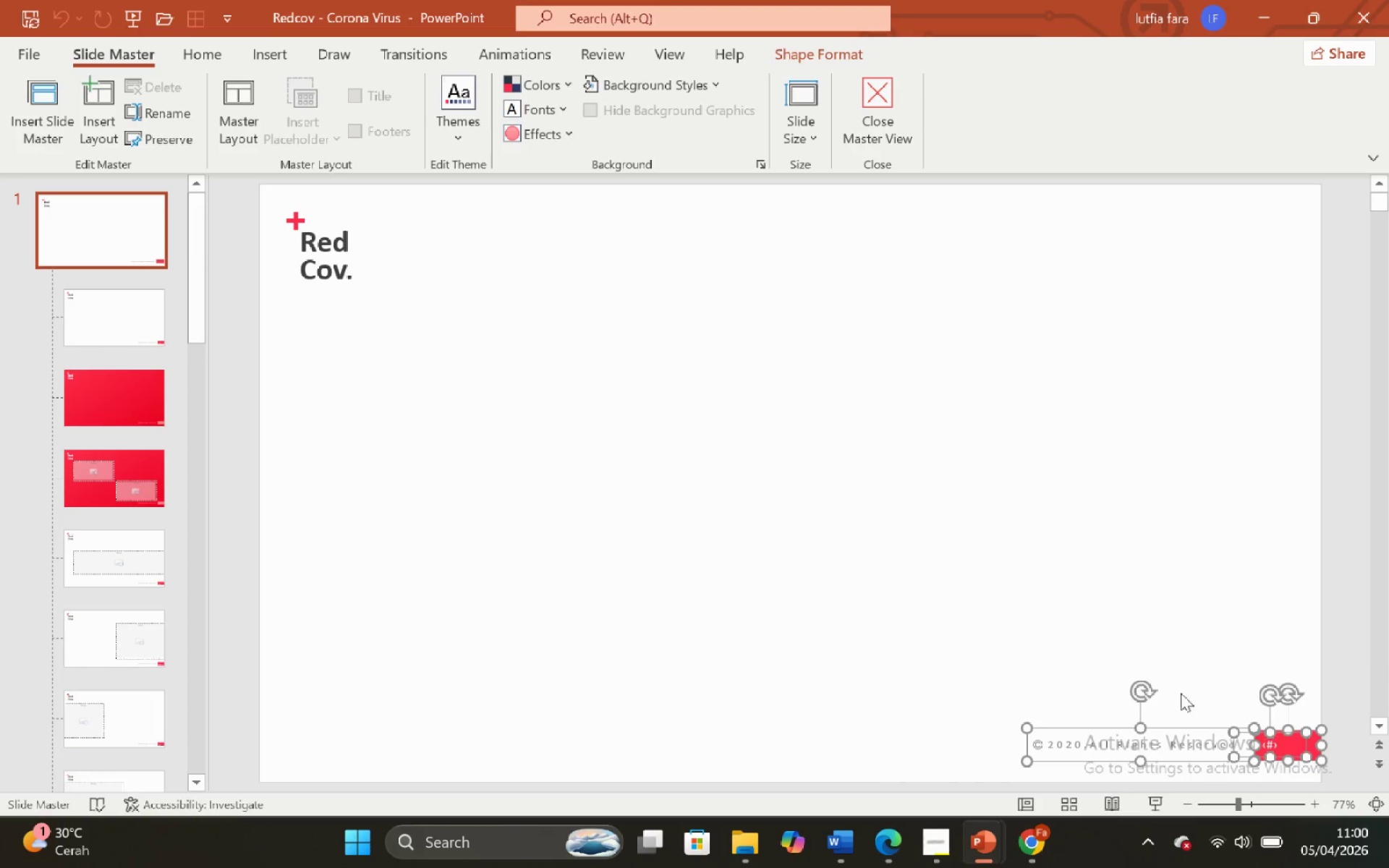 
key(Control+C)
 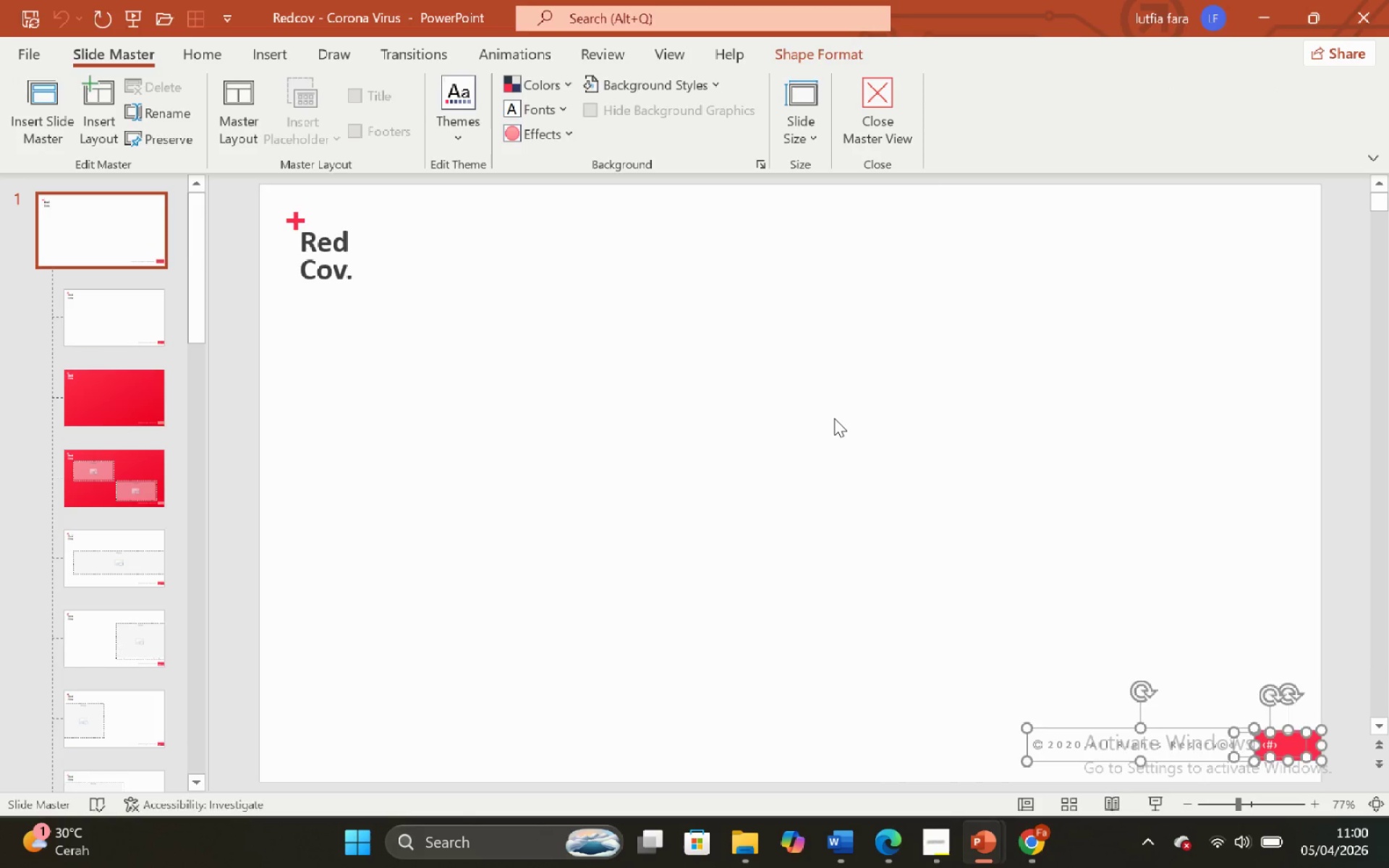 
left_click([834, 418])
 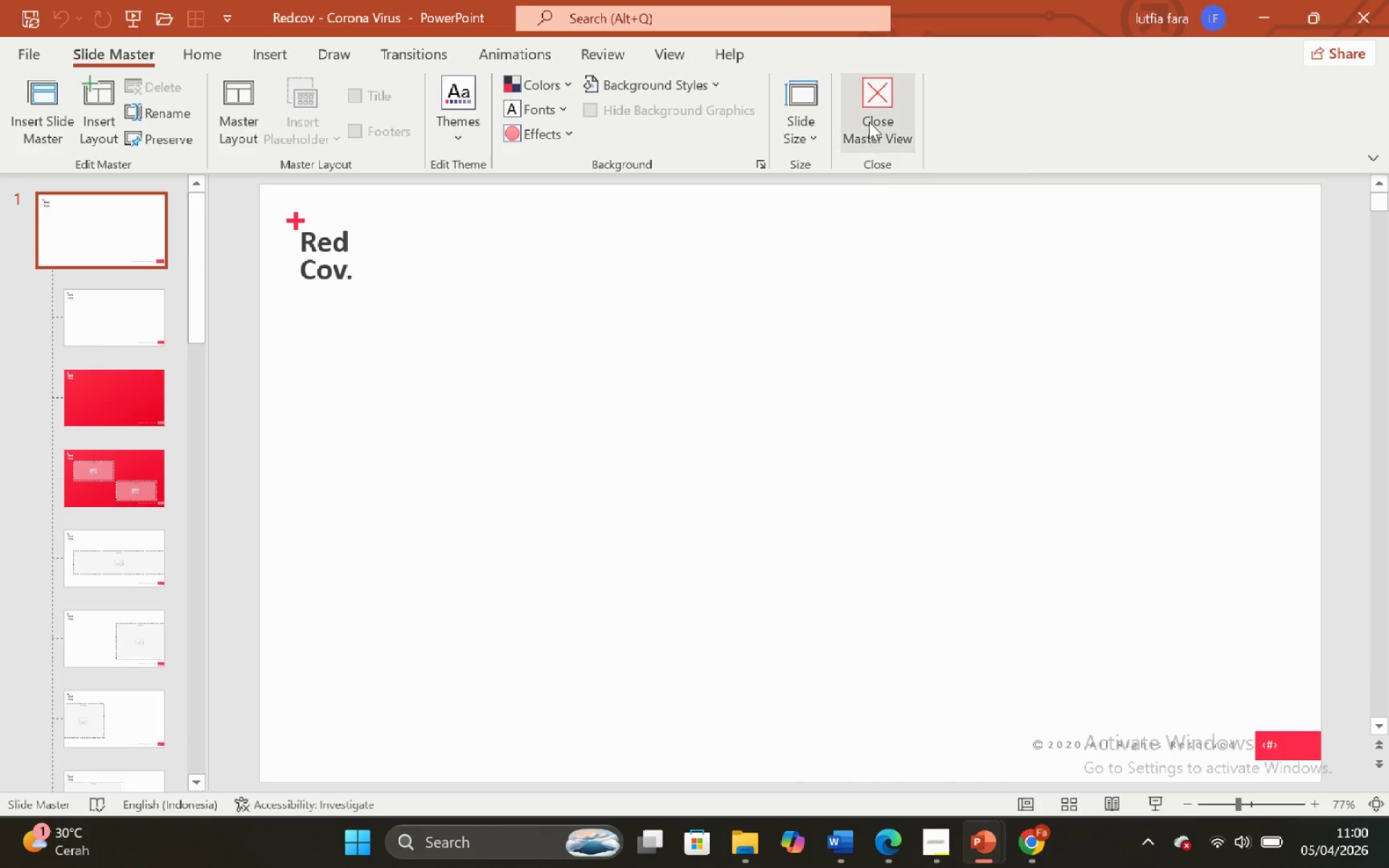 
left_click([869, 122])
 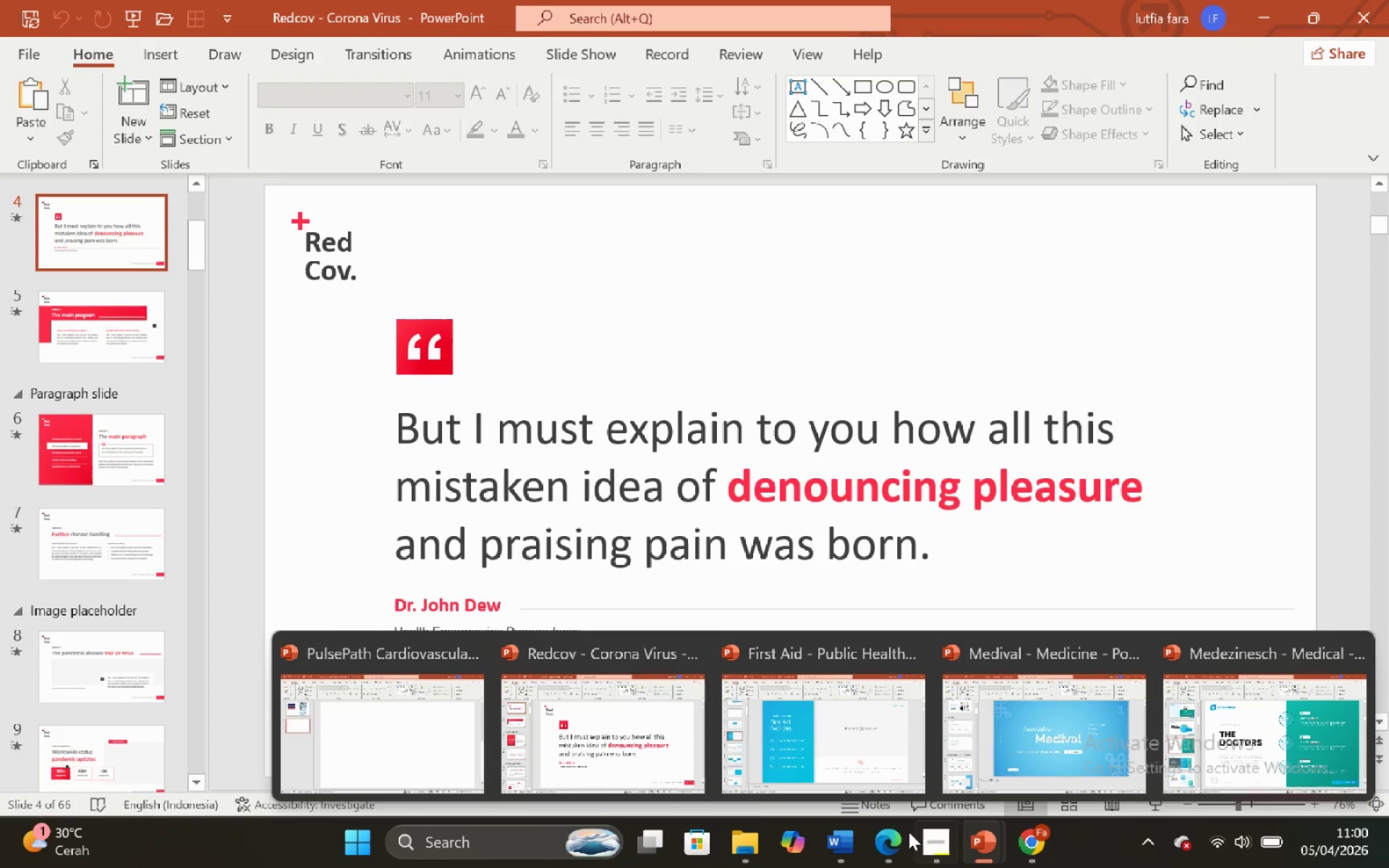 
left_click_drag(start_coordinate=[421, 746], to_coordinate=[420, 742])
 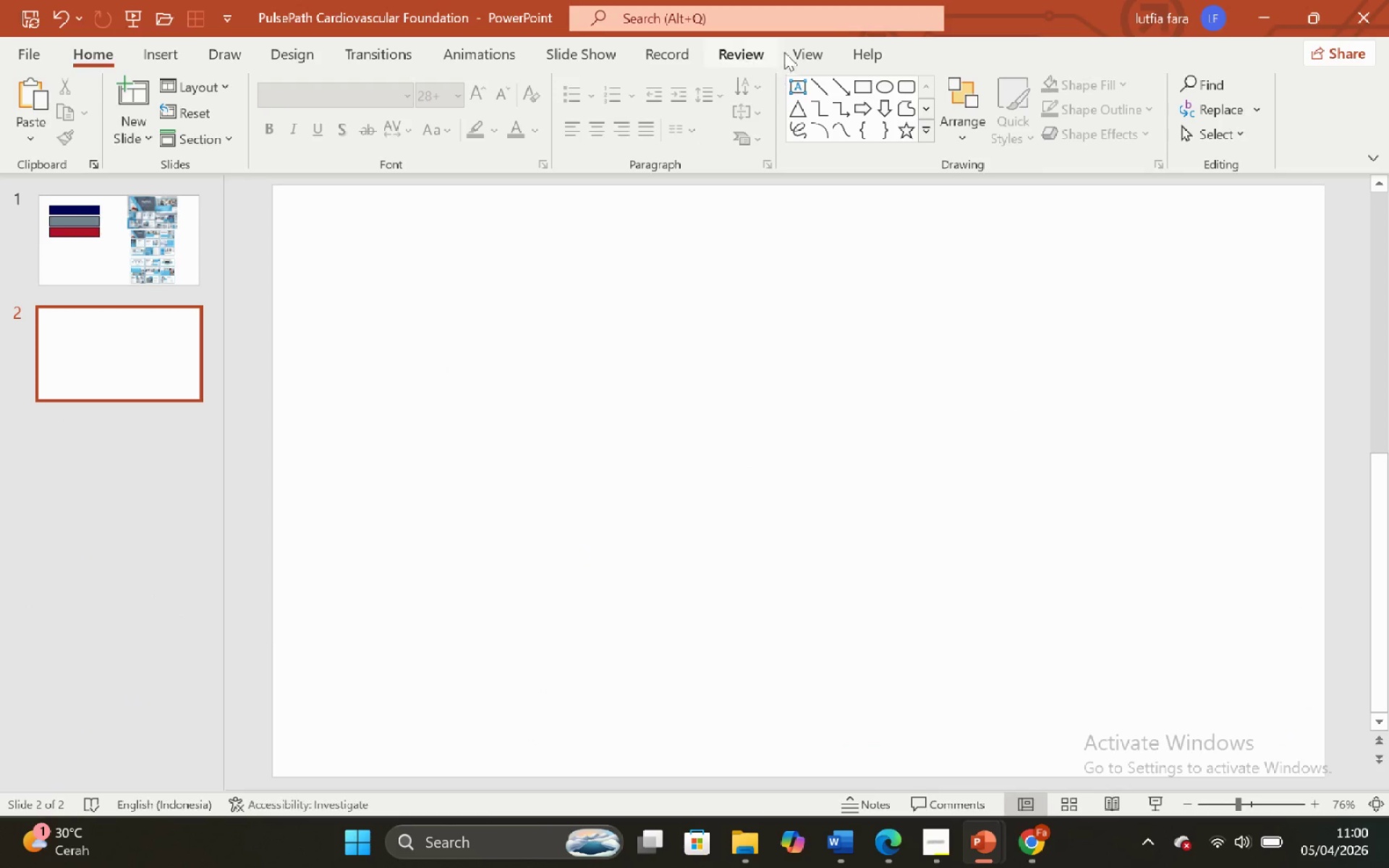 
left_click([790, 50])
 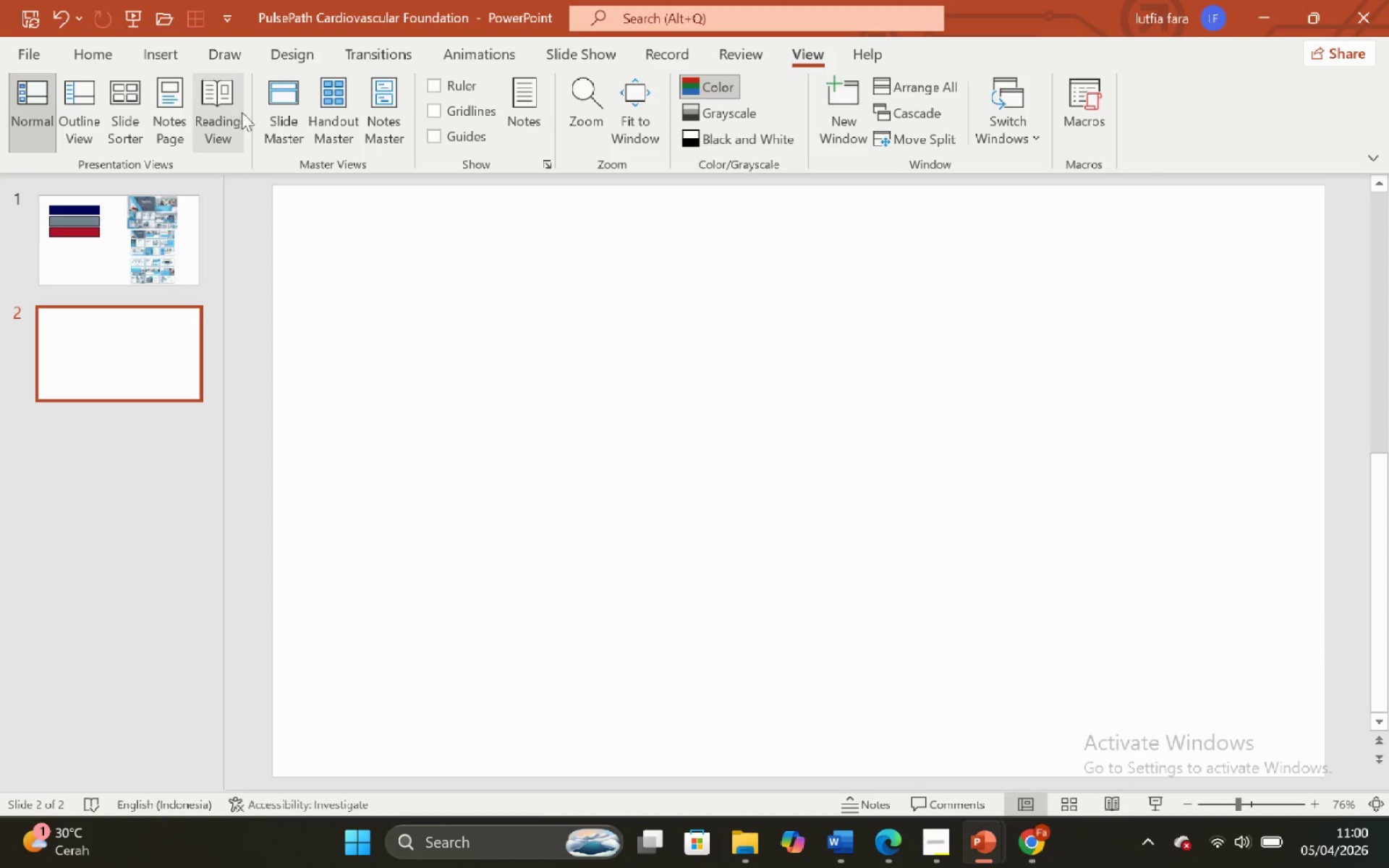 
left_click([276, 103])
 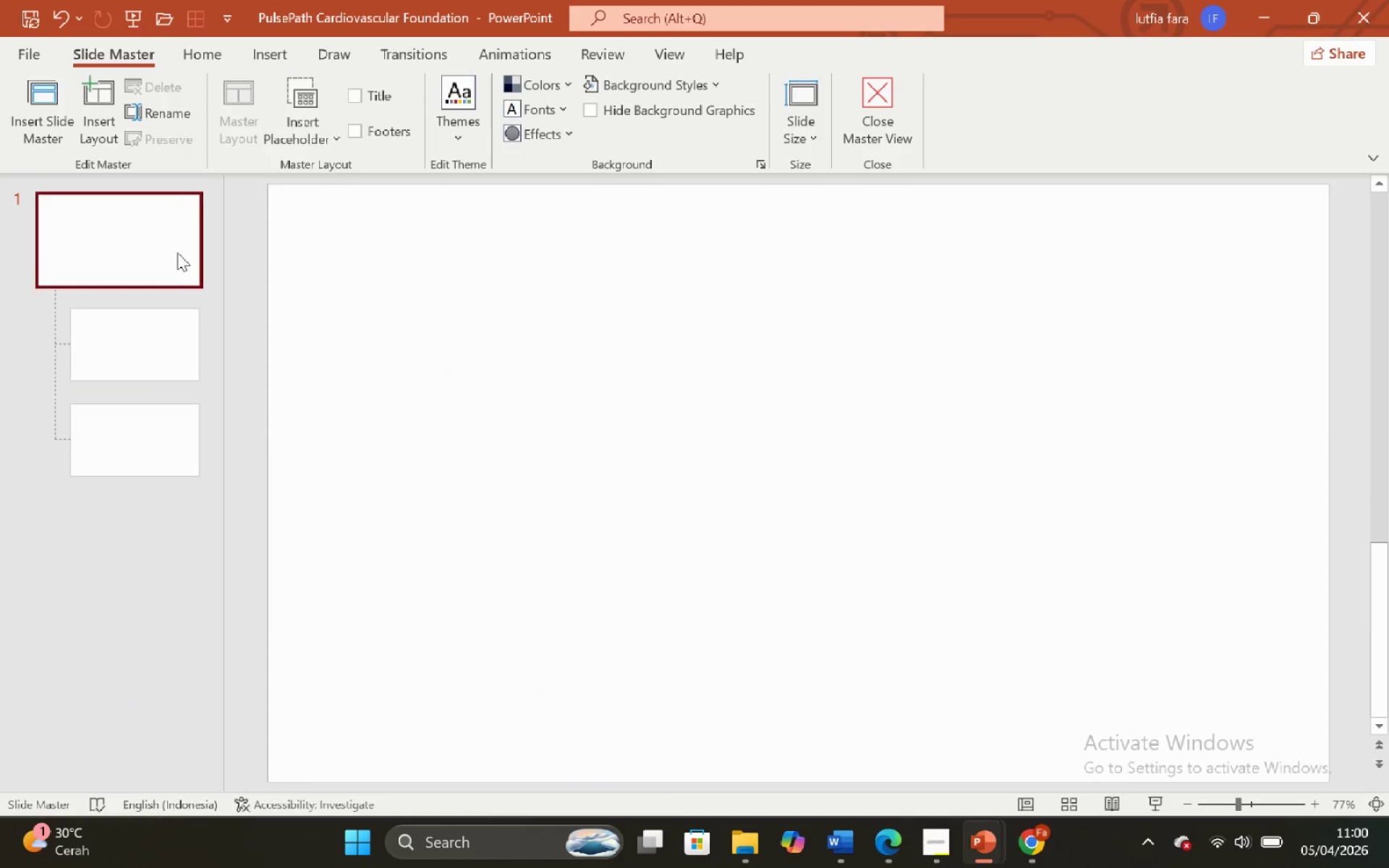 
hold_key(key=ControlLeft, duration=0.92)
 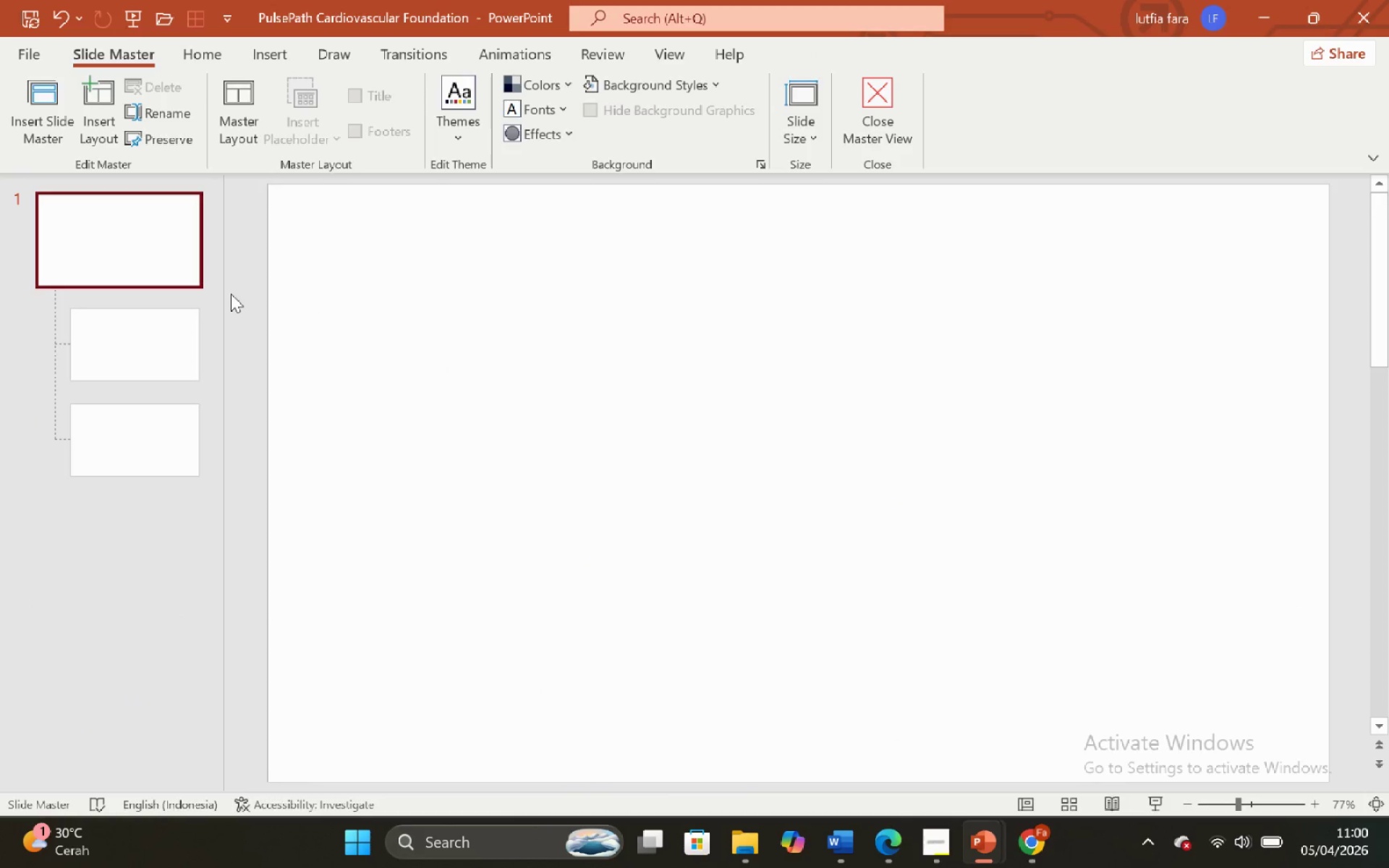 
hold_key(key=ControlLeft, duration=0.39)
 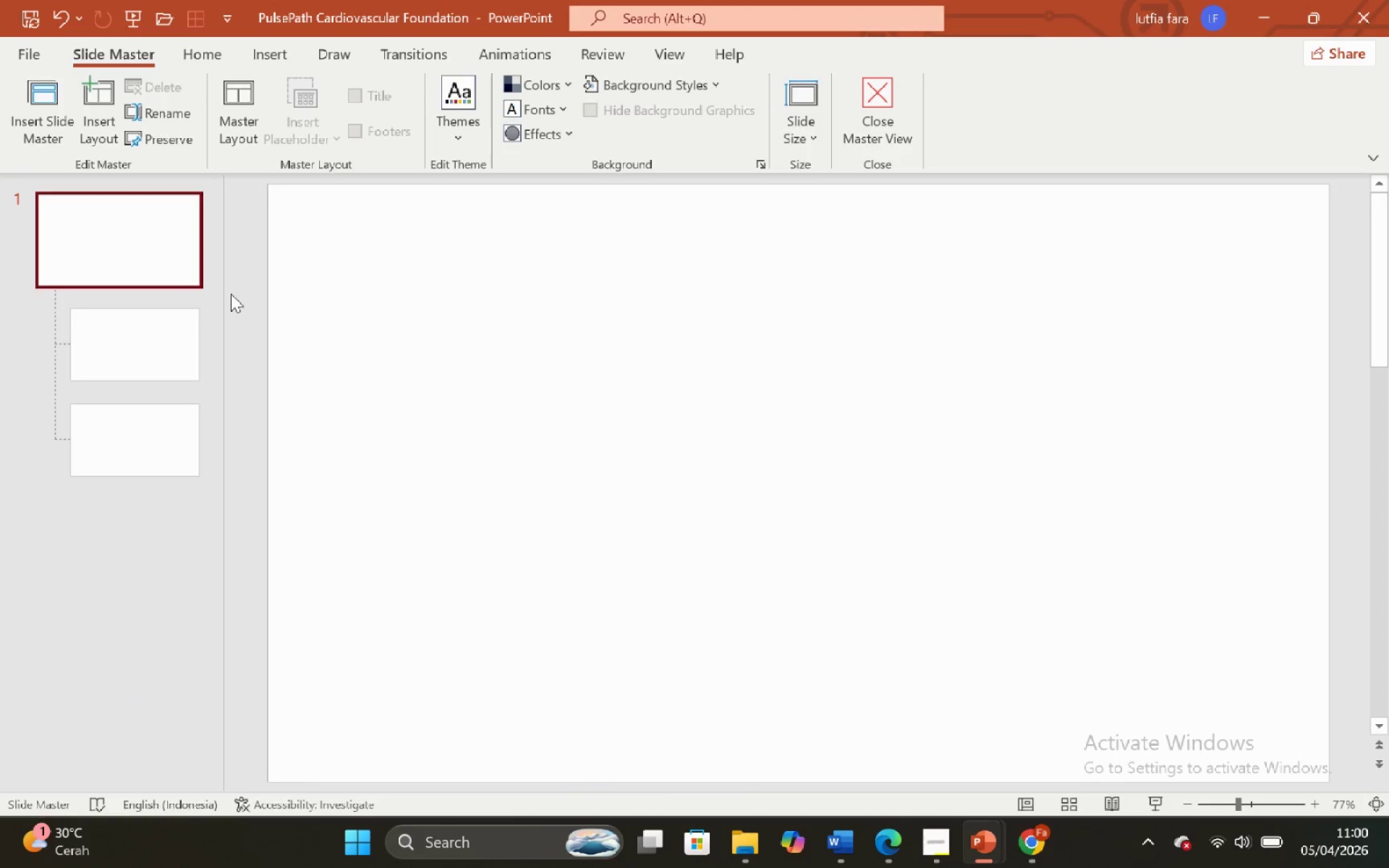 
key(Control+V)
 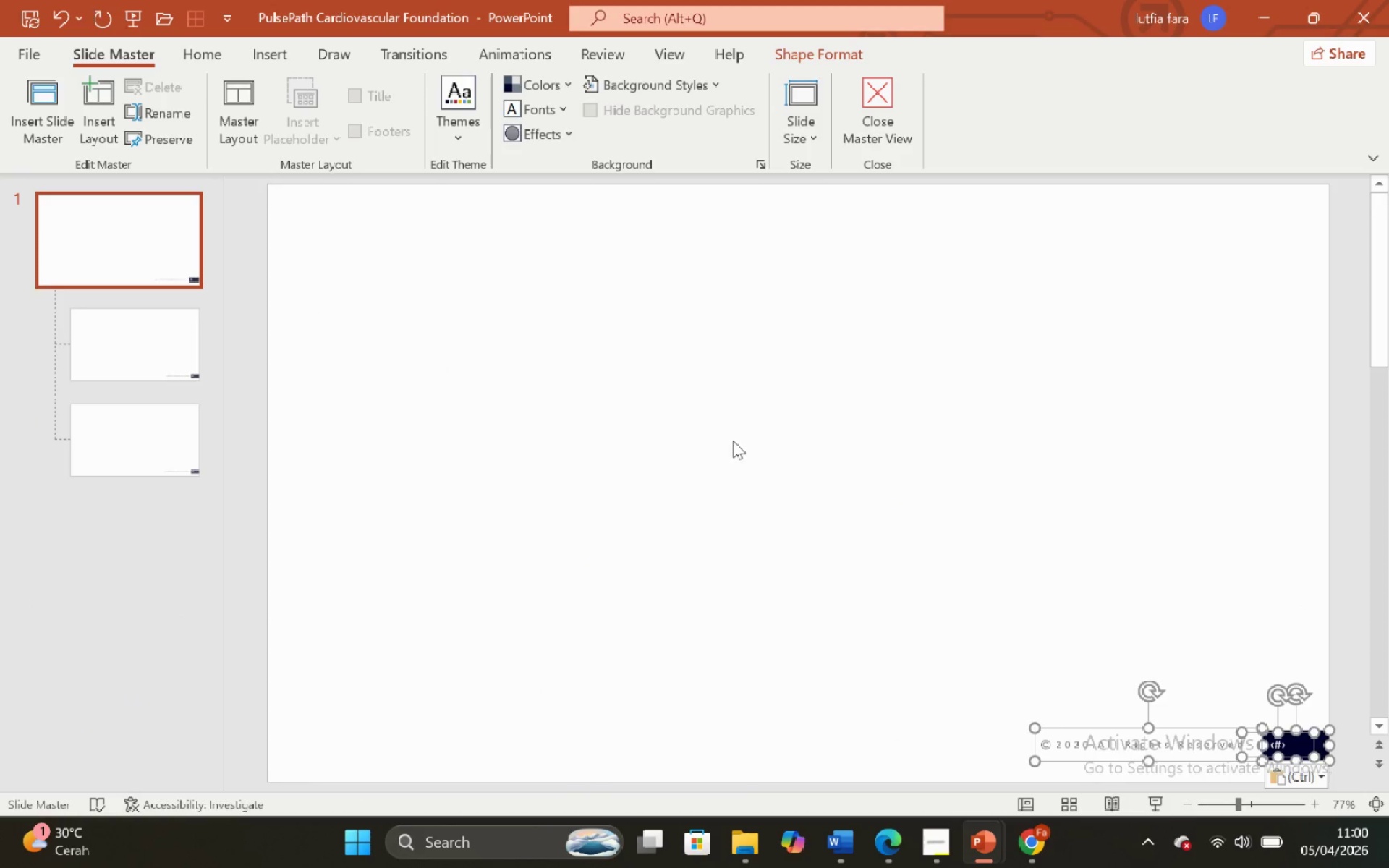 
left_click([794, 452])
 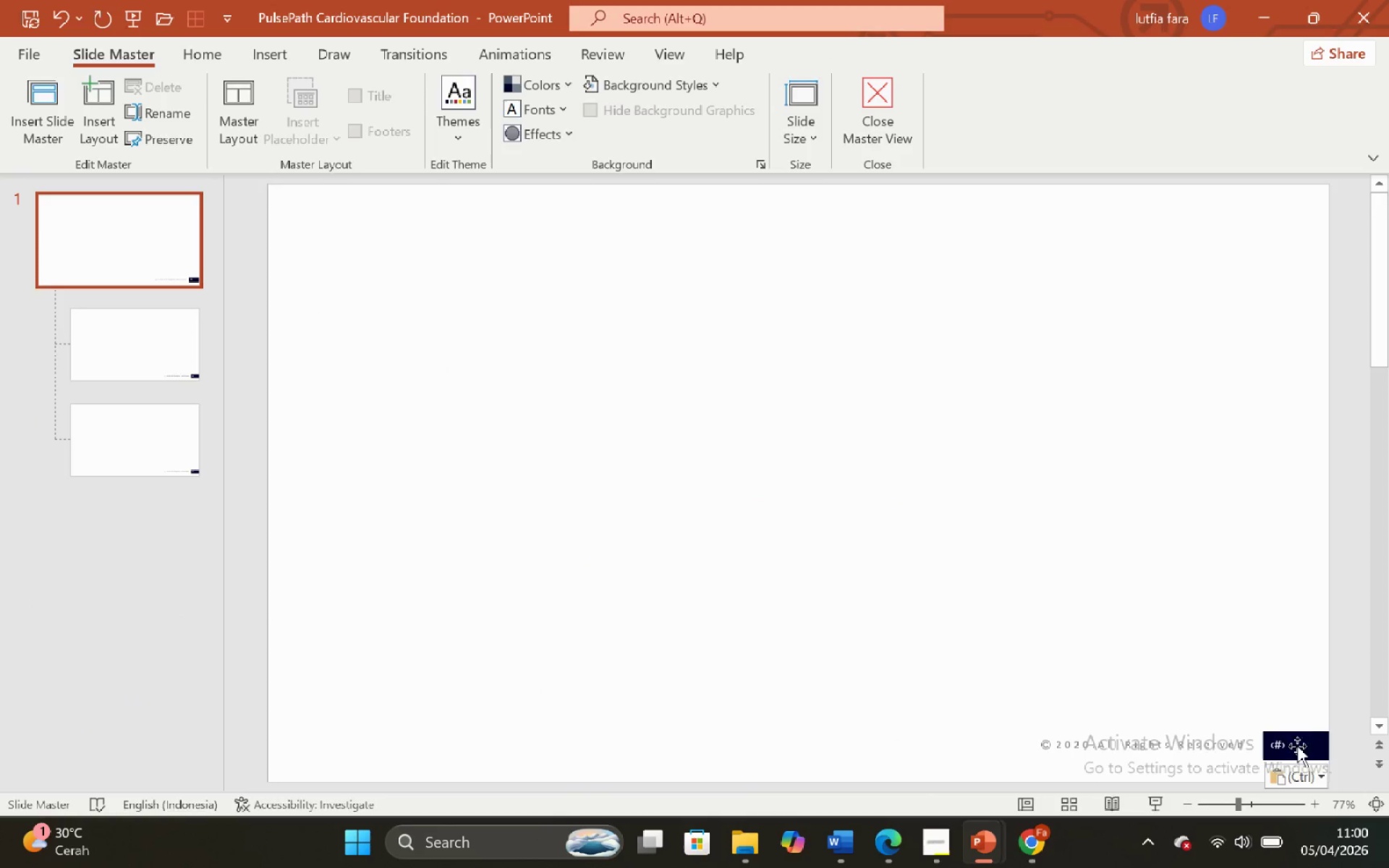 
left_click([1312, 739])
 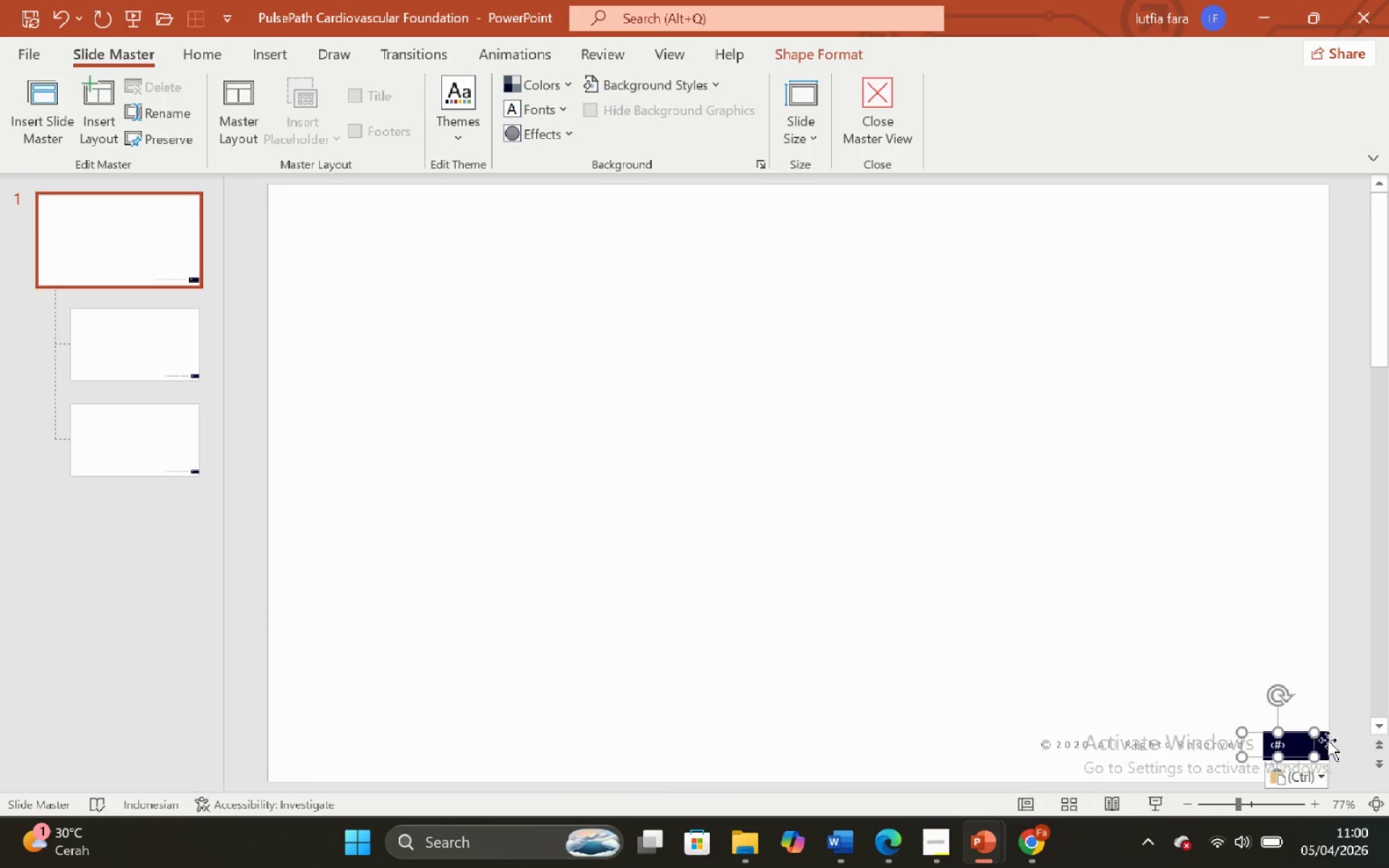 
left_click([1328, 740])
 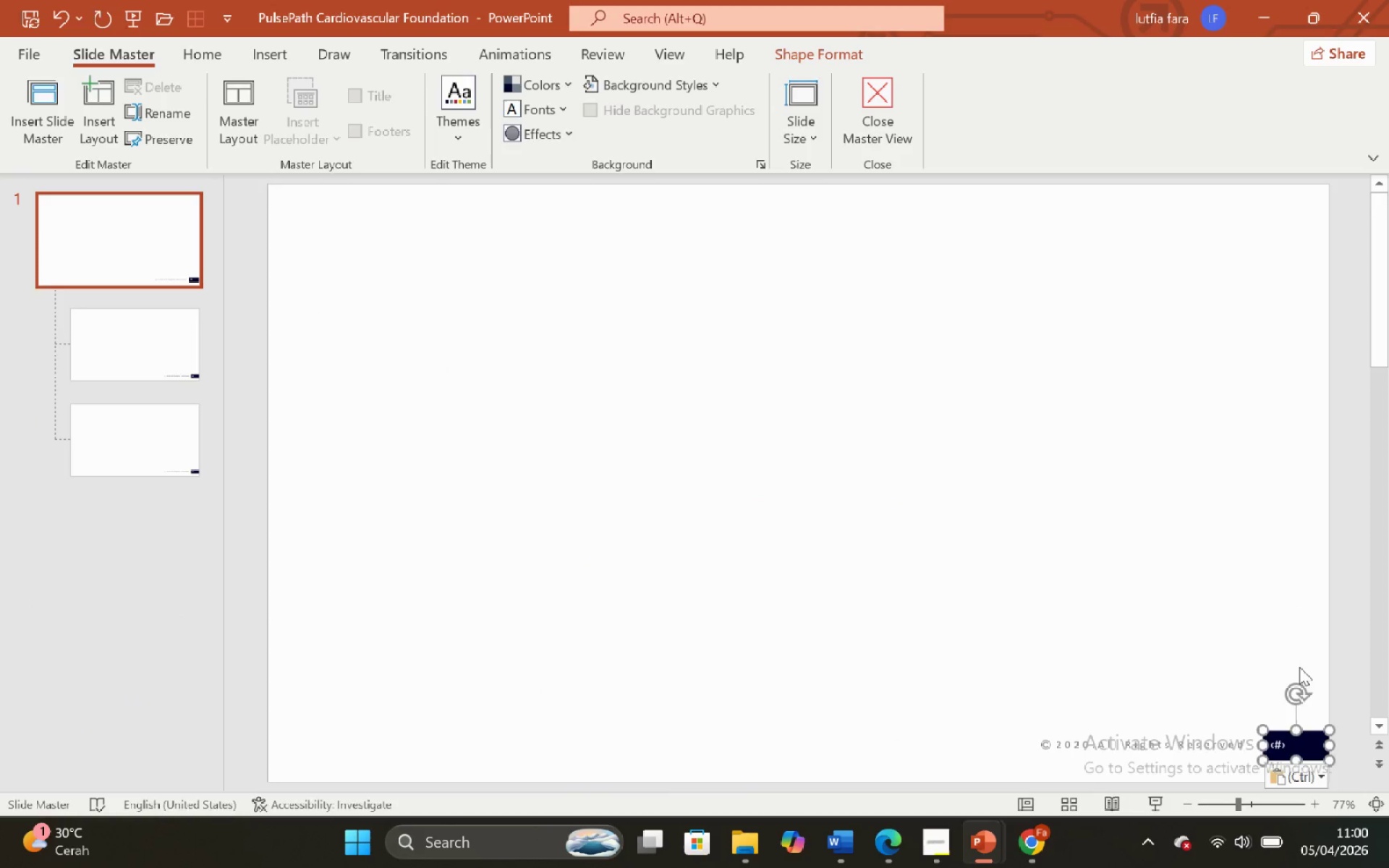 
left_click([1299, 667])
 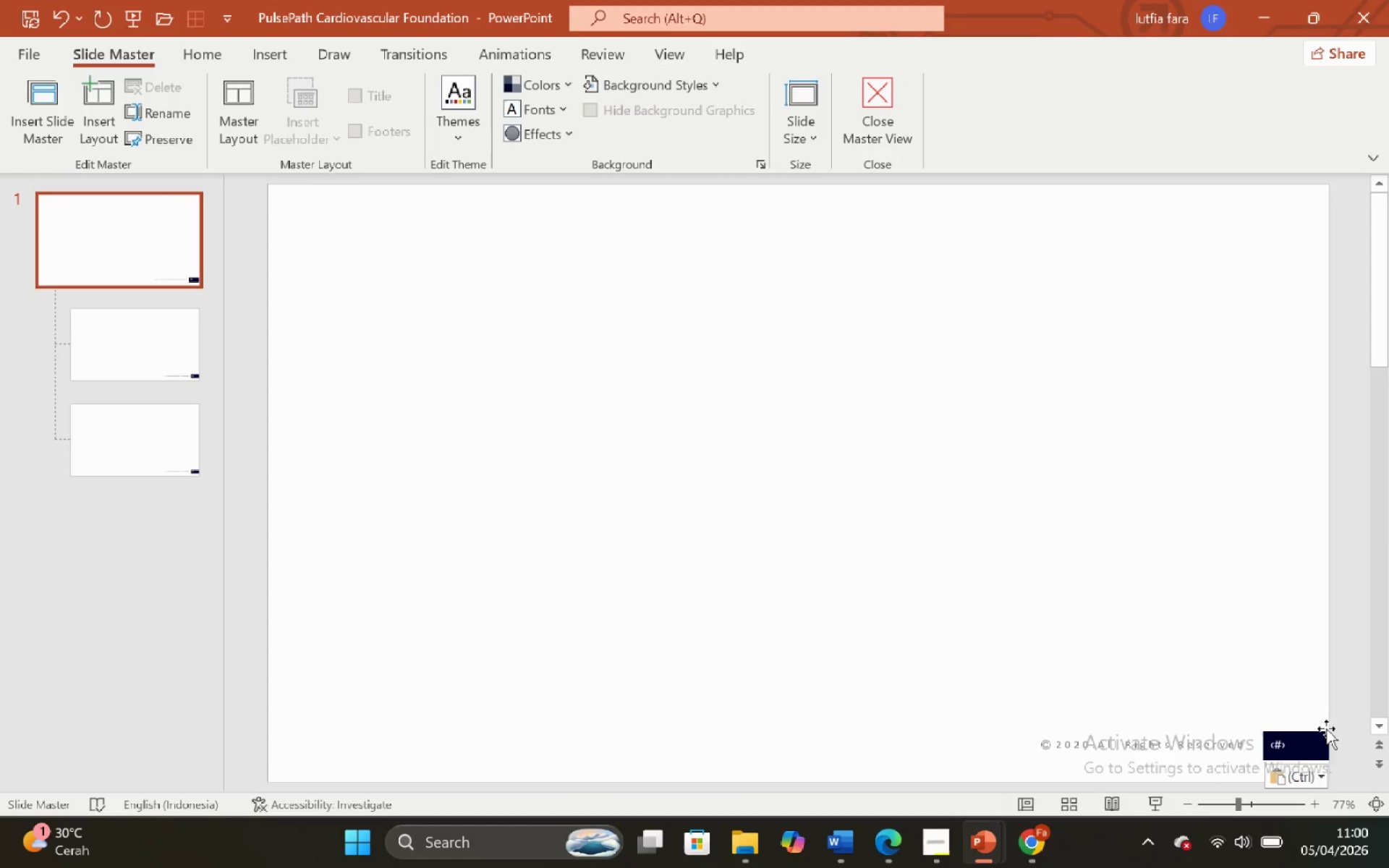 
left_click([1326, 728])
 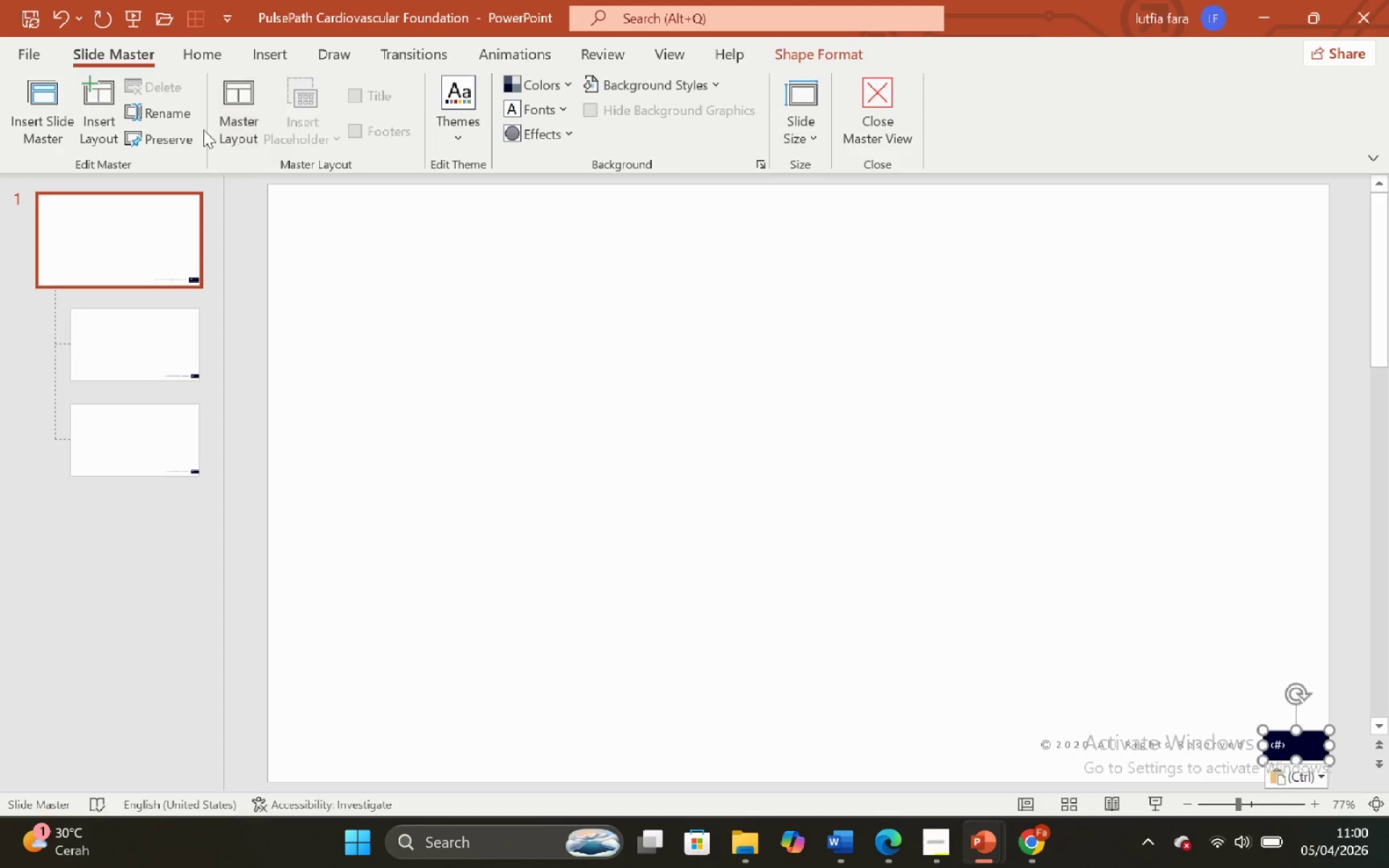 
left_click([227, 42])
 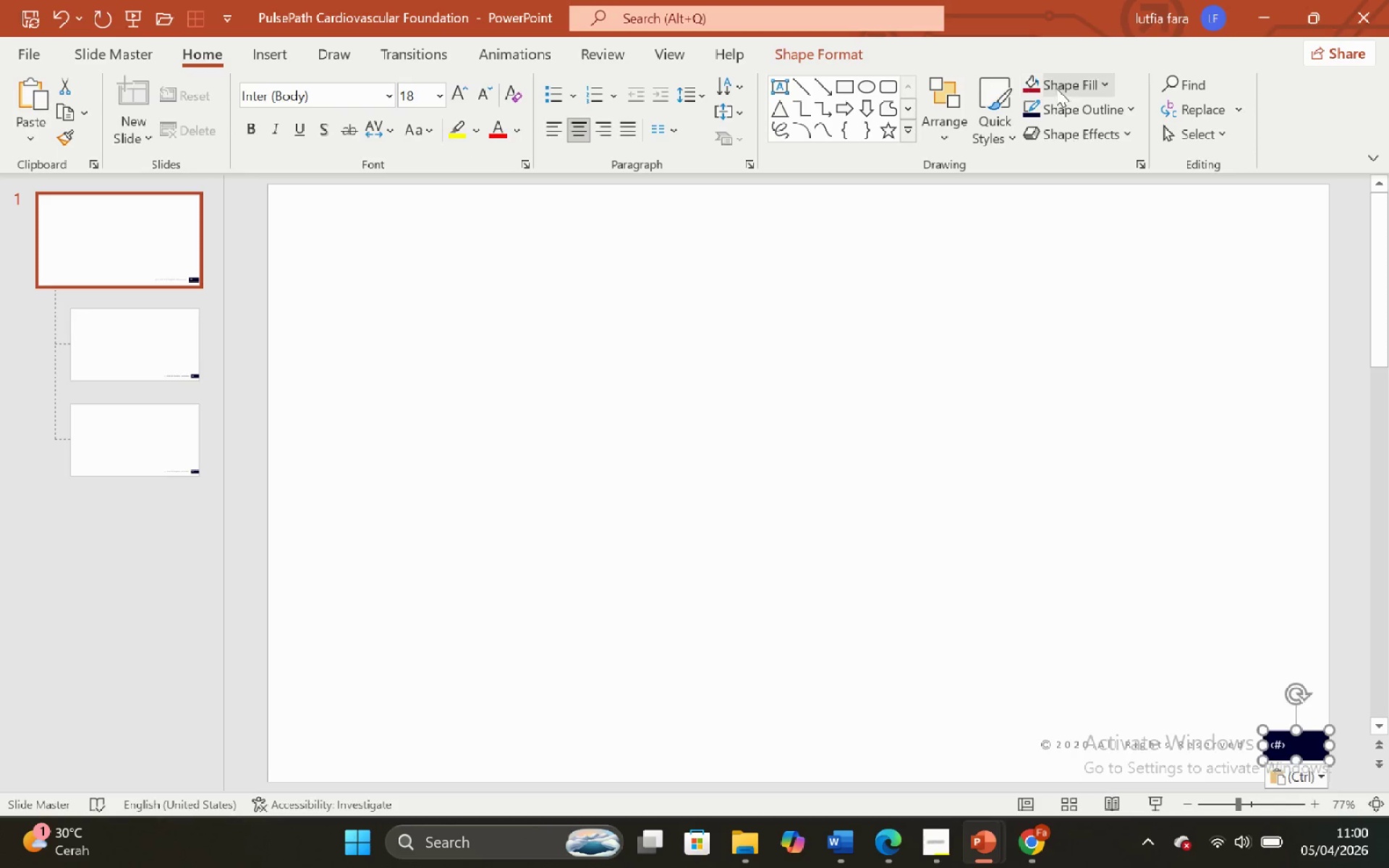 
left_click([1058, 77])
 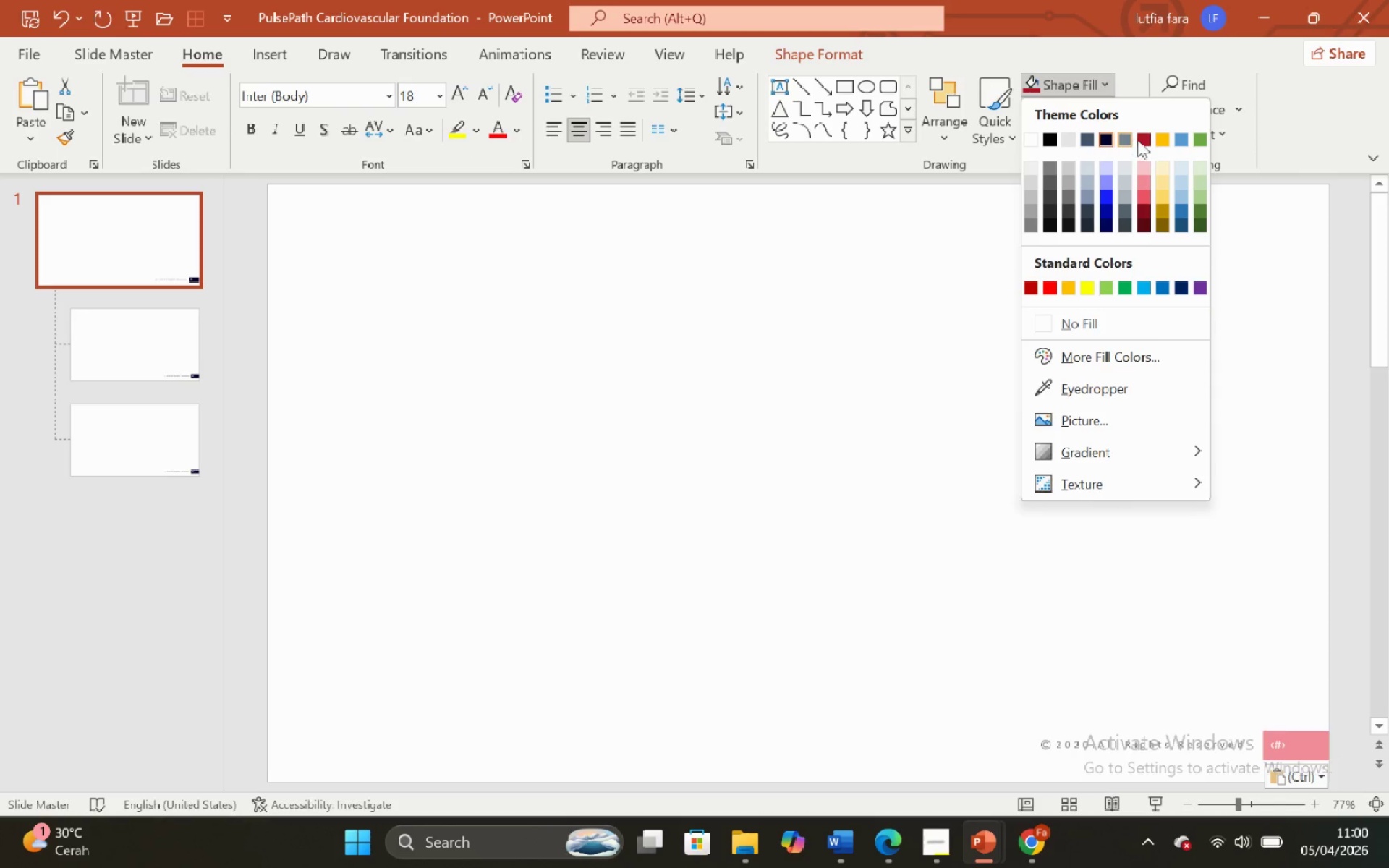 
wait(6.25)
 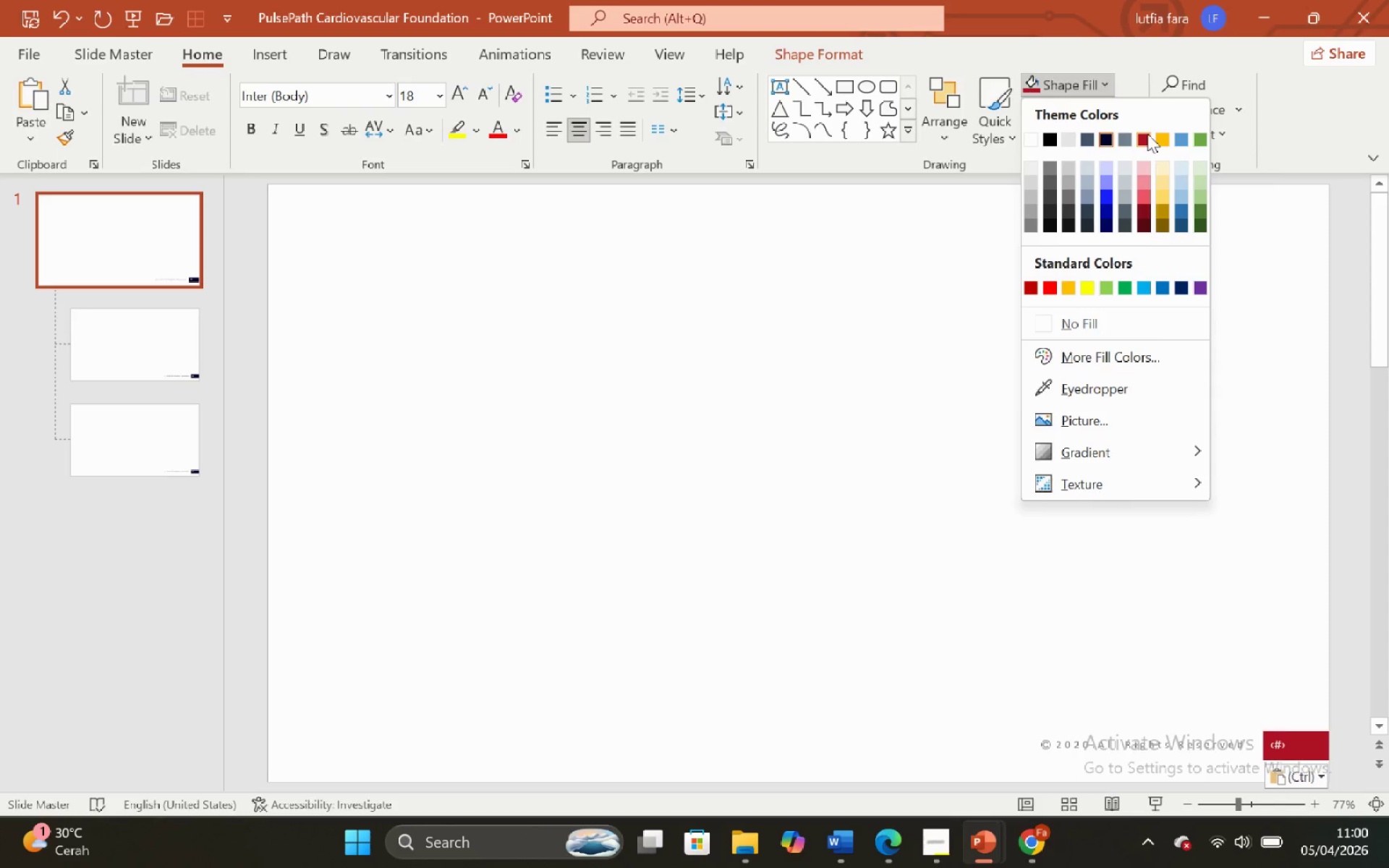 
left_click([1144, 140])
 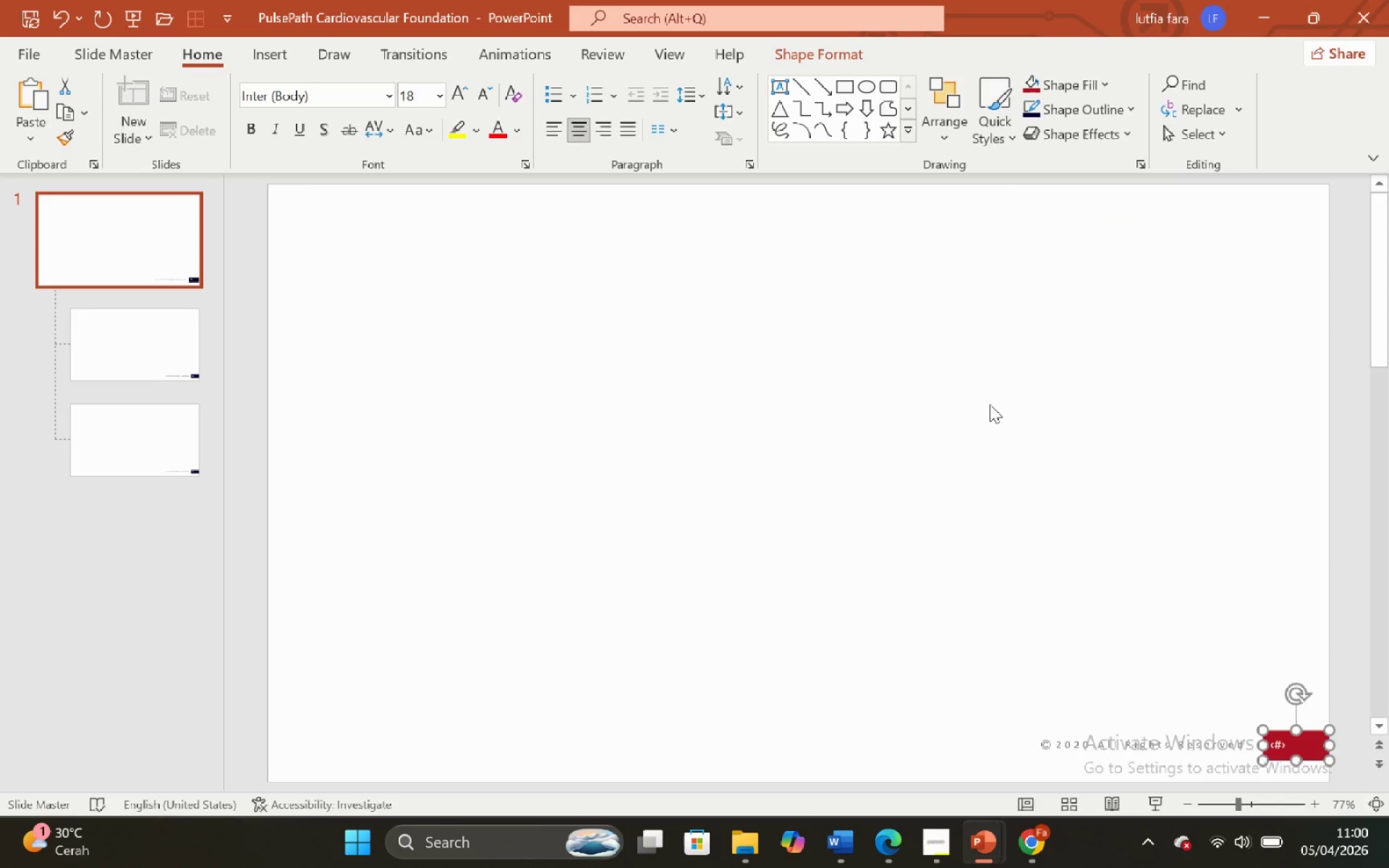 
left_click([990, 406])
 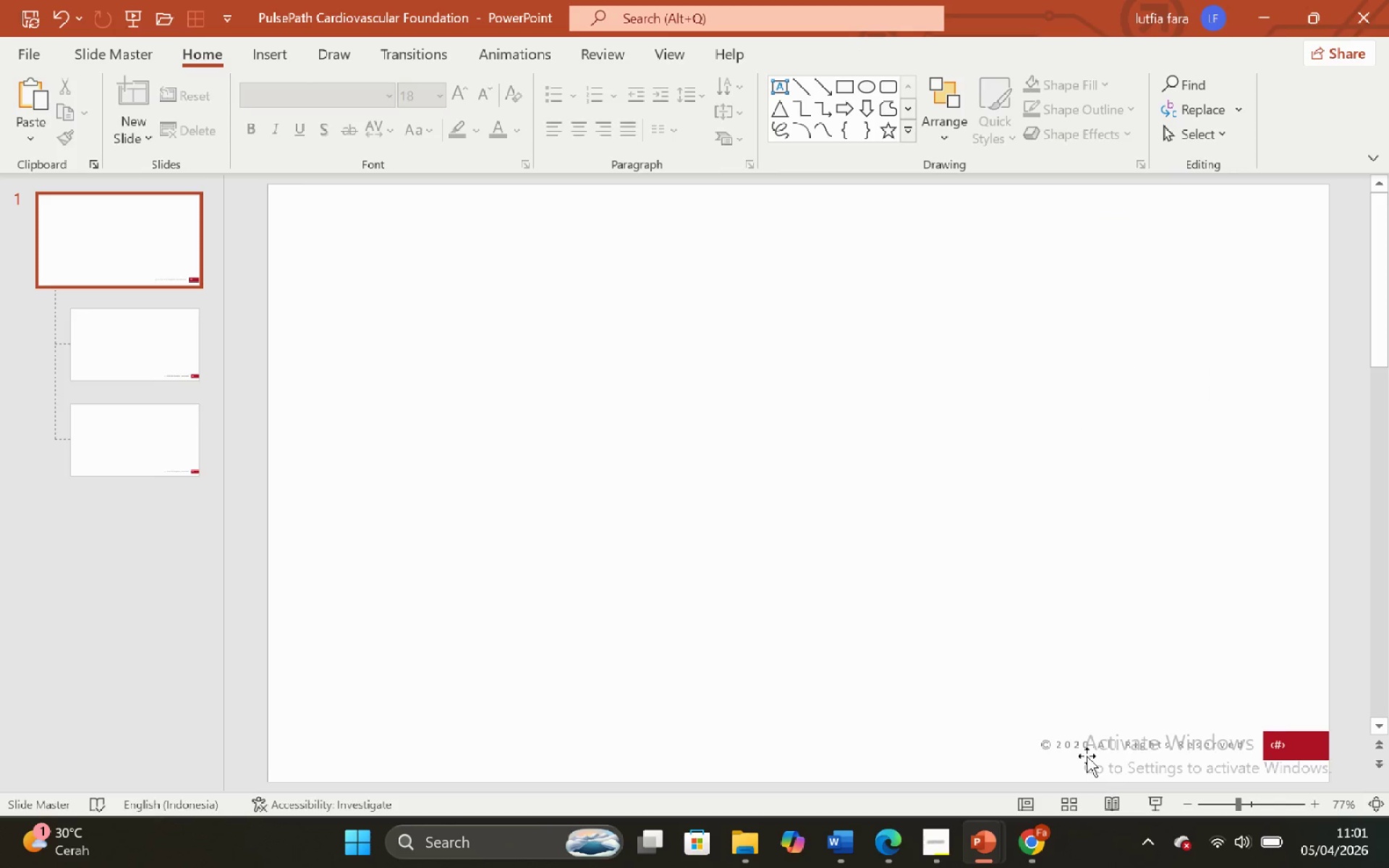 
left_click([1084, 751])
 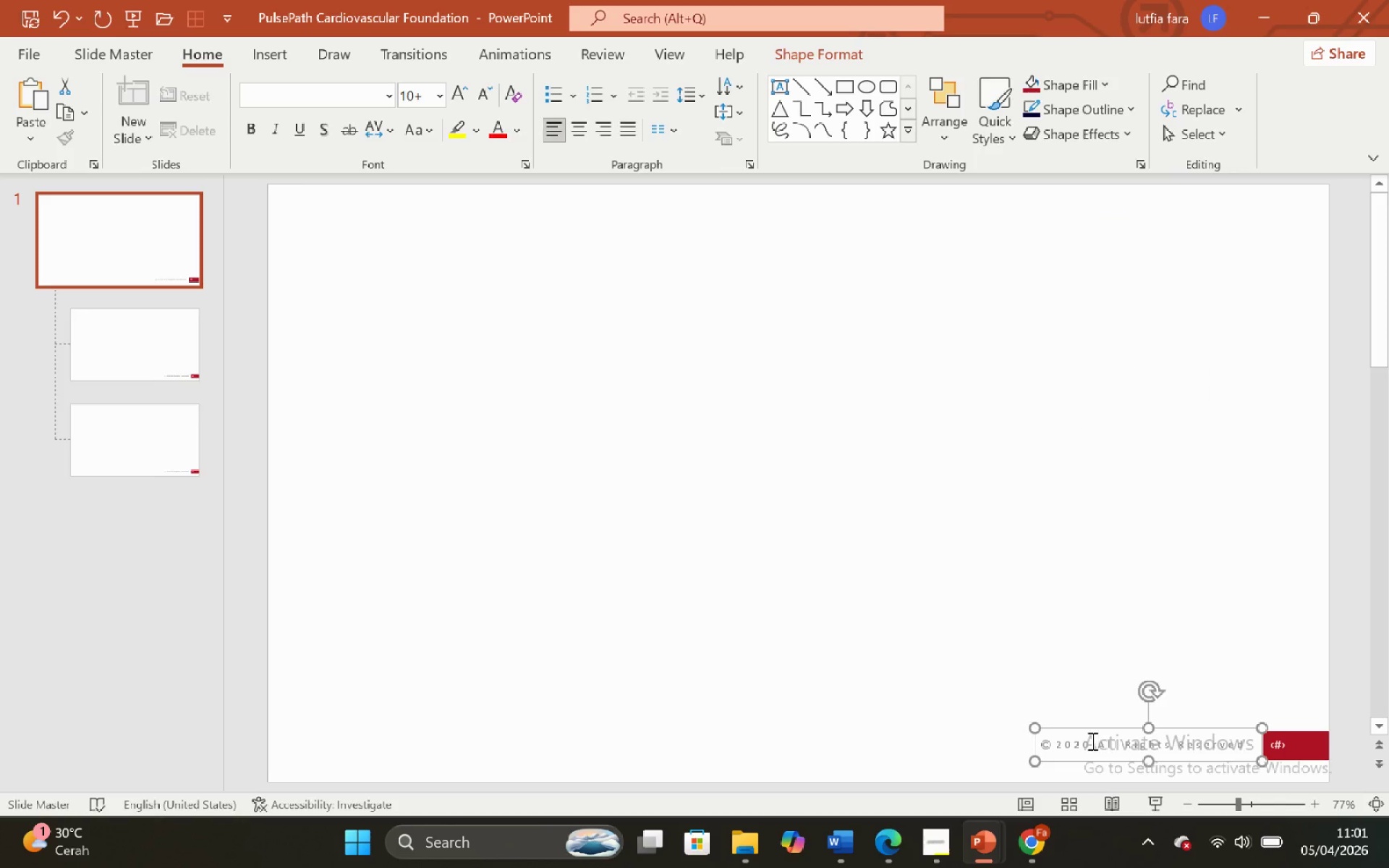 
hold_key(key=ControlLeft, duration=1.11)
hold_key(key=ShiftLeft, duration=0.72)
scroll: coordinate [1087, 733], scroll_direction: up, amount: 4.0
 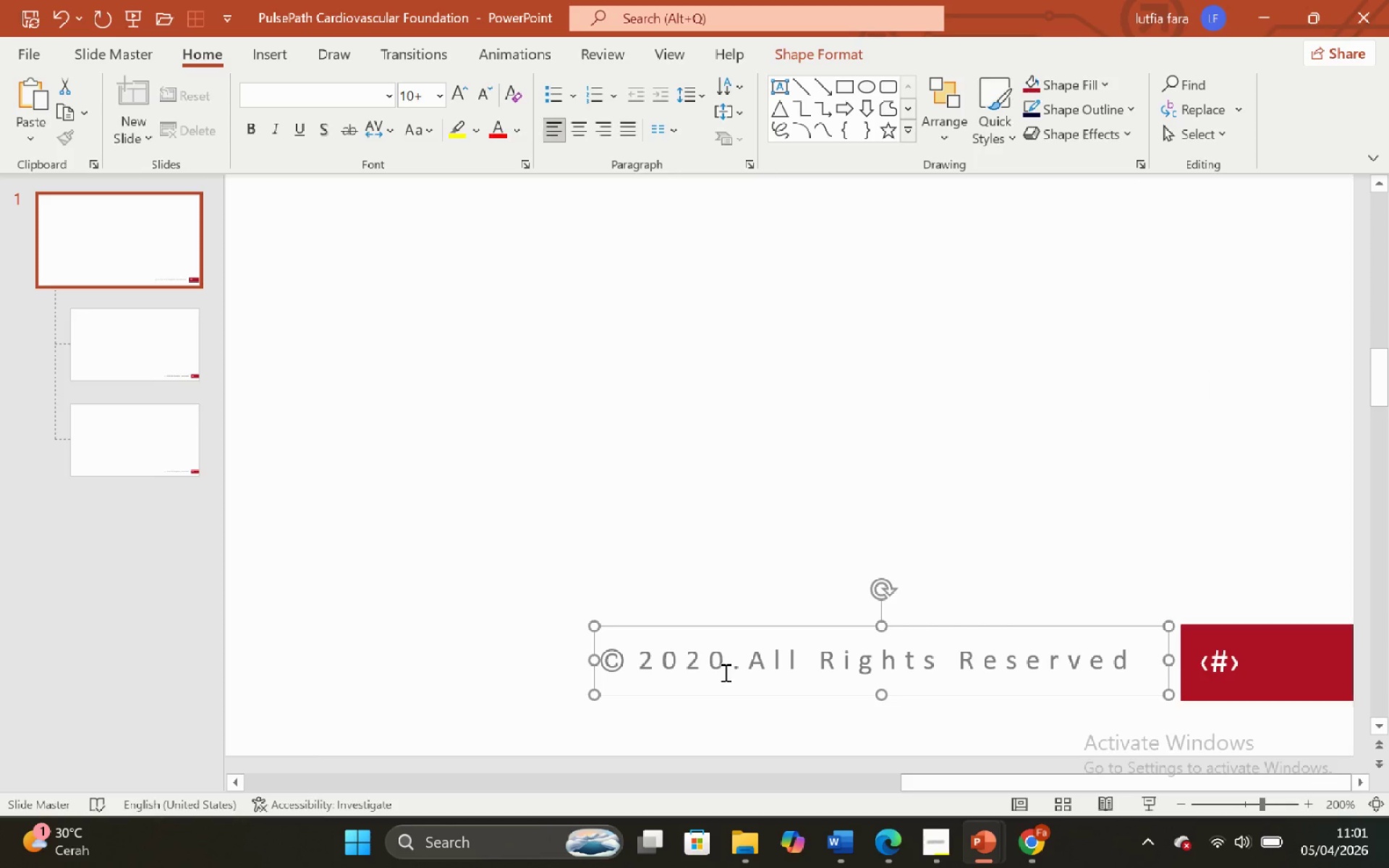 
left_click([723, 662])
 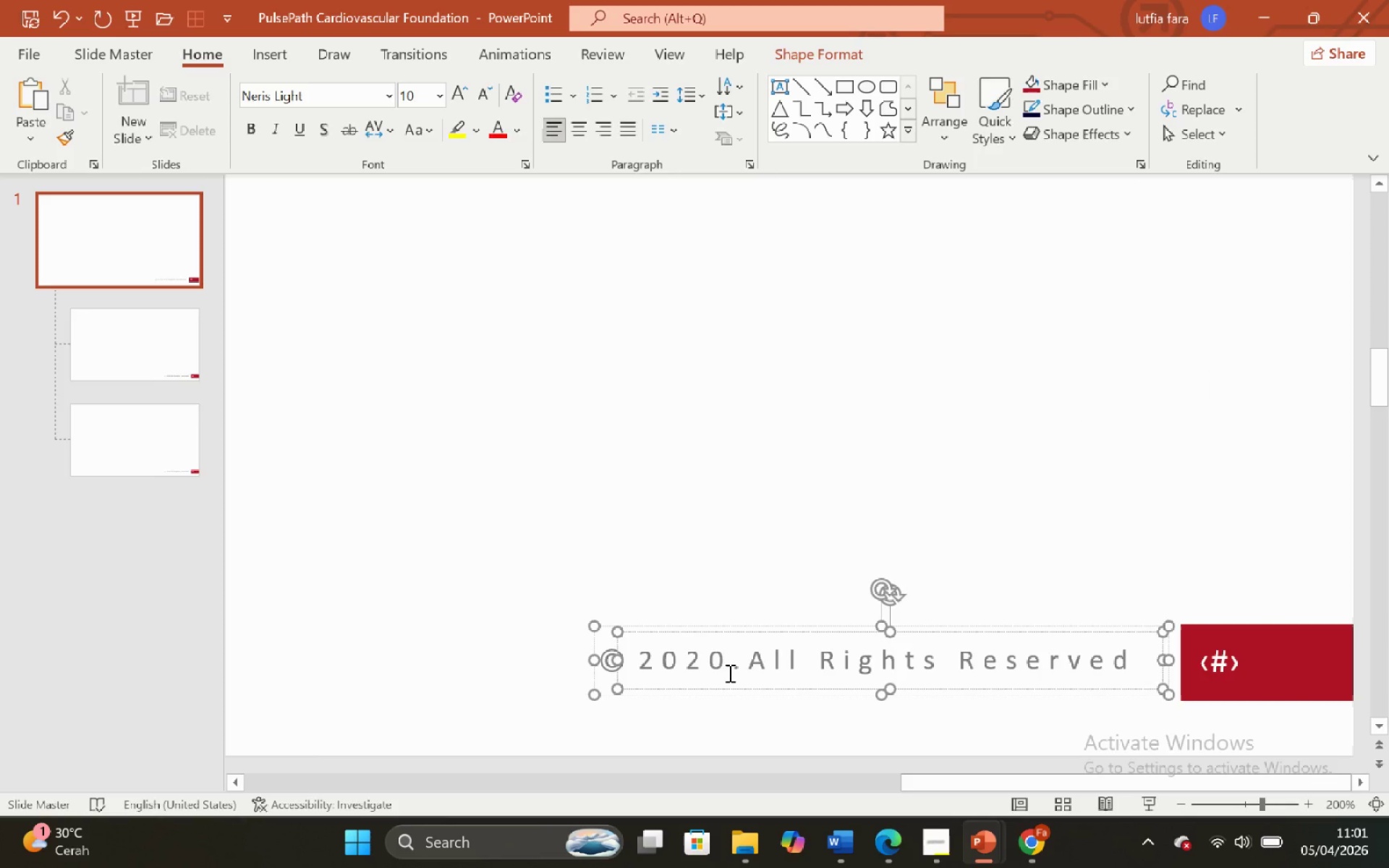 
key(Backspace)
 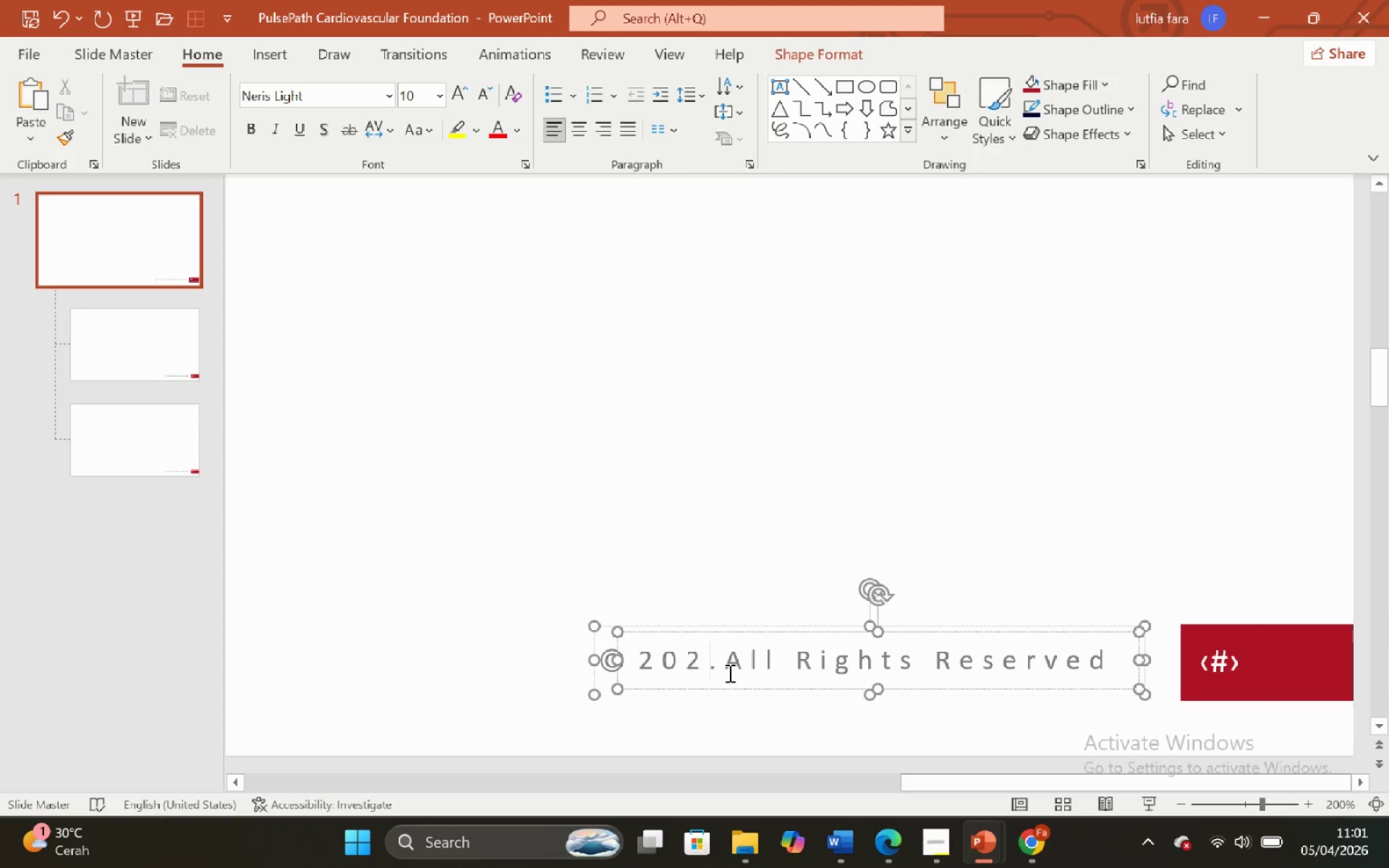 
key(6)
 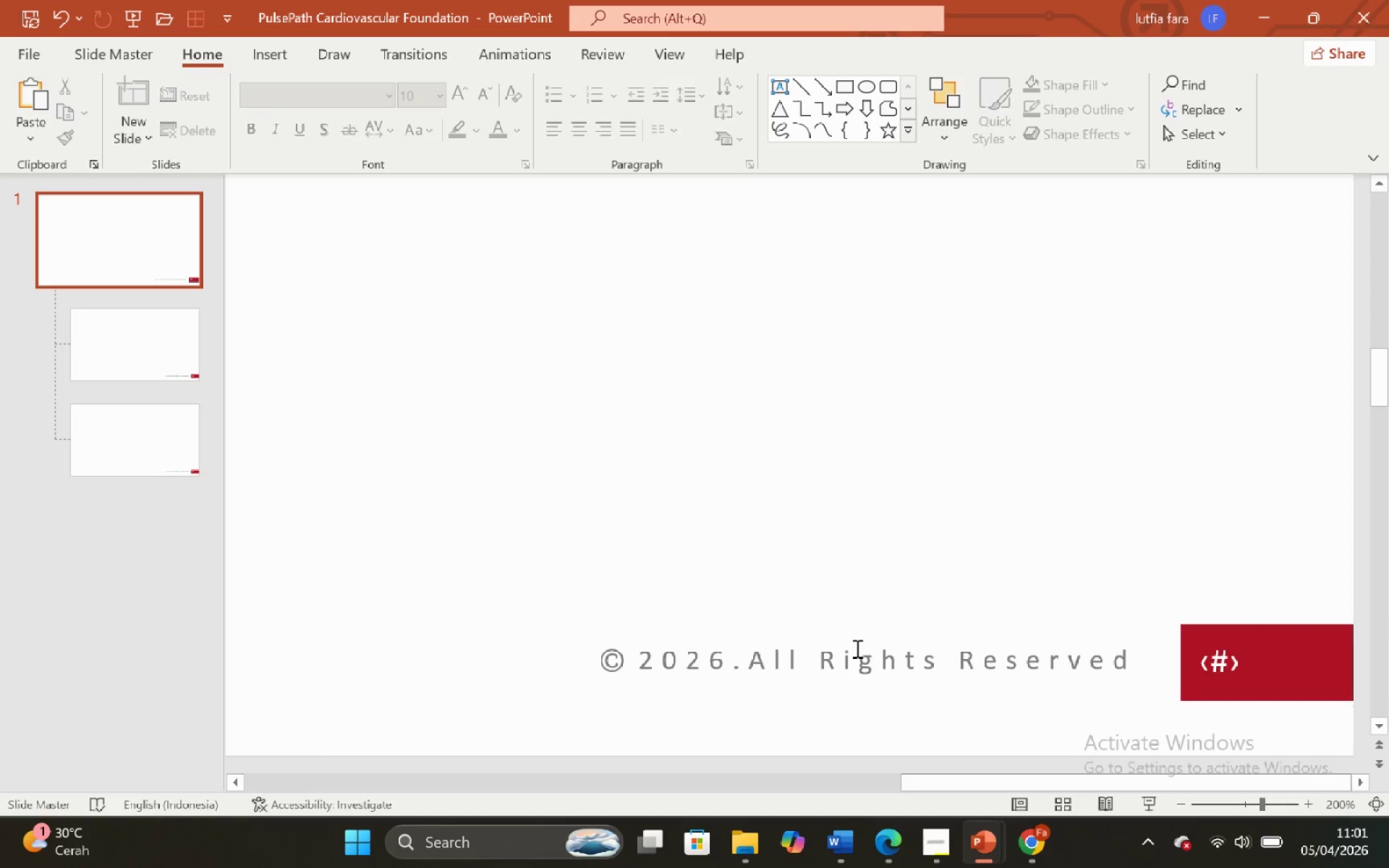 
left_click([865, 660])
 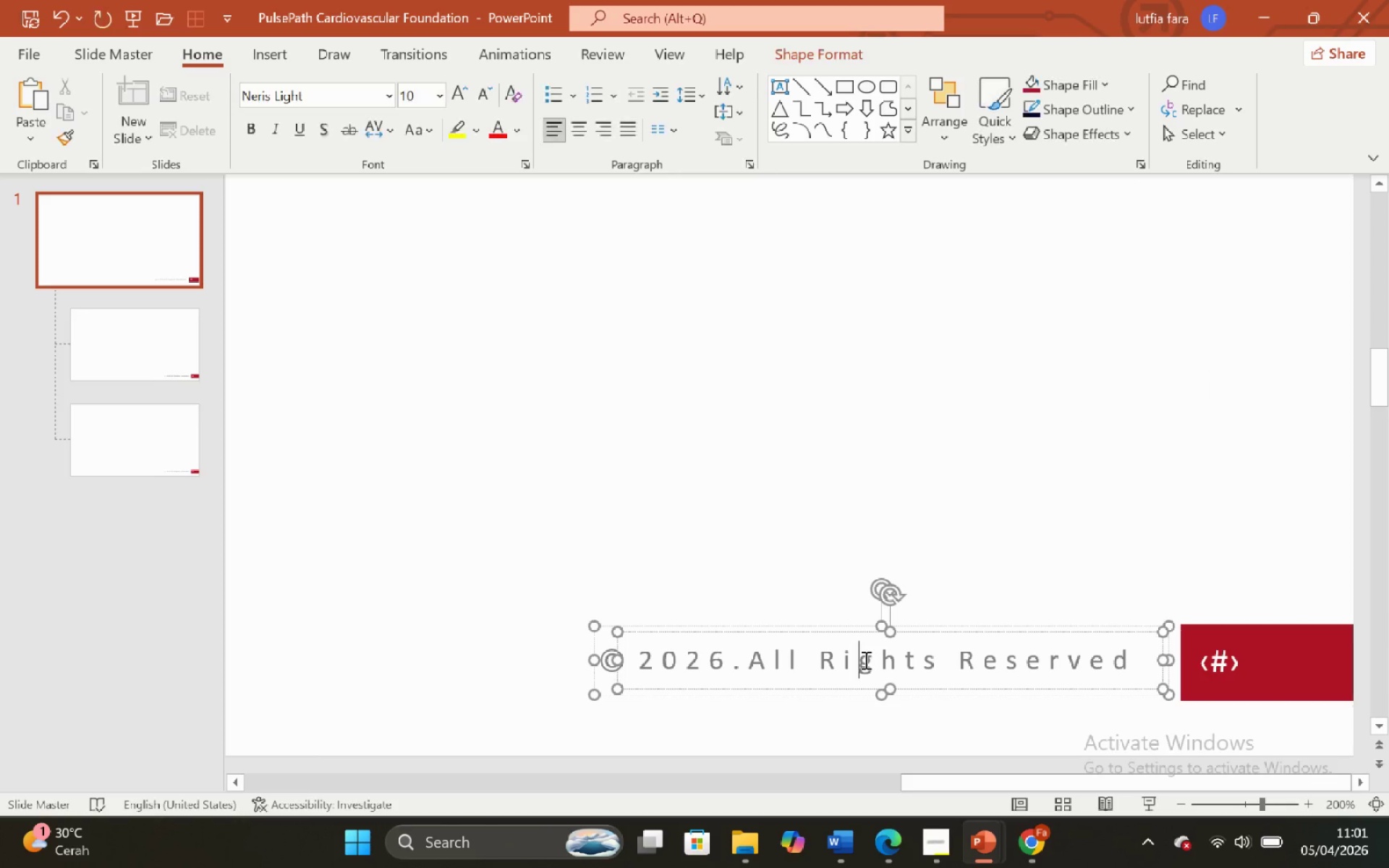 
hold_key(key=ControlLeft, duration=1.56)
hold_key(key=ShiftLeft, duration=1.25)
scroll: coordinate [851, 597], scroll_direction: down, amount: 6.0
 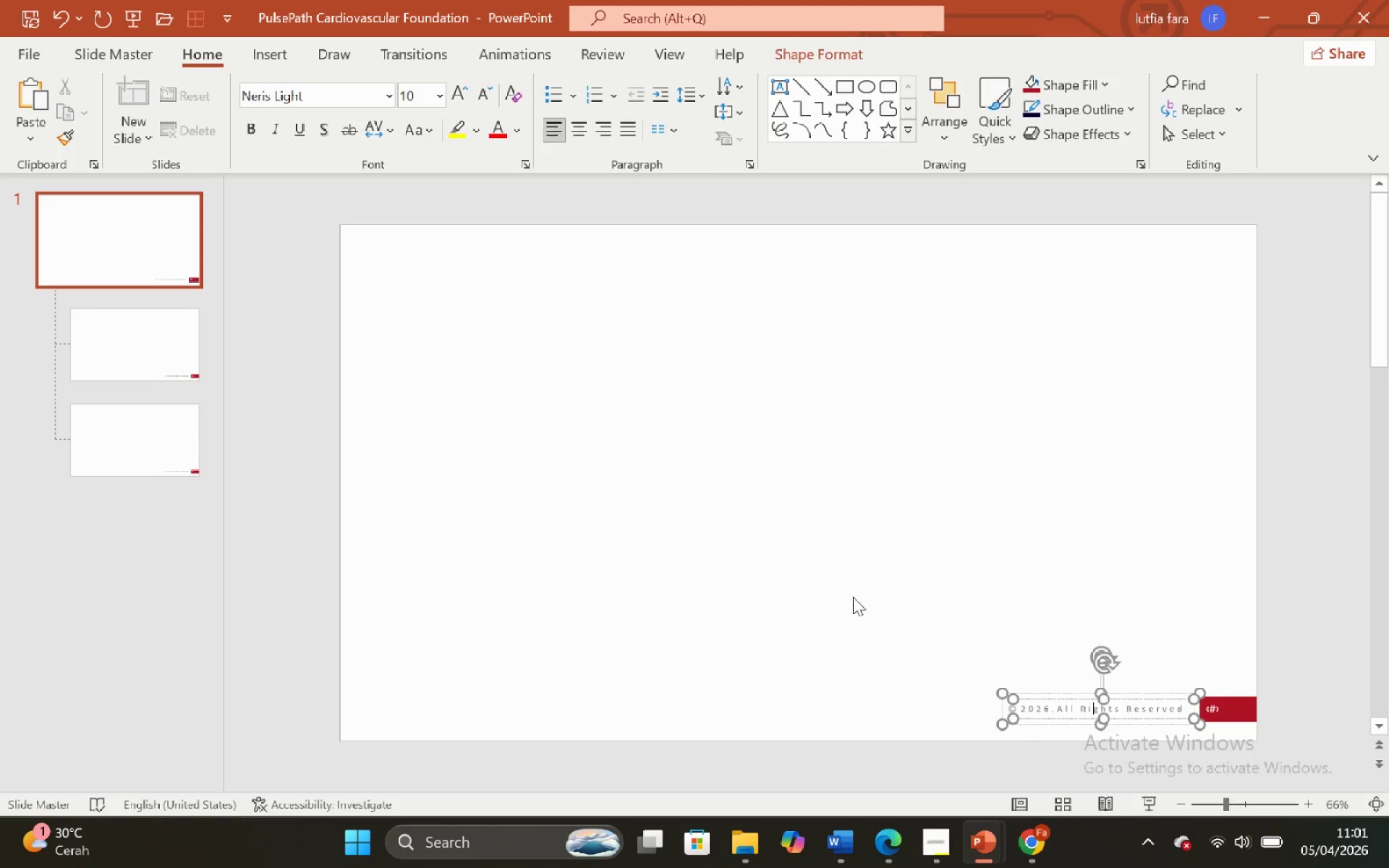 
left_click([853, 597])
 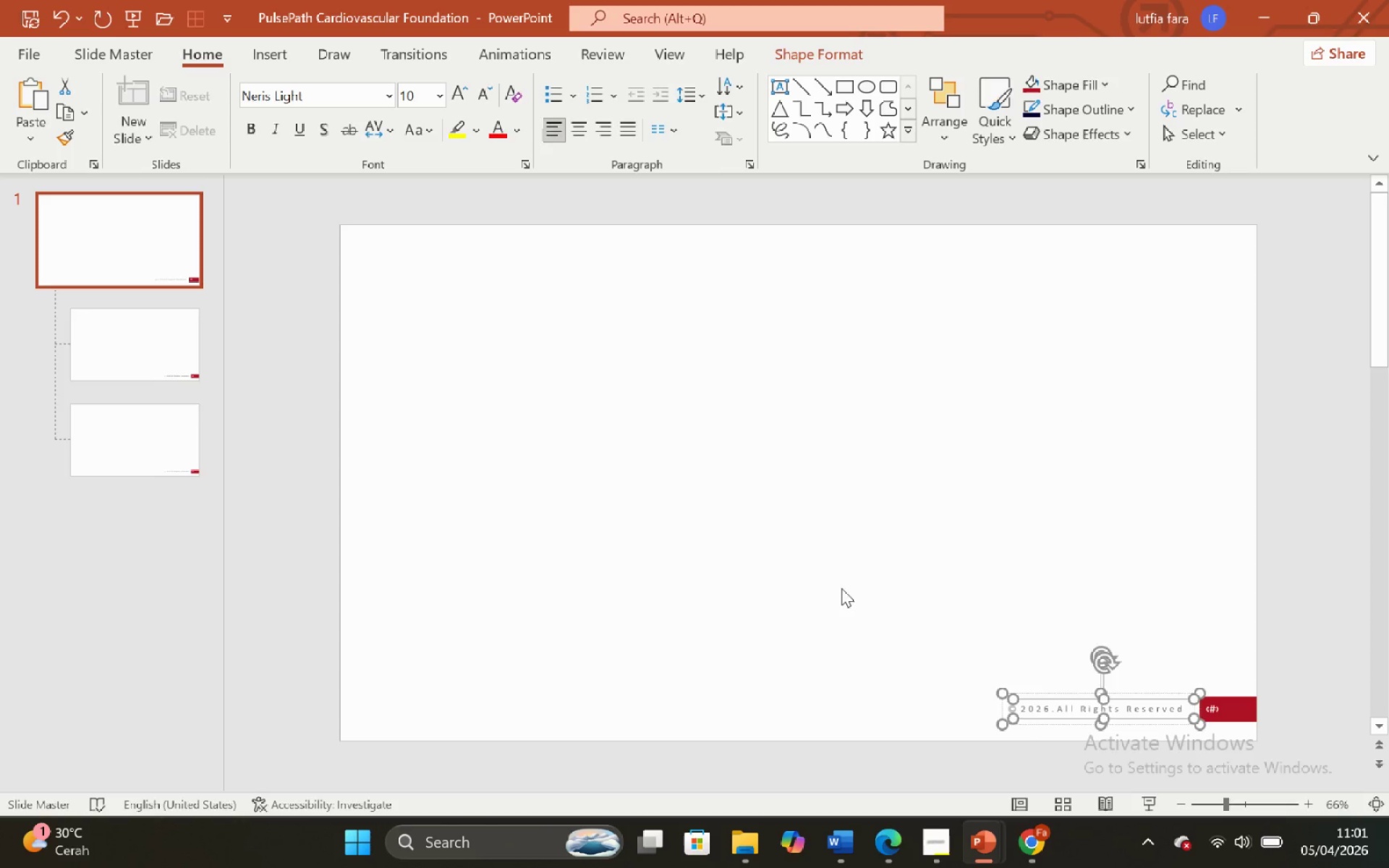 
left_click_drag(start_coordinate=[829, 559], to_coordinate=[833, 566])
 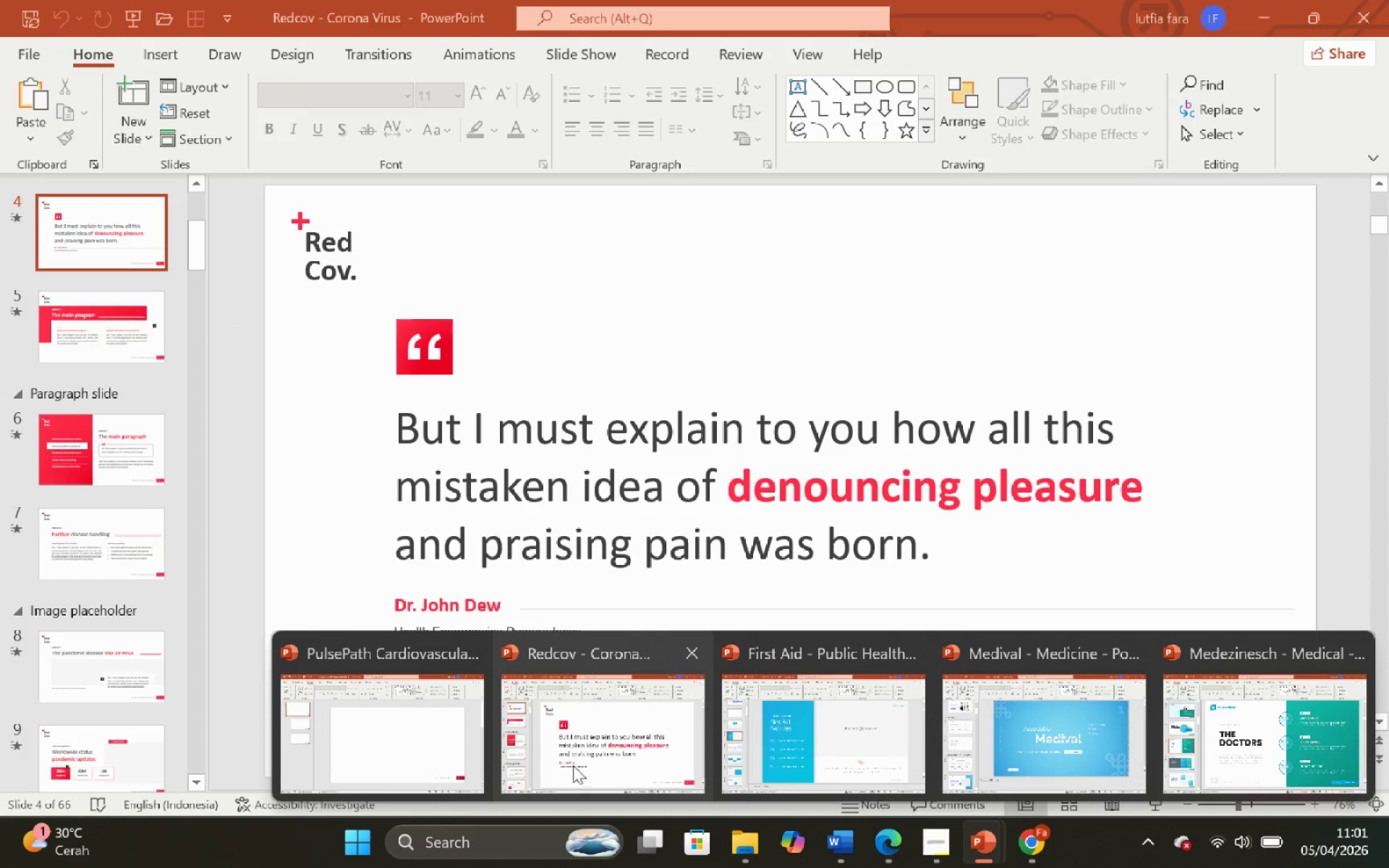 
left_click([644, 424])
 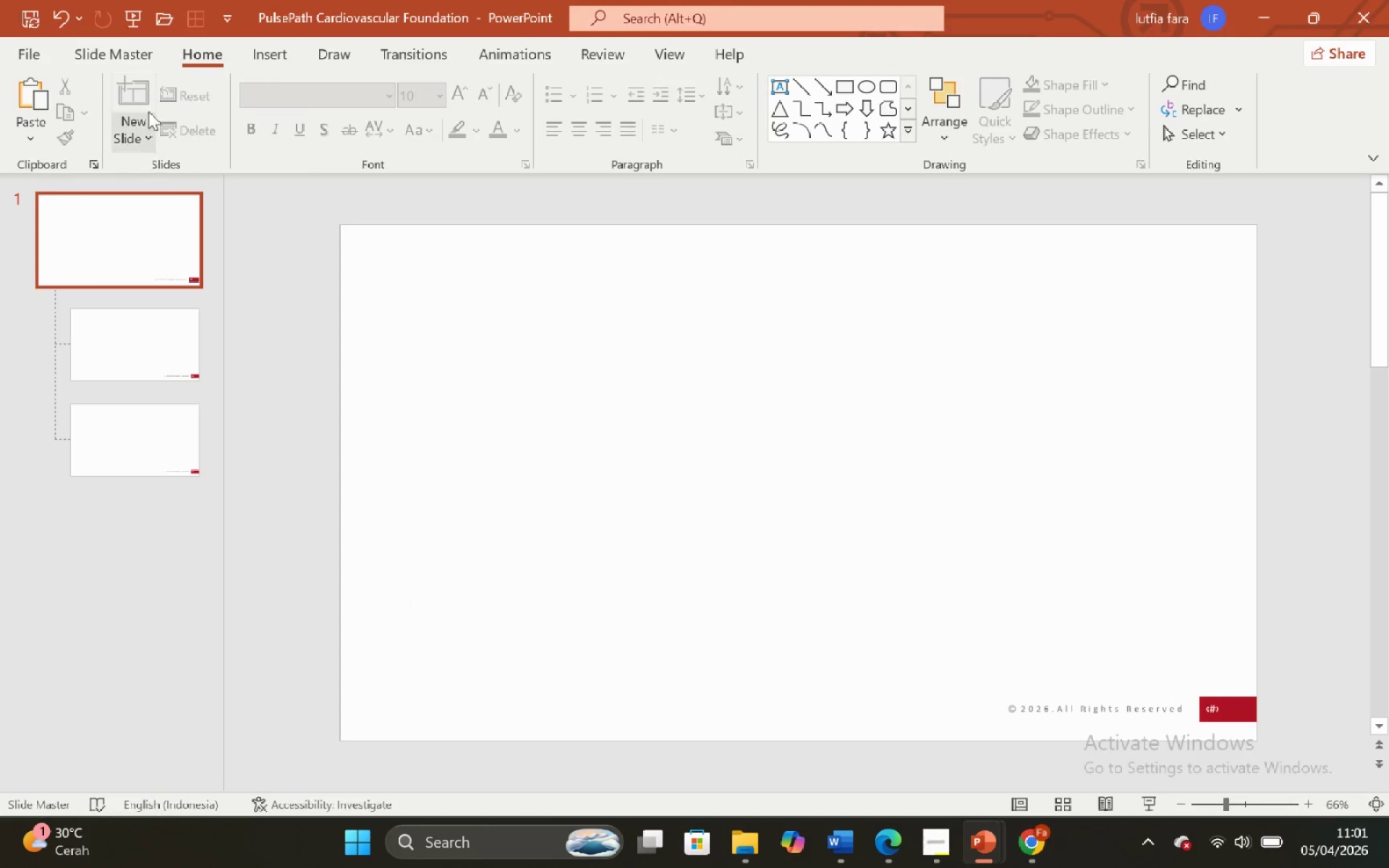 
left_click([142, 60])
 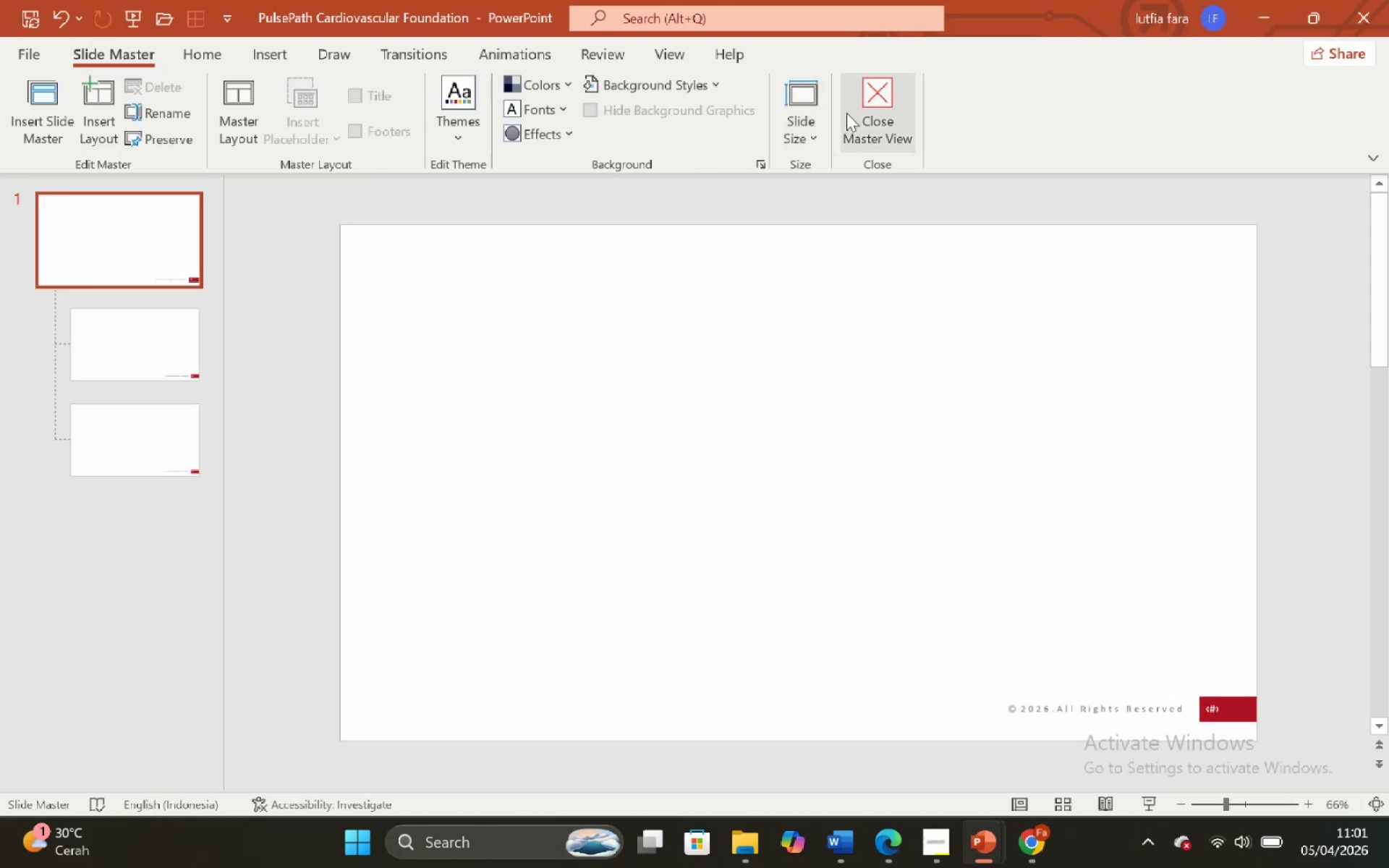 
left_click([859, 114])
 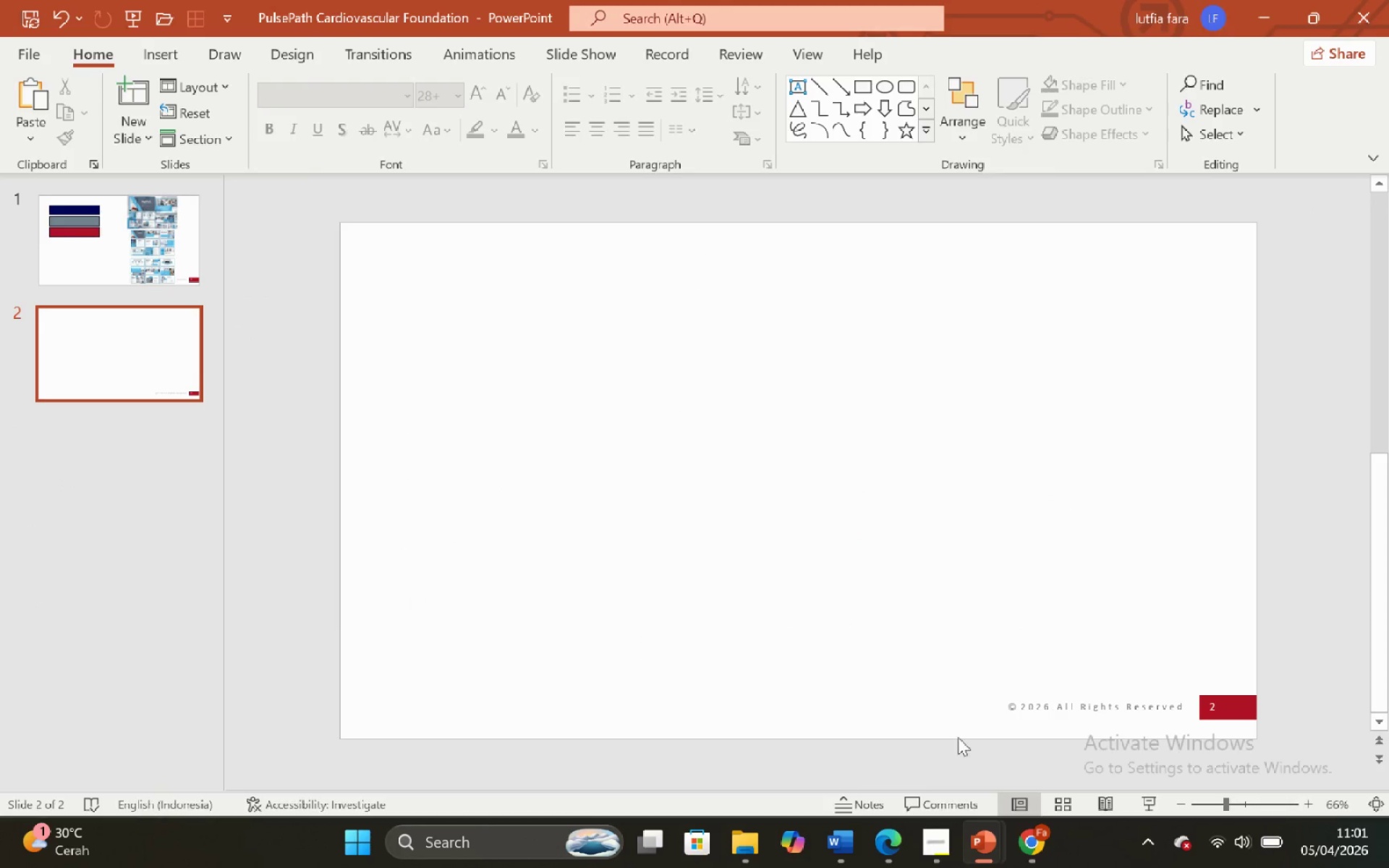 
left_click([1219, 706])
 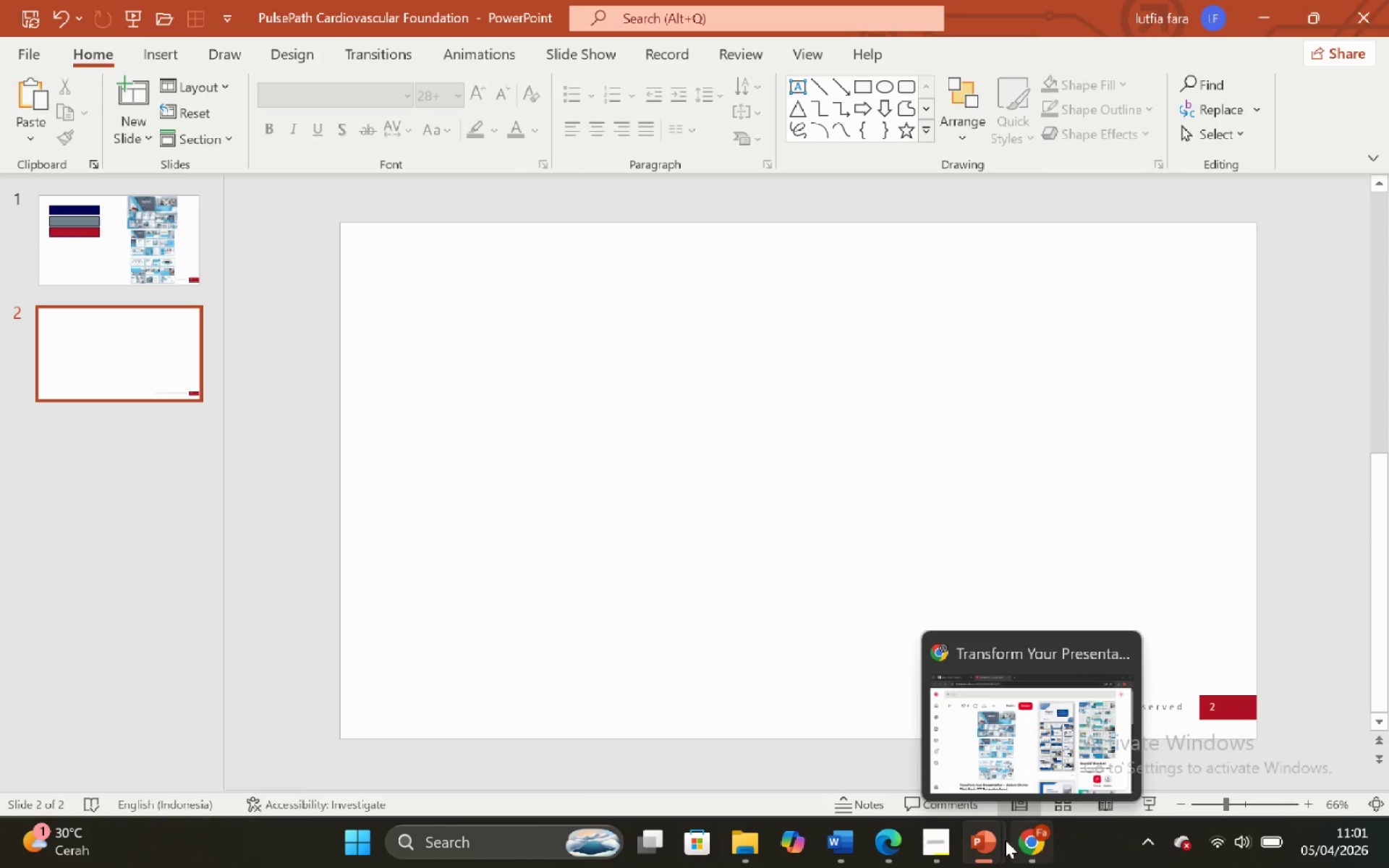 
left_click([865, 713])
 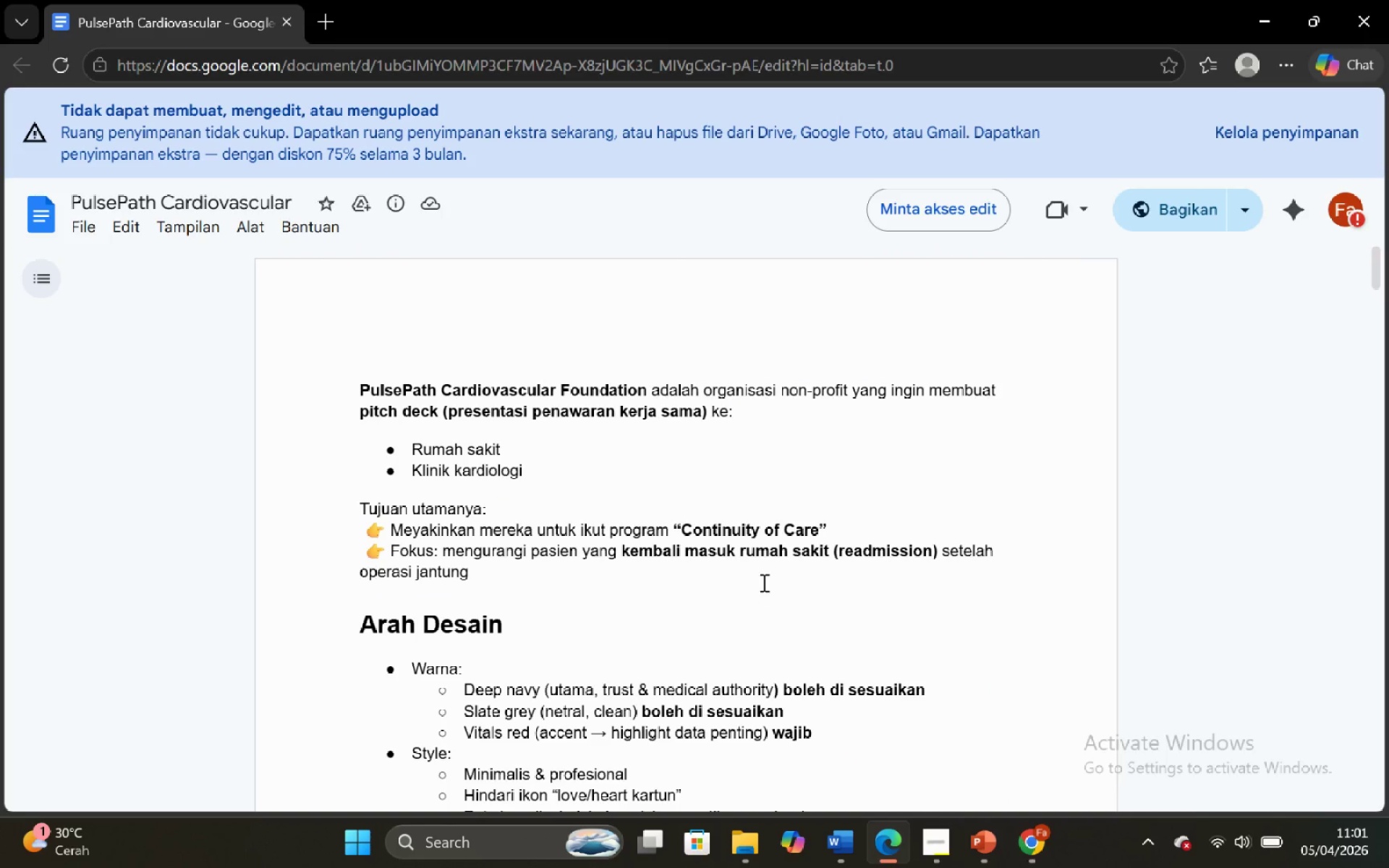 
scroll: coordinate [758, 579], scroll_direction: down, amount: 4.0
 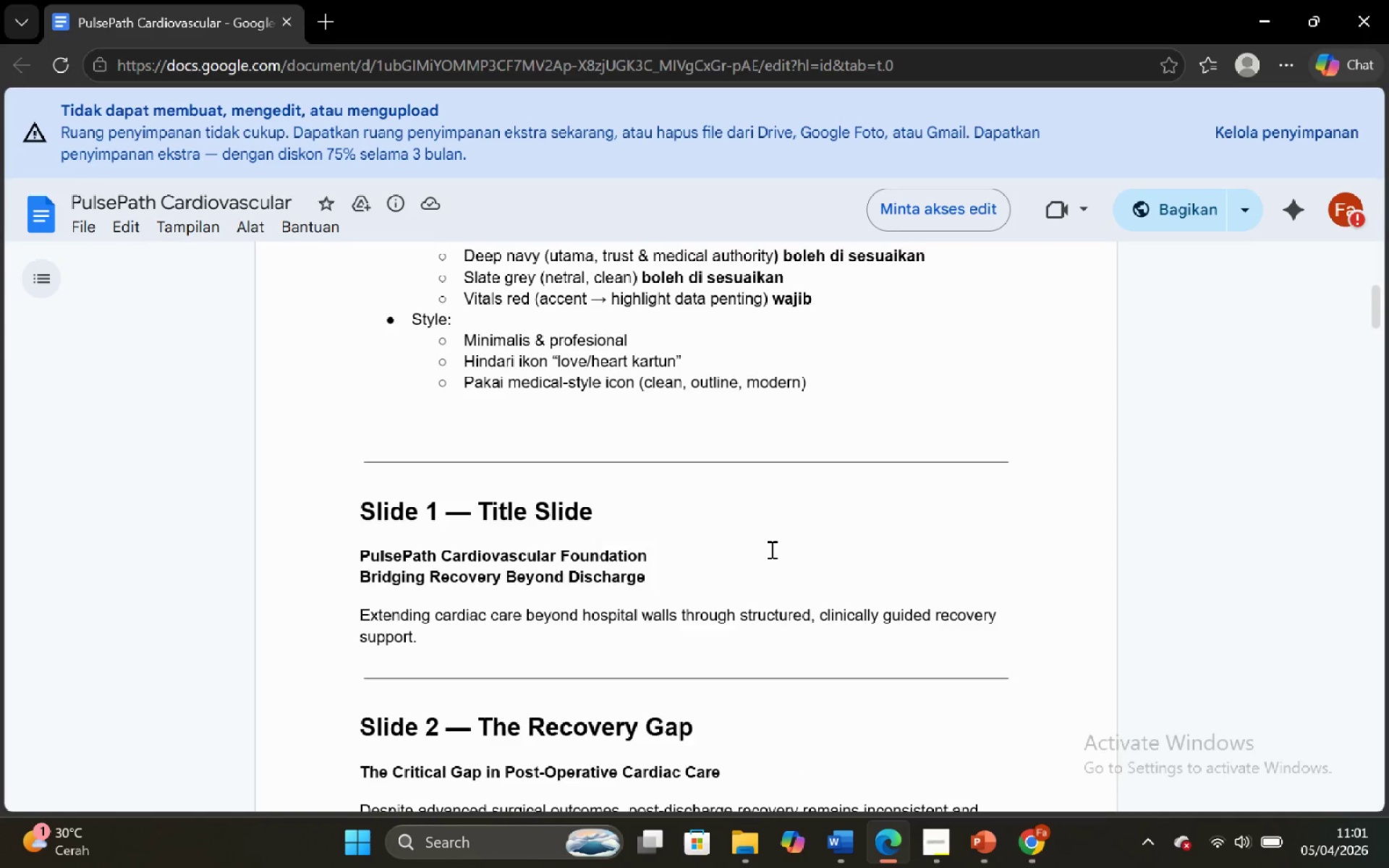 
scroll: coordinate [770, 549], scroll_direction: up, amount: 1.0
 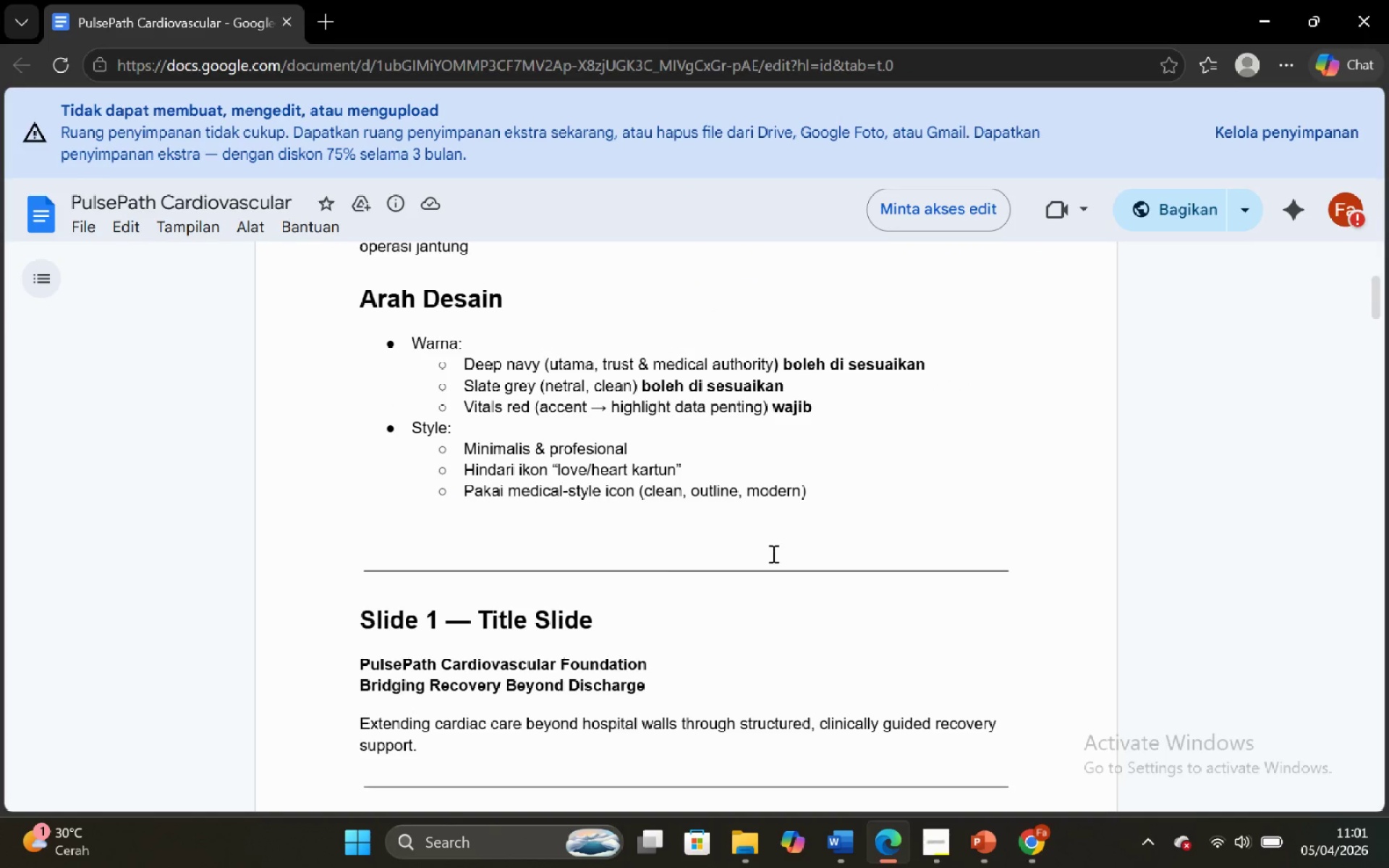 
scroll: coordinate [765, 576], scroll_direction: down, amount: 3.0
 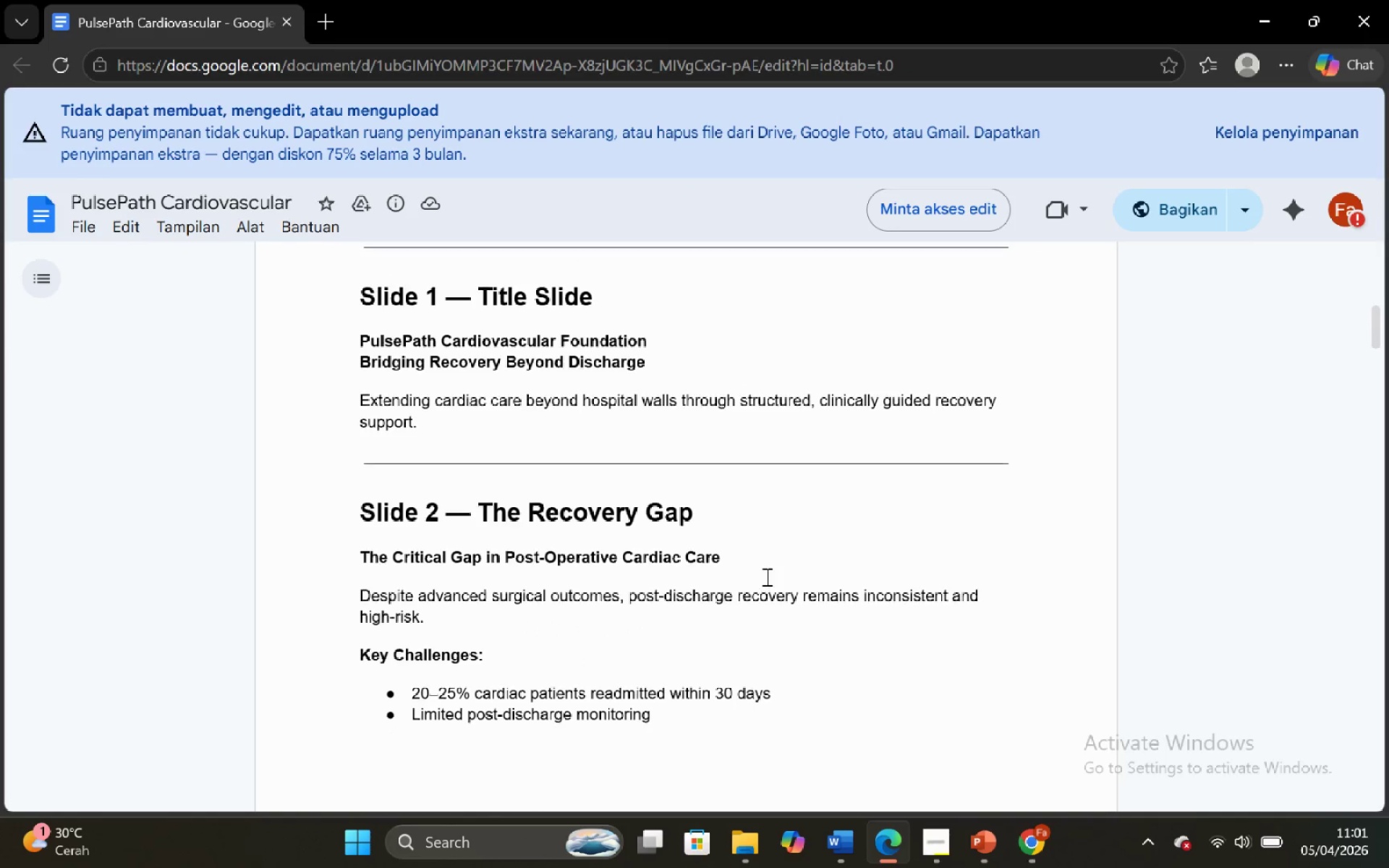 
scroll: coordinate [765, 576], scroll_direction: up, amount: 1.0
 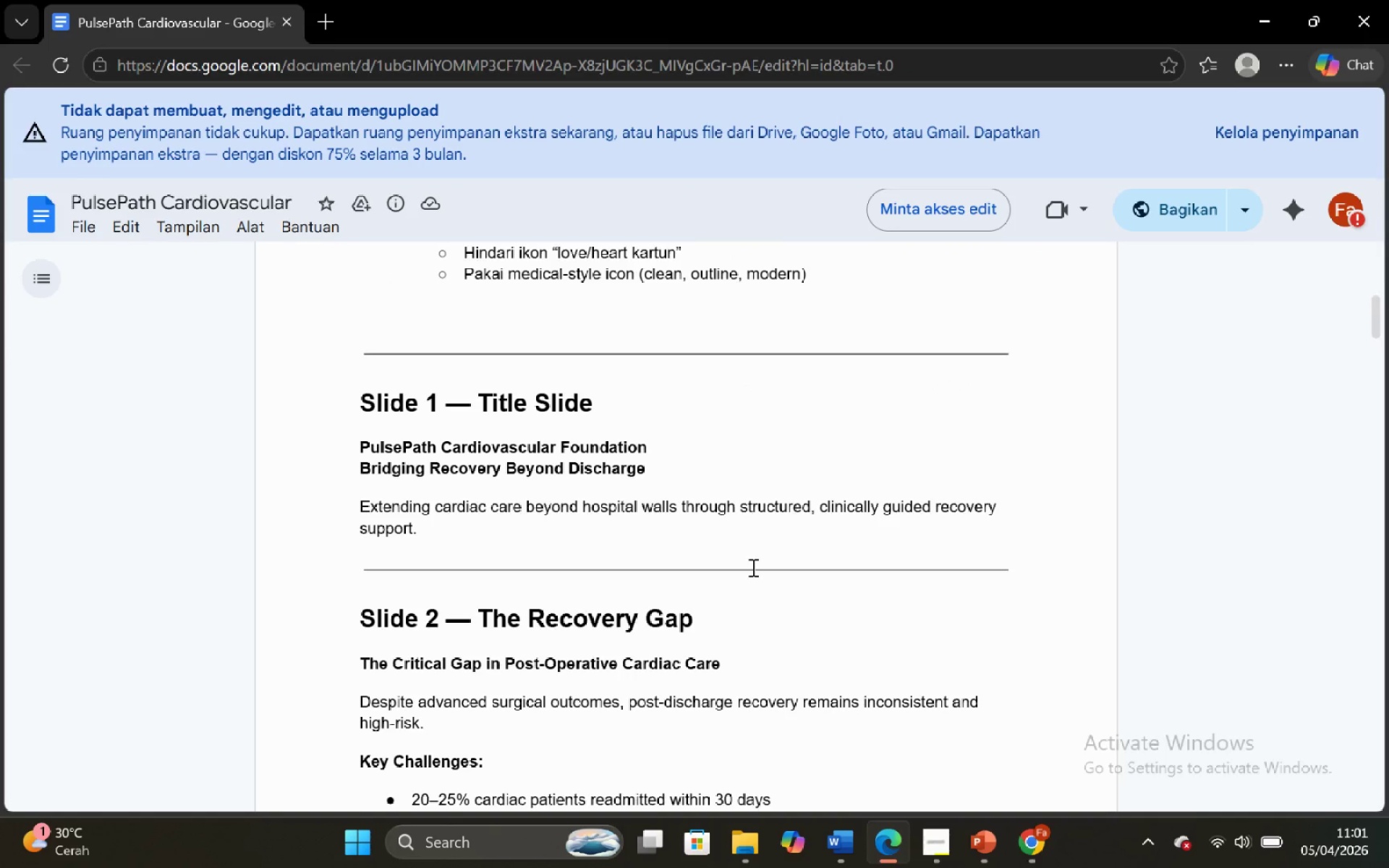 
scroll: coordinate [451, 572], scroll_direction: down, amount: 11.0
 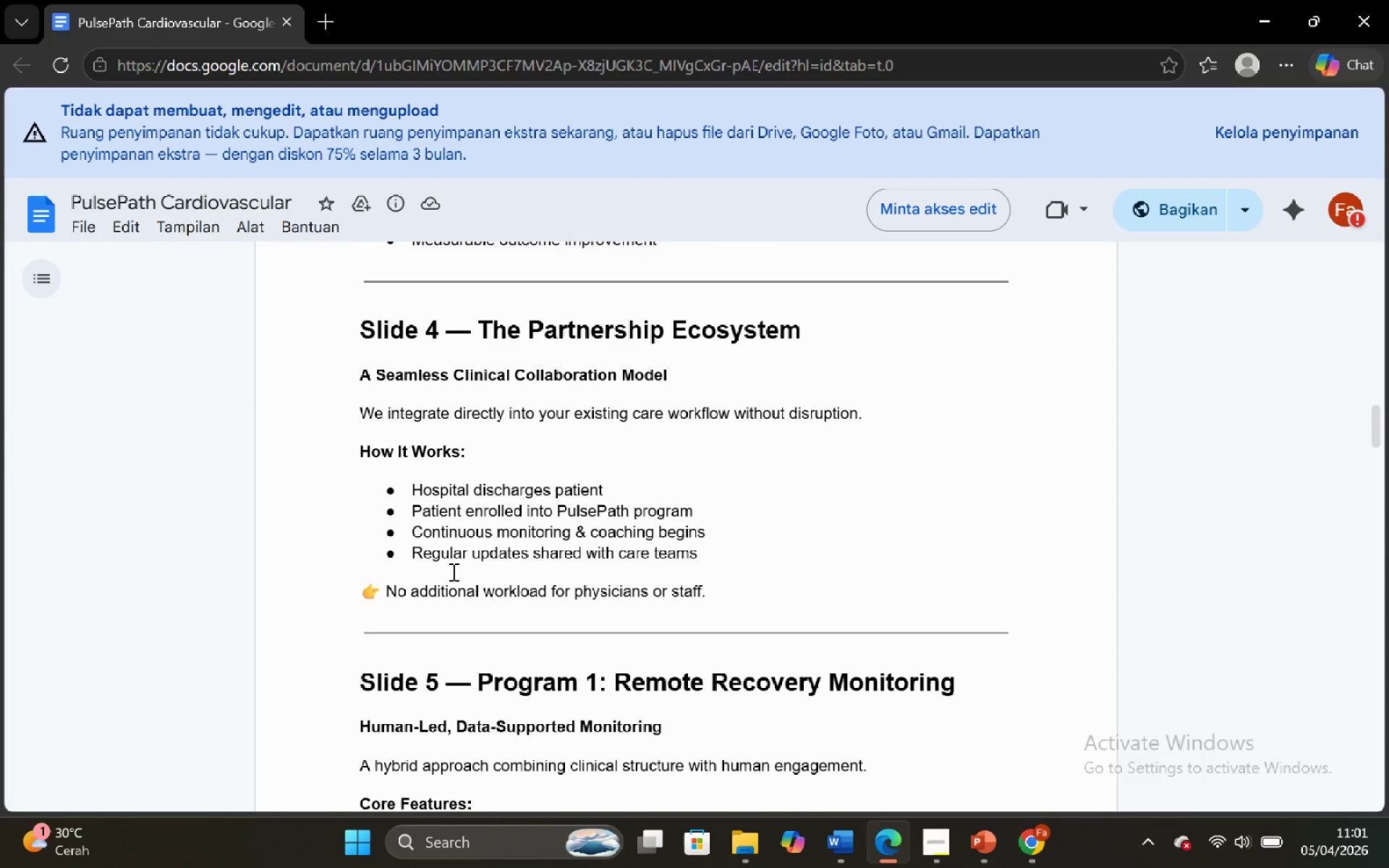 
scroll: coordinate [455, 567], scroll_direction: up, amount: 6.0
 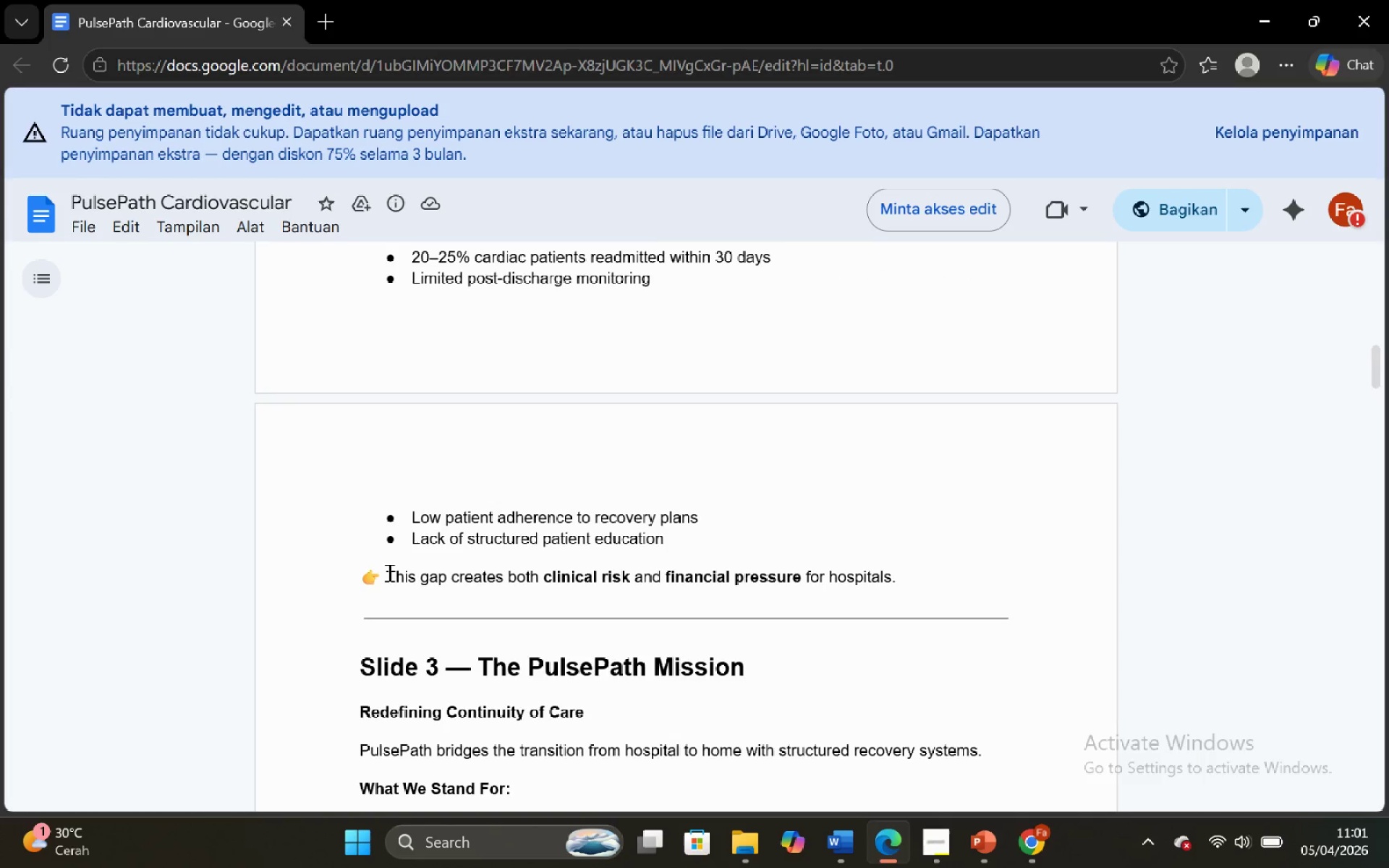 
left_click_drag(start_coordinate=[387, 572], to_coordinate=[913, 582])
 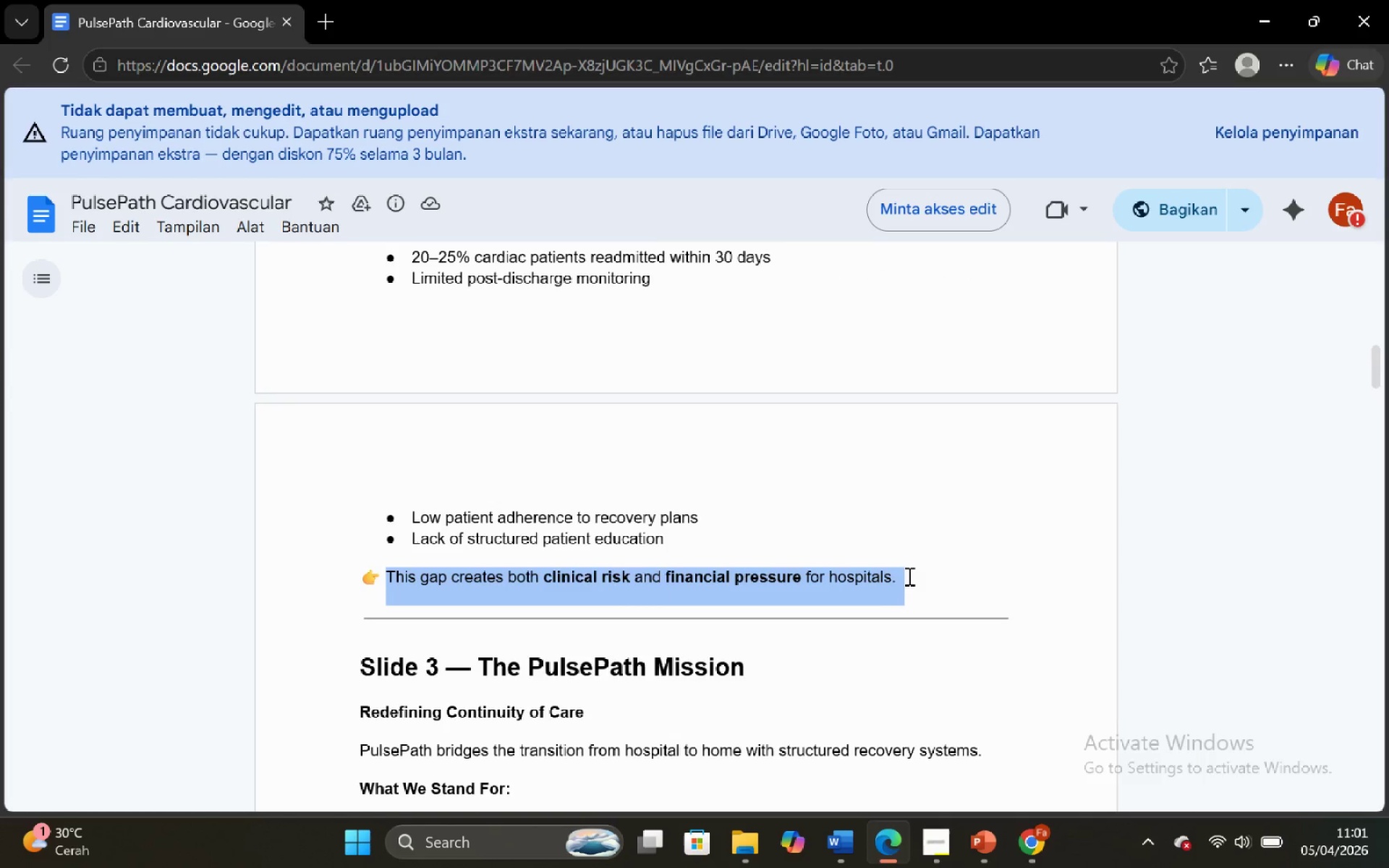 
key(Control+C)
 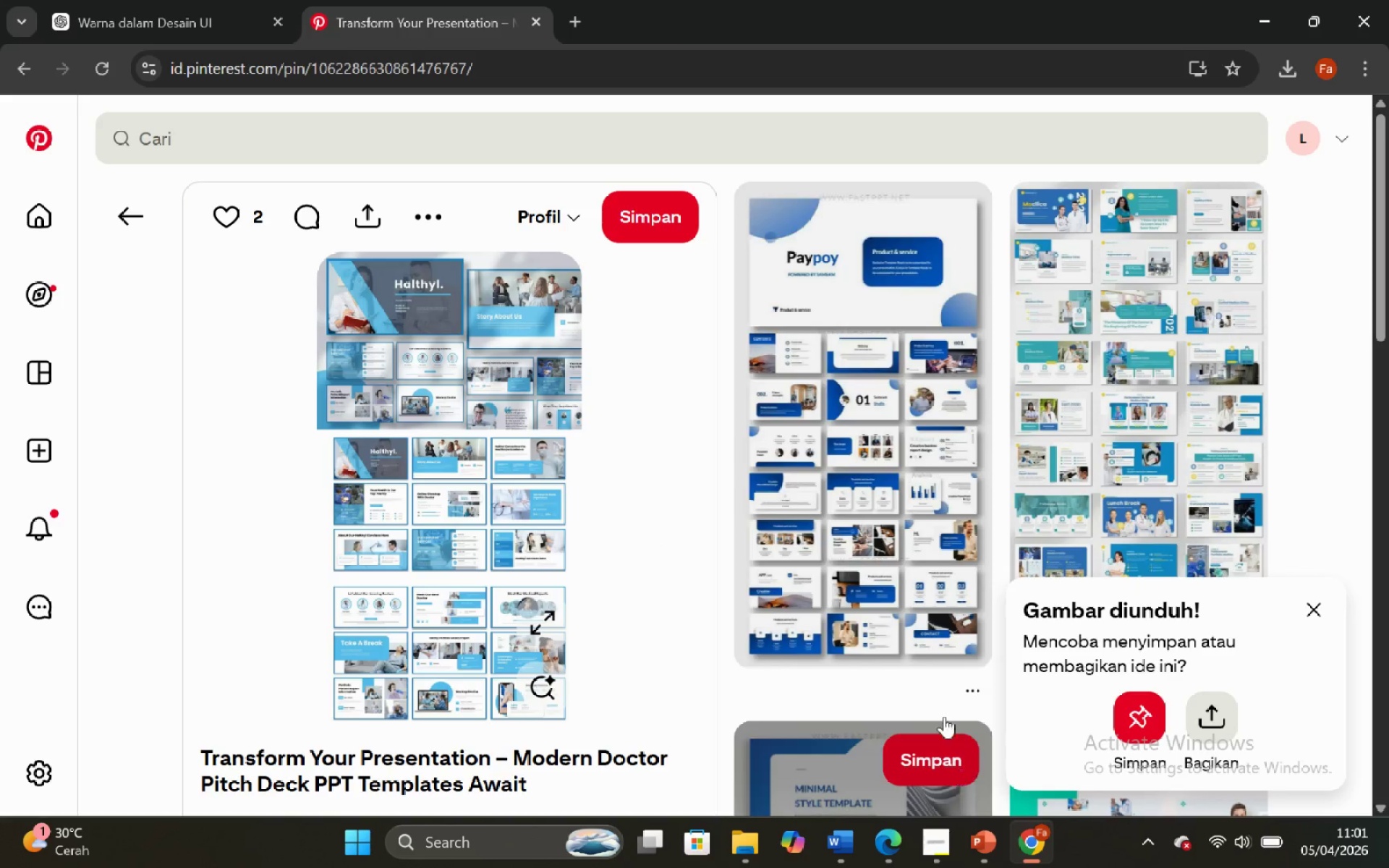 
left_click([35, 0])
 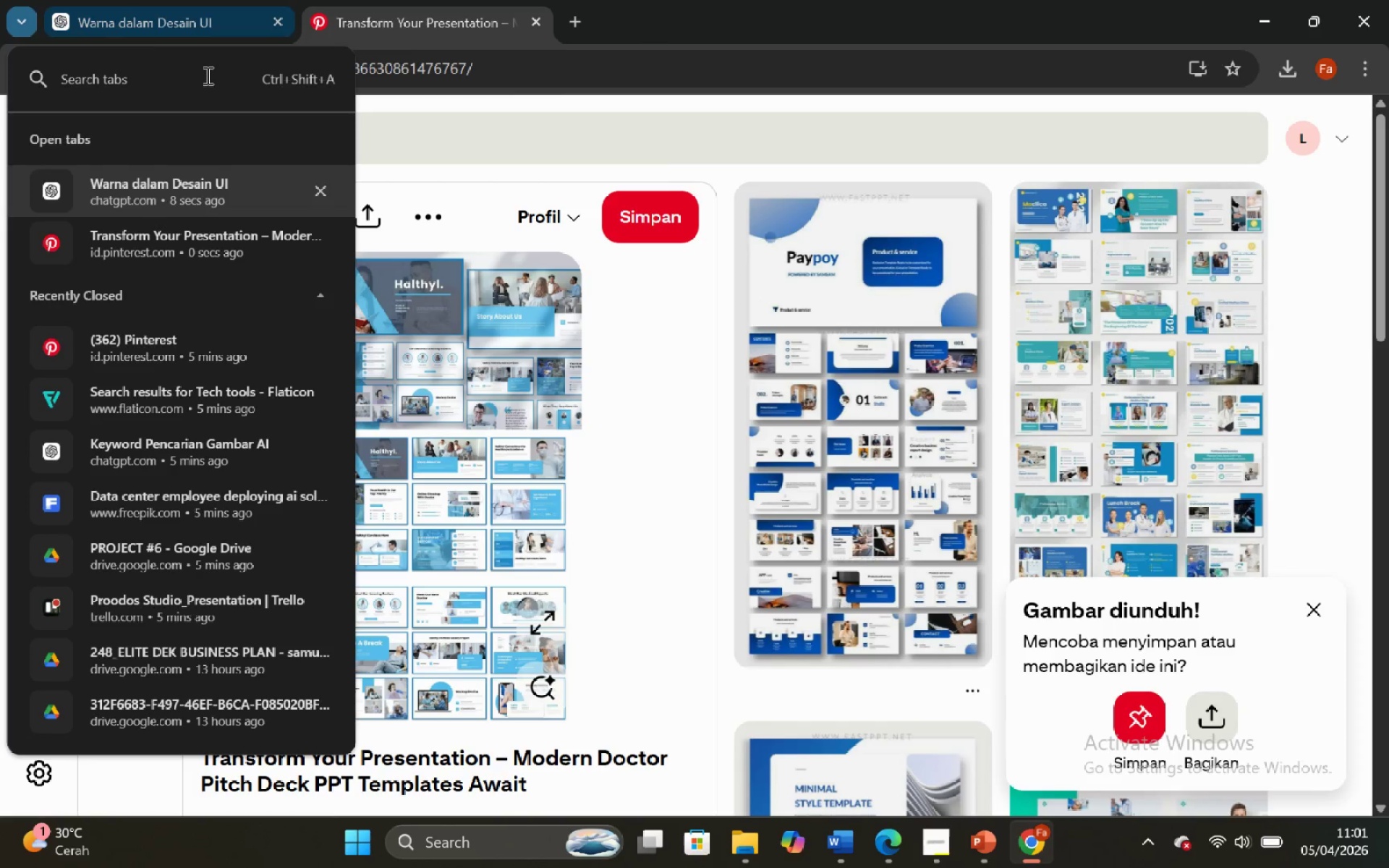 
left_click([202, 11])
 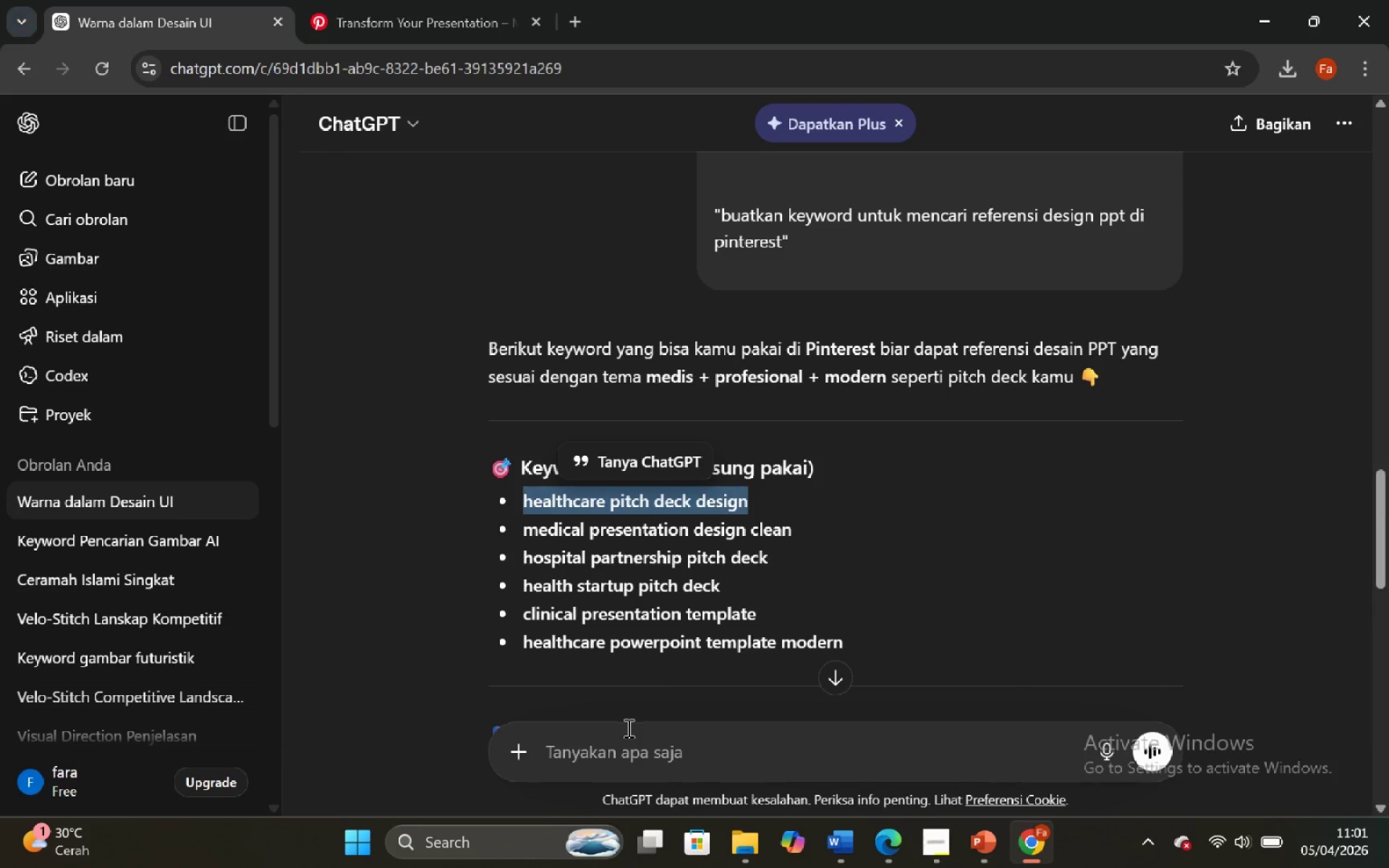 
left_click([635, 746])
 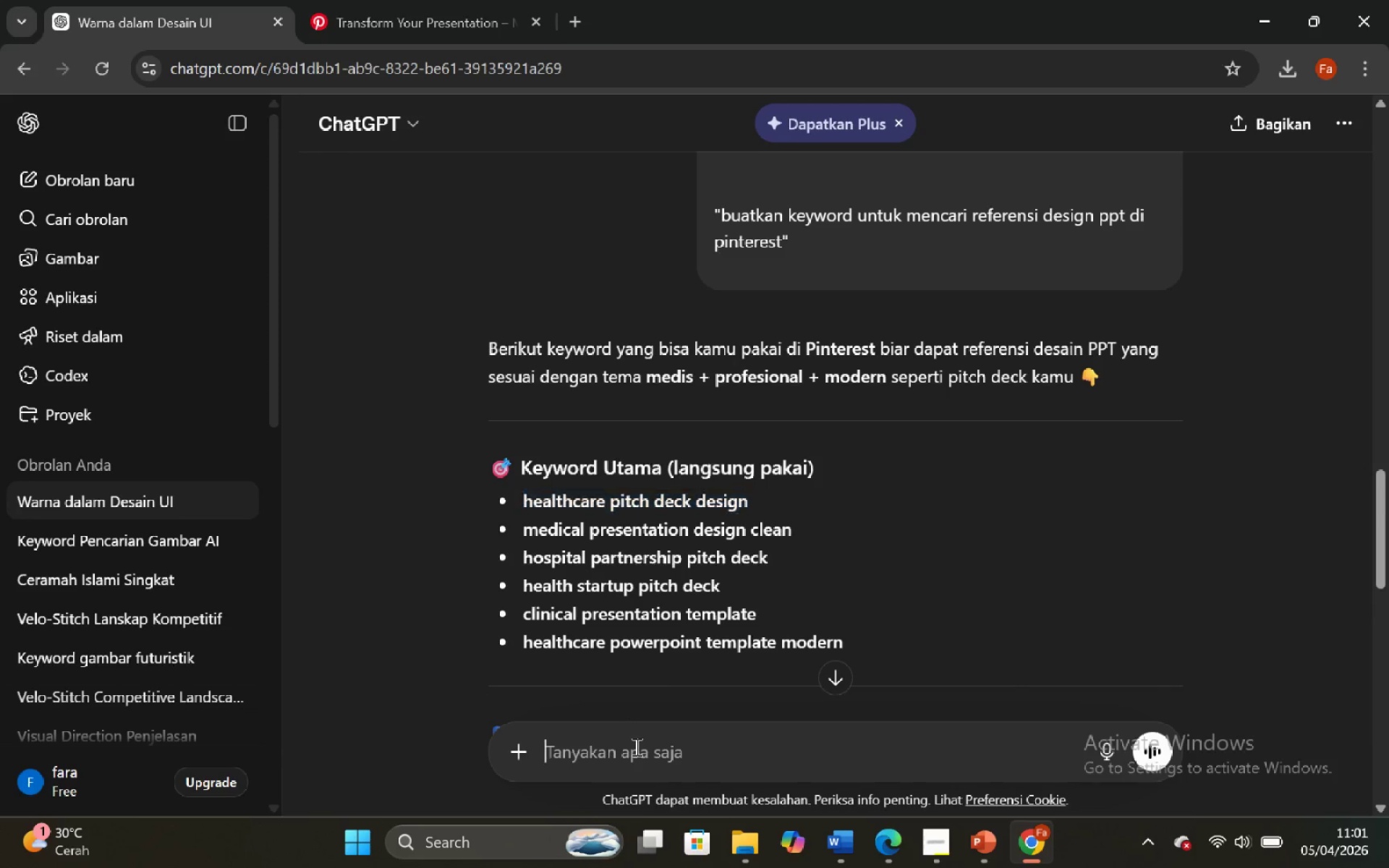 
key(Control+V)
 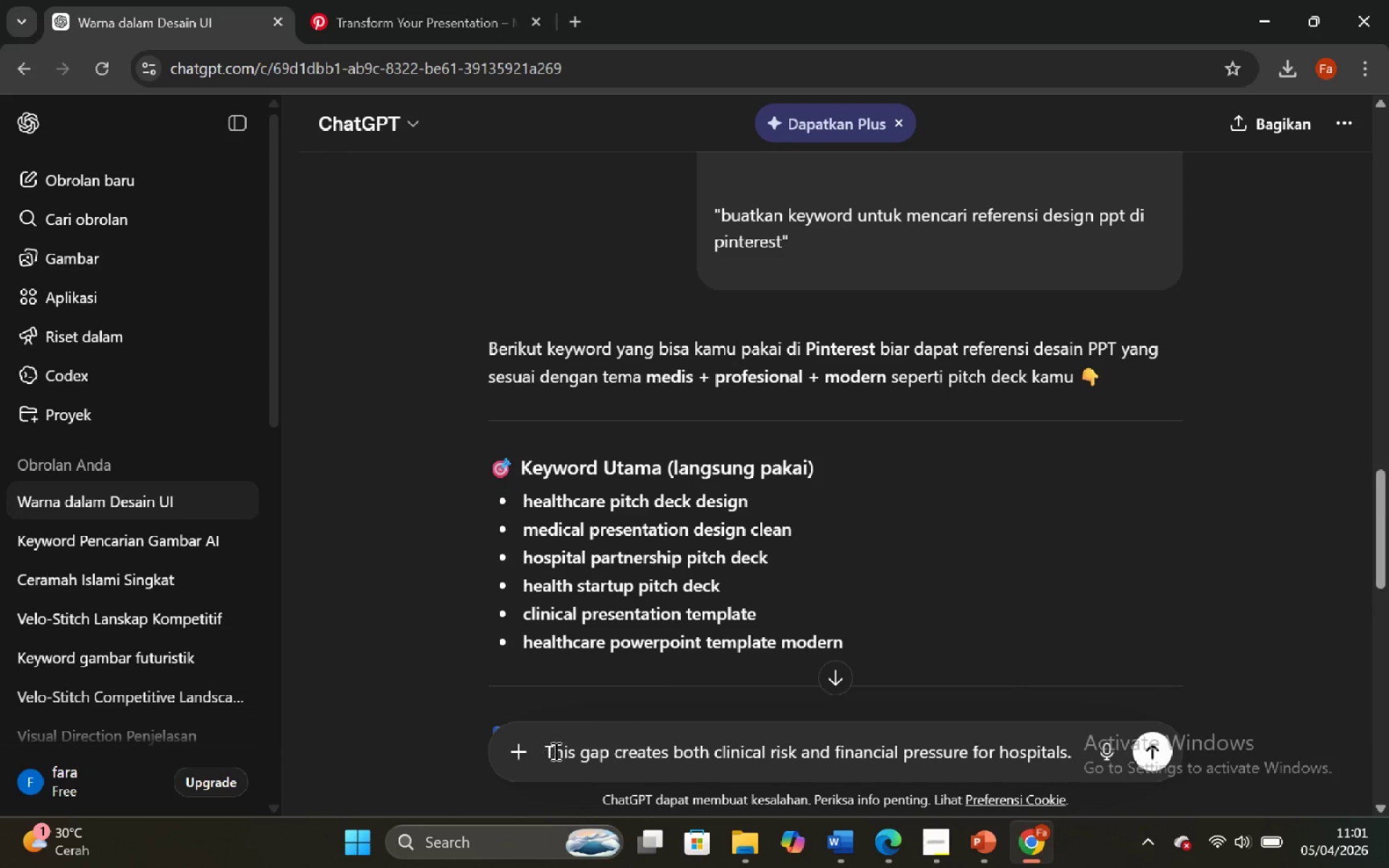 
scroll: coordinate [747, 718], scroll_direction: down, amount: 4.0
 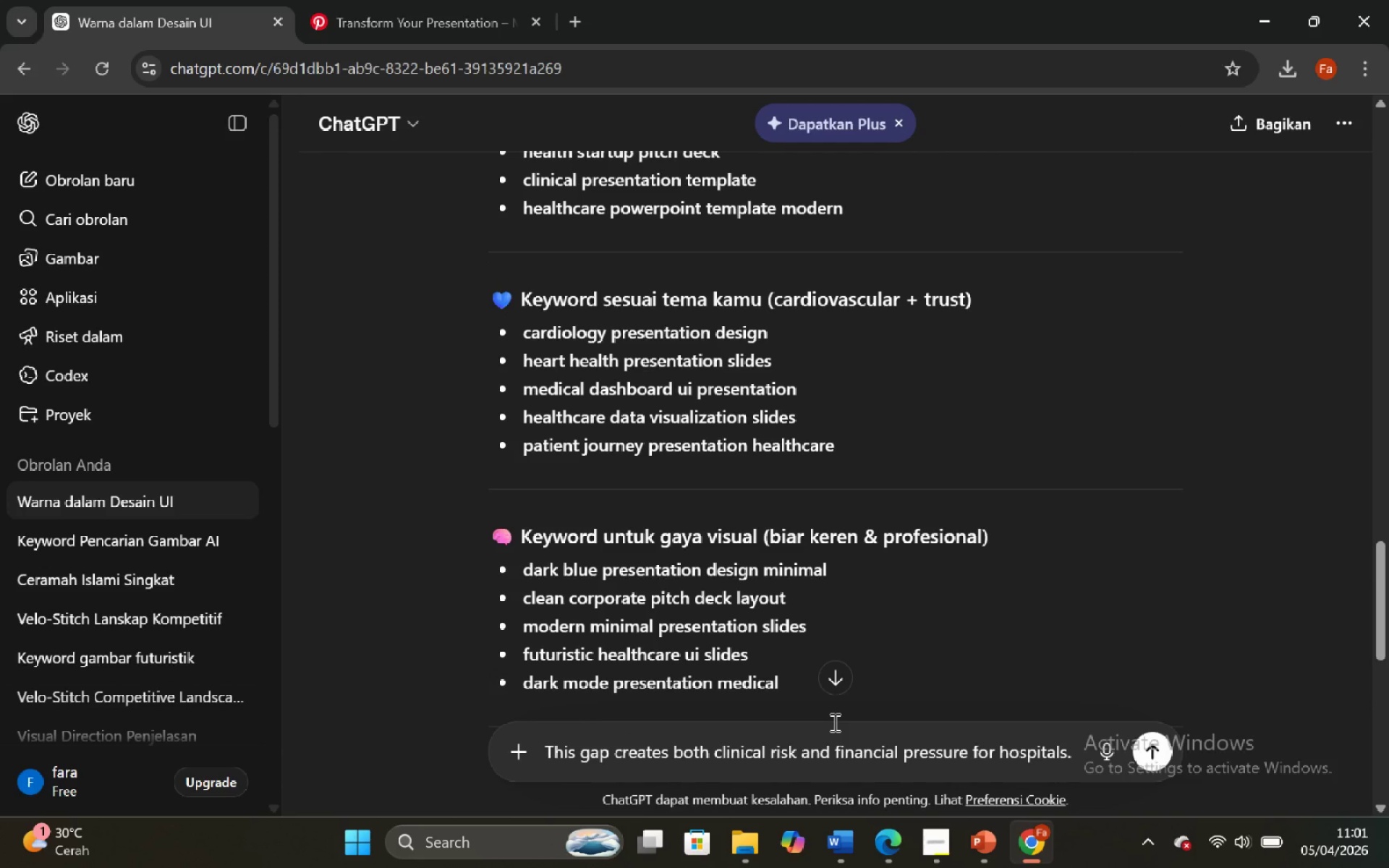 
key(Shift+Enter)
 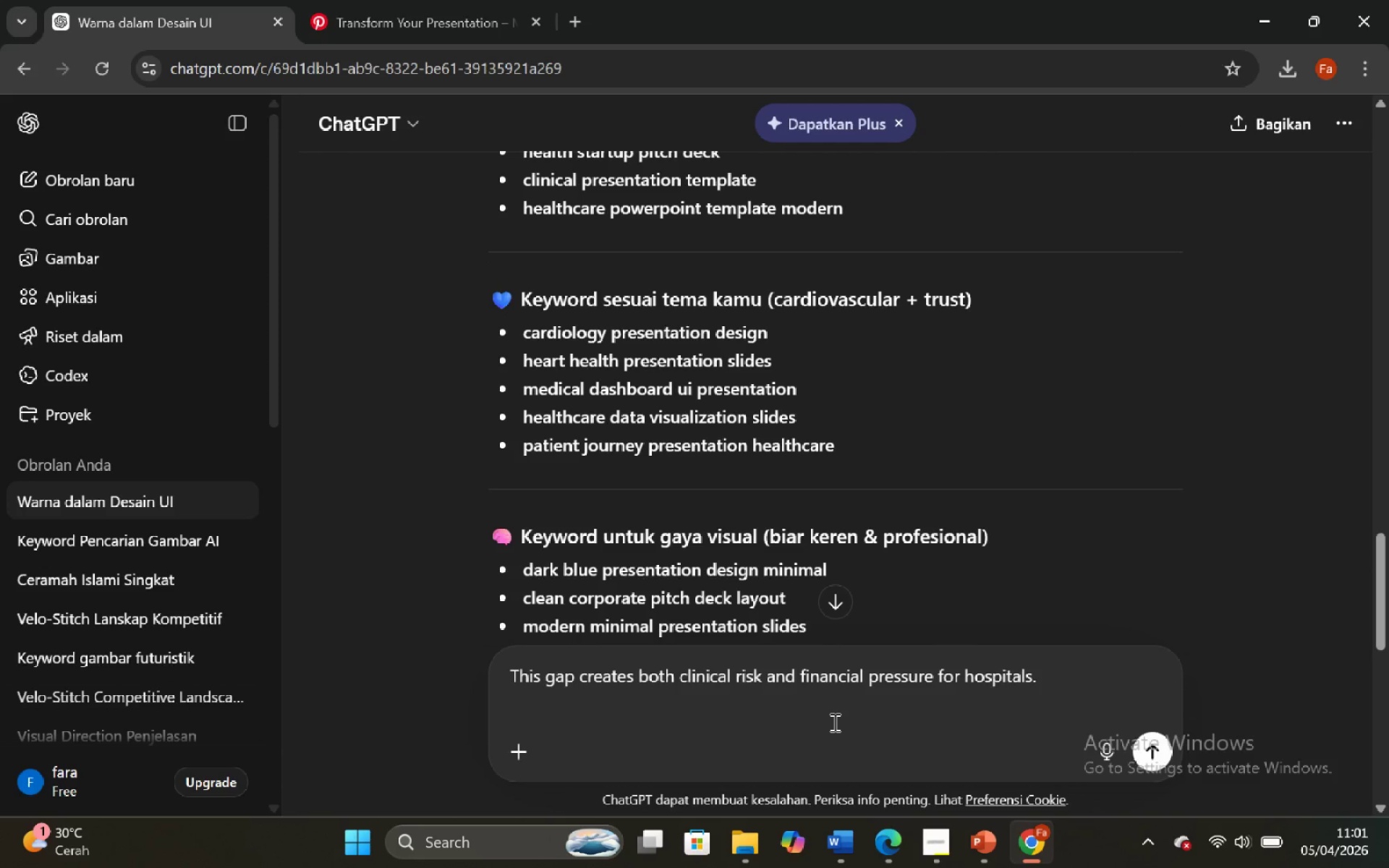 
key(Shift+ShiftRight)
 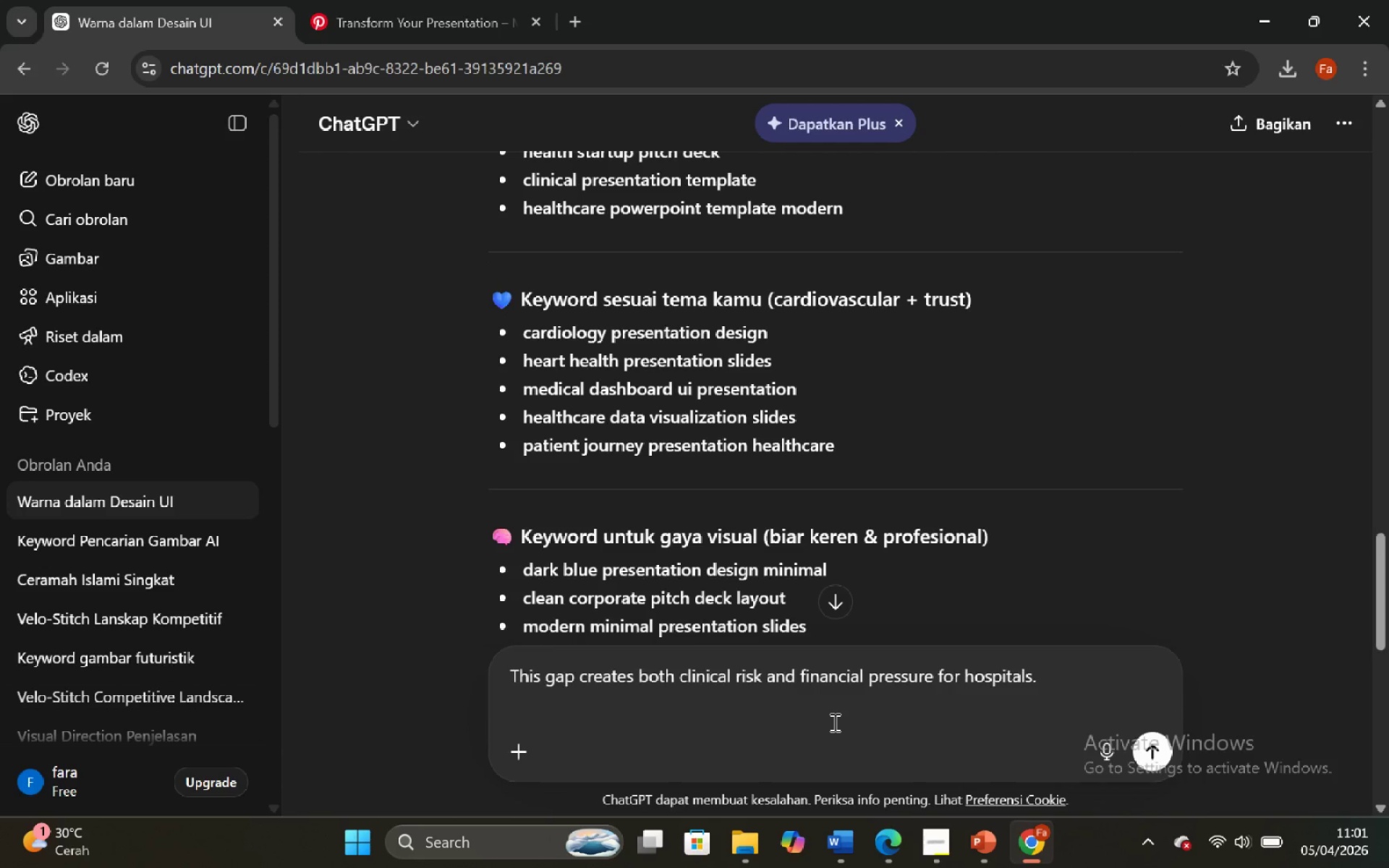 
key(Shift+Enter)
 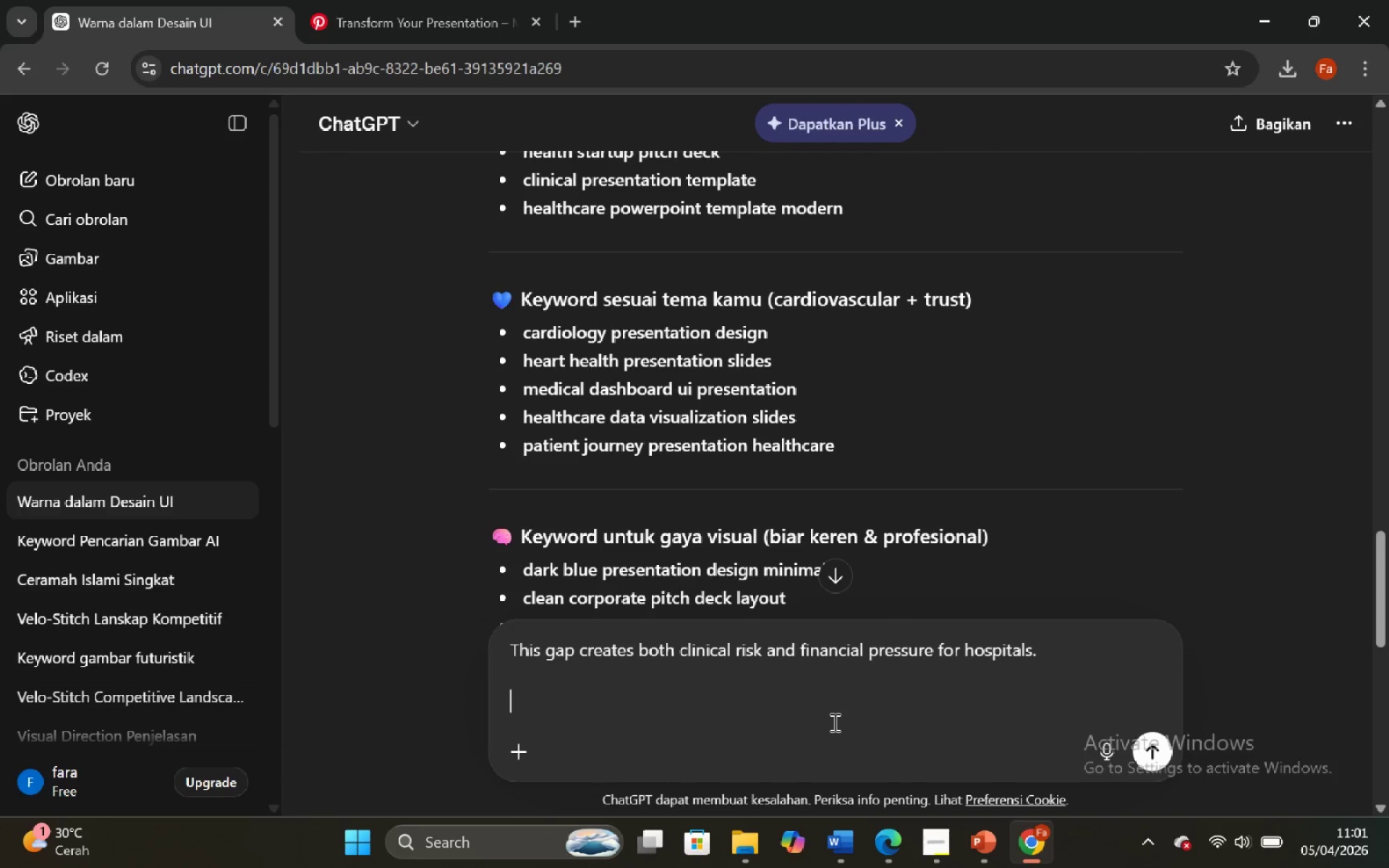 
type("artikan")
 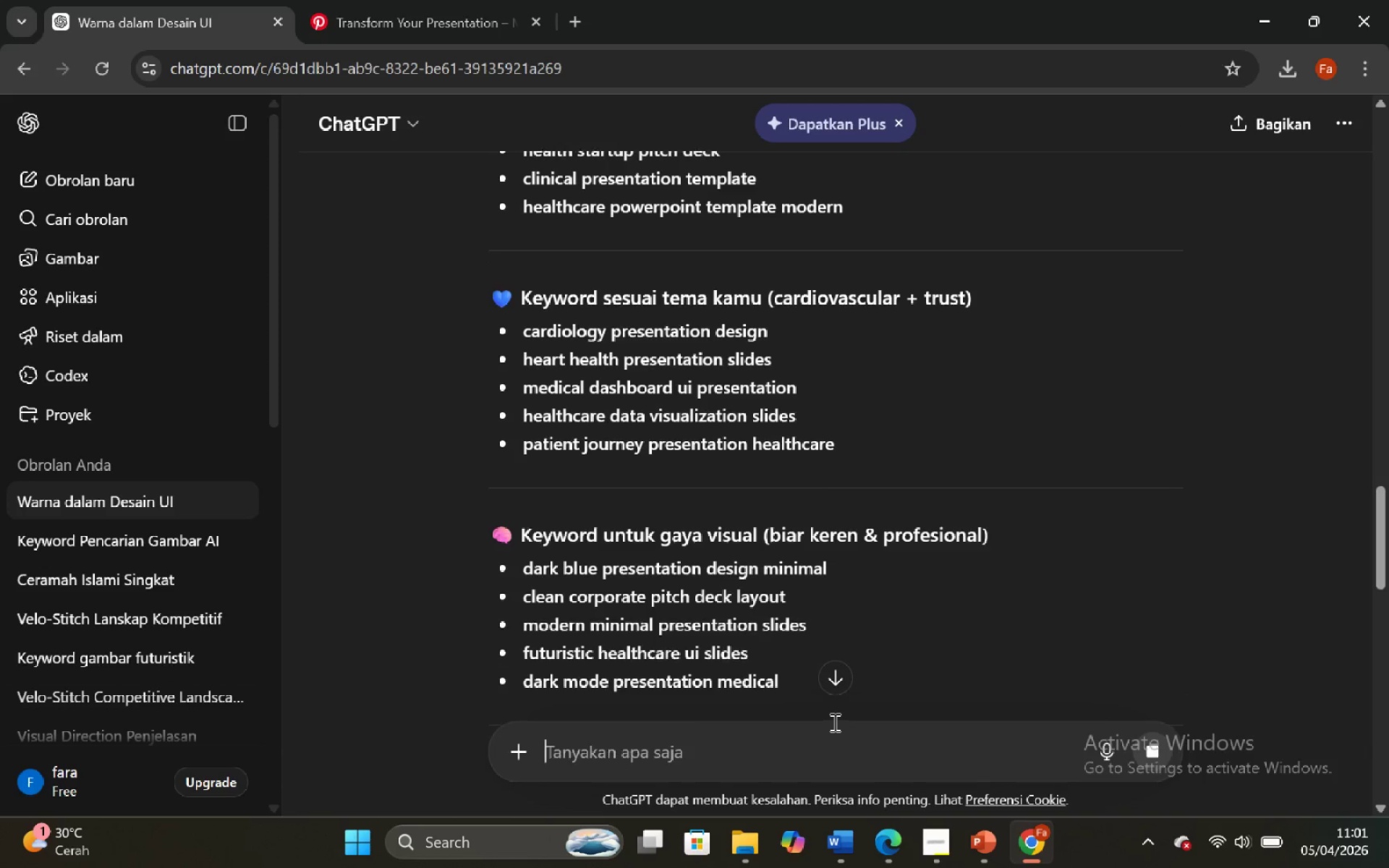 
 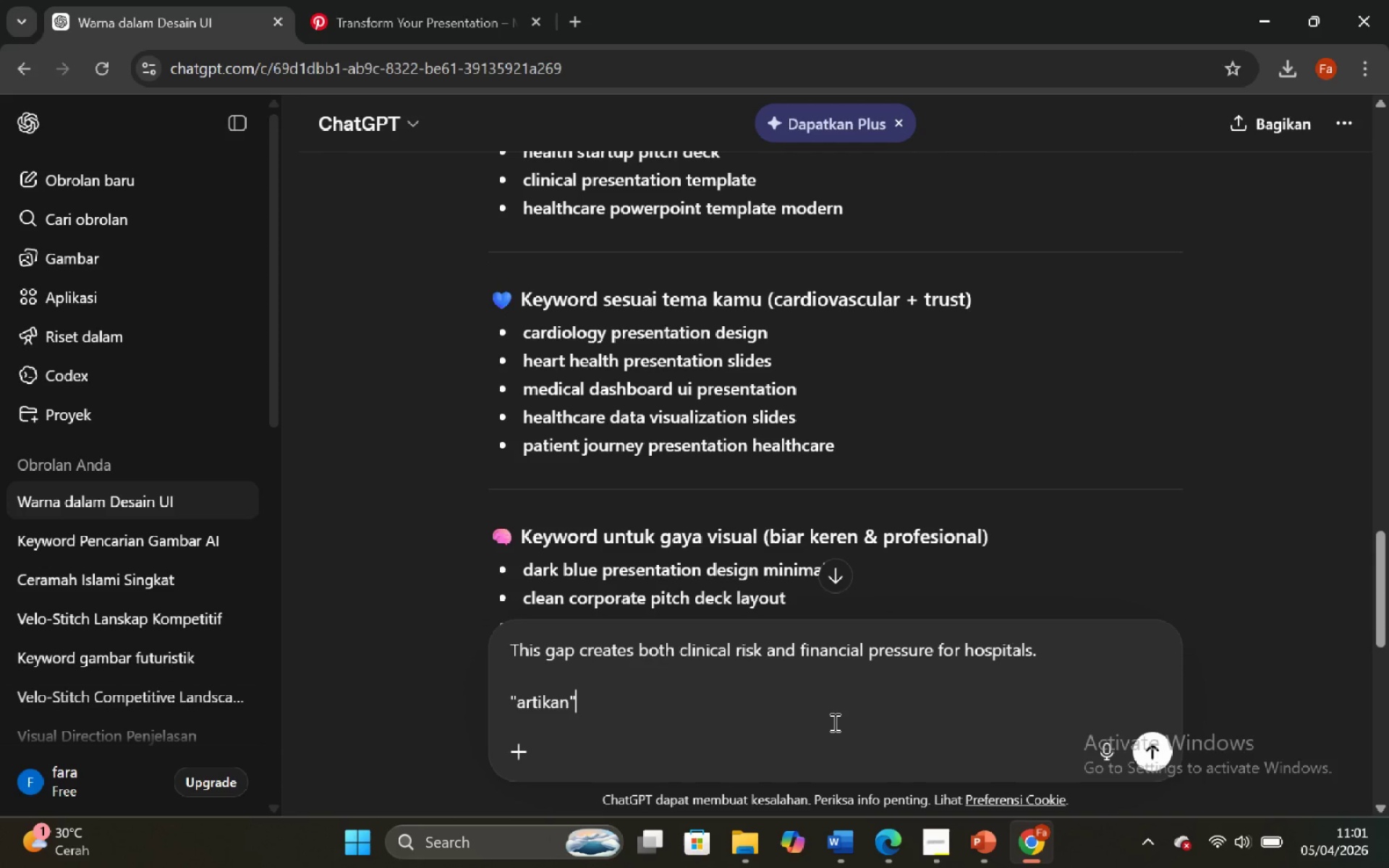 
key(Enter)
 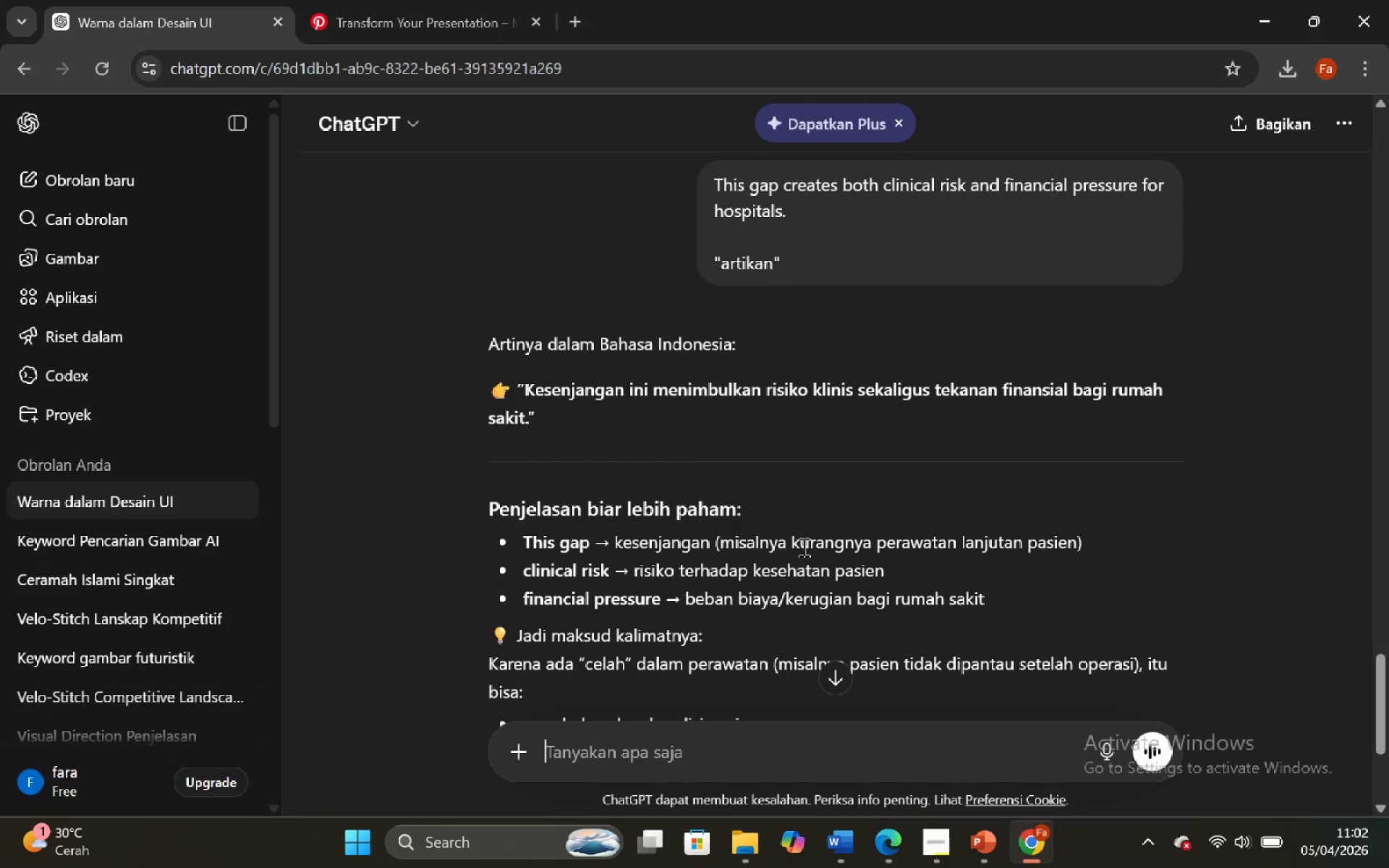 
wait(12.91)
 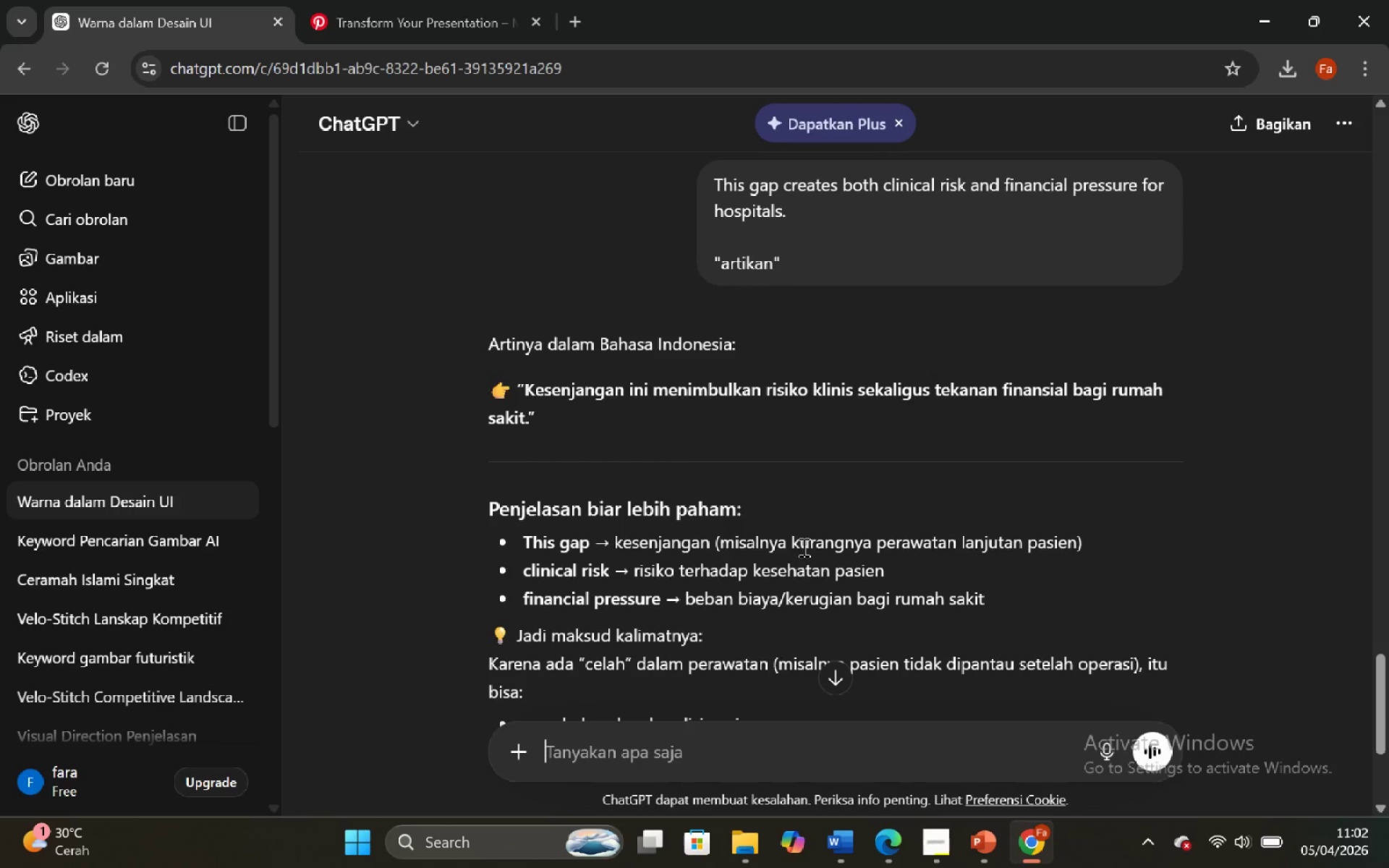 
scroll: coordinate [767, 549], scroll_direction: up, amount: 3.0
 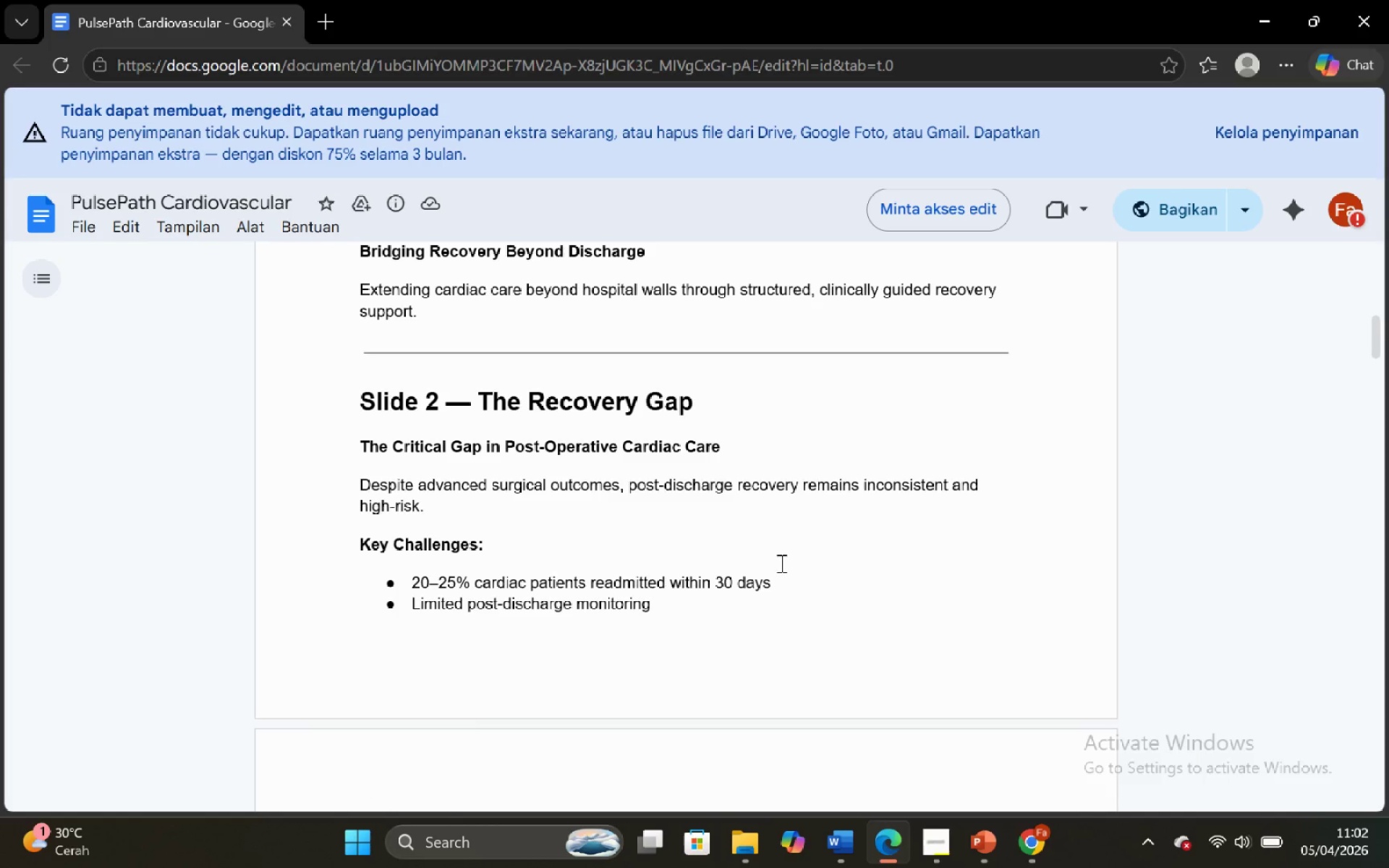 
scroll: coordinate [779, 565], scroll_direction: down, amount: 1.0
 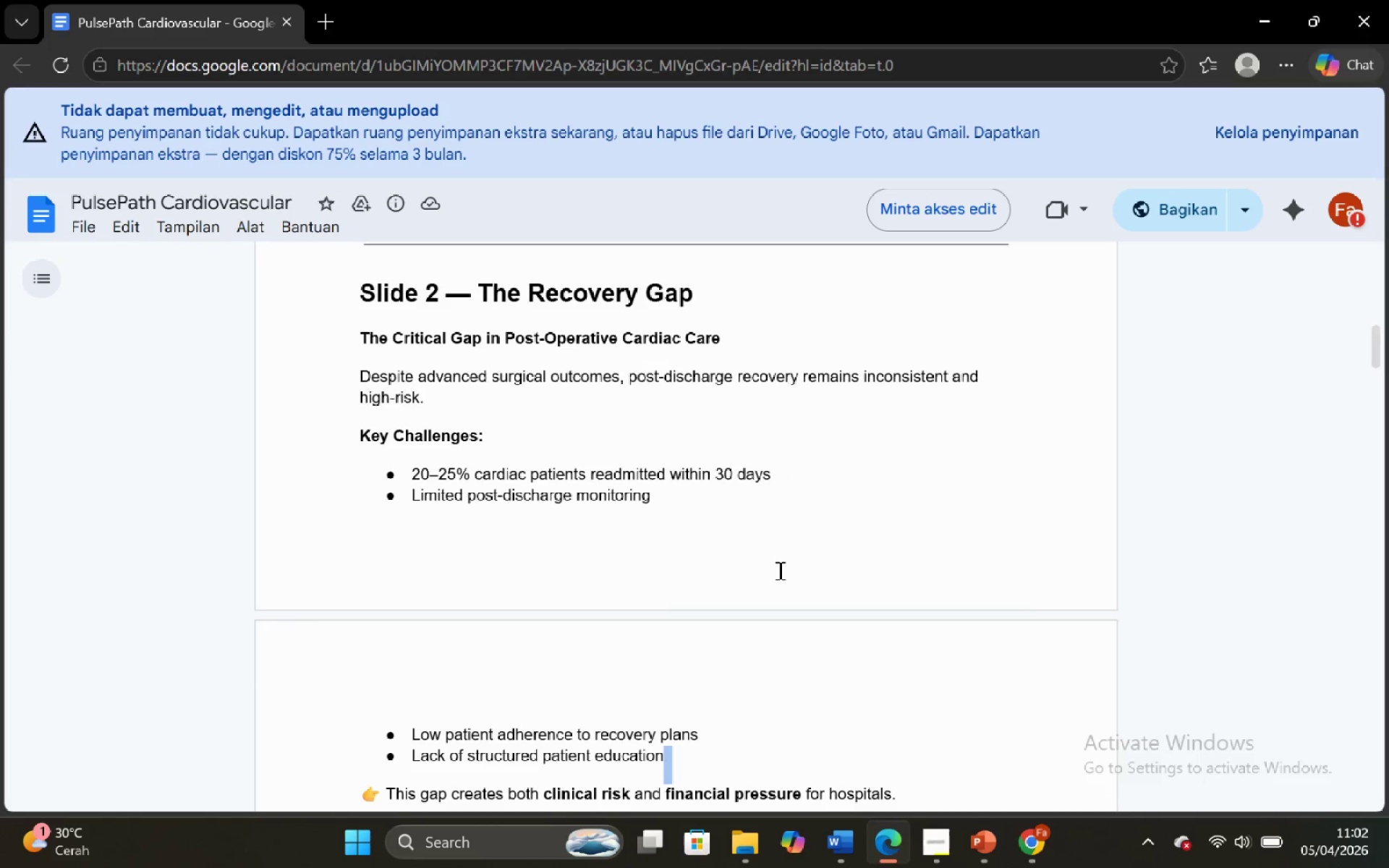 
scroll: coordinate [778, 568], scroll_direction: up, amount: 2.0
 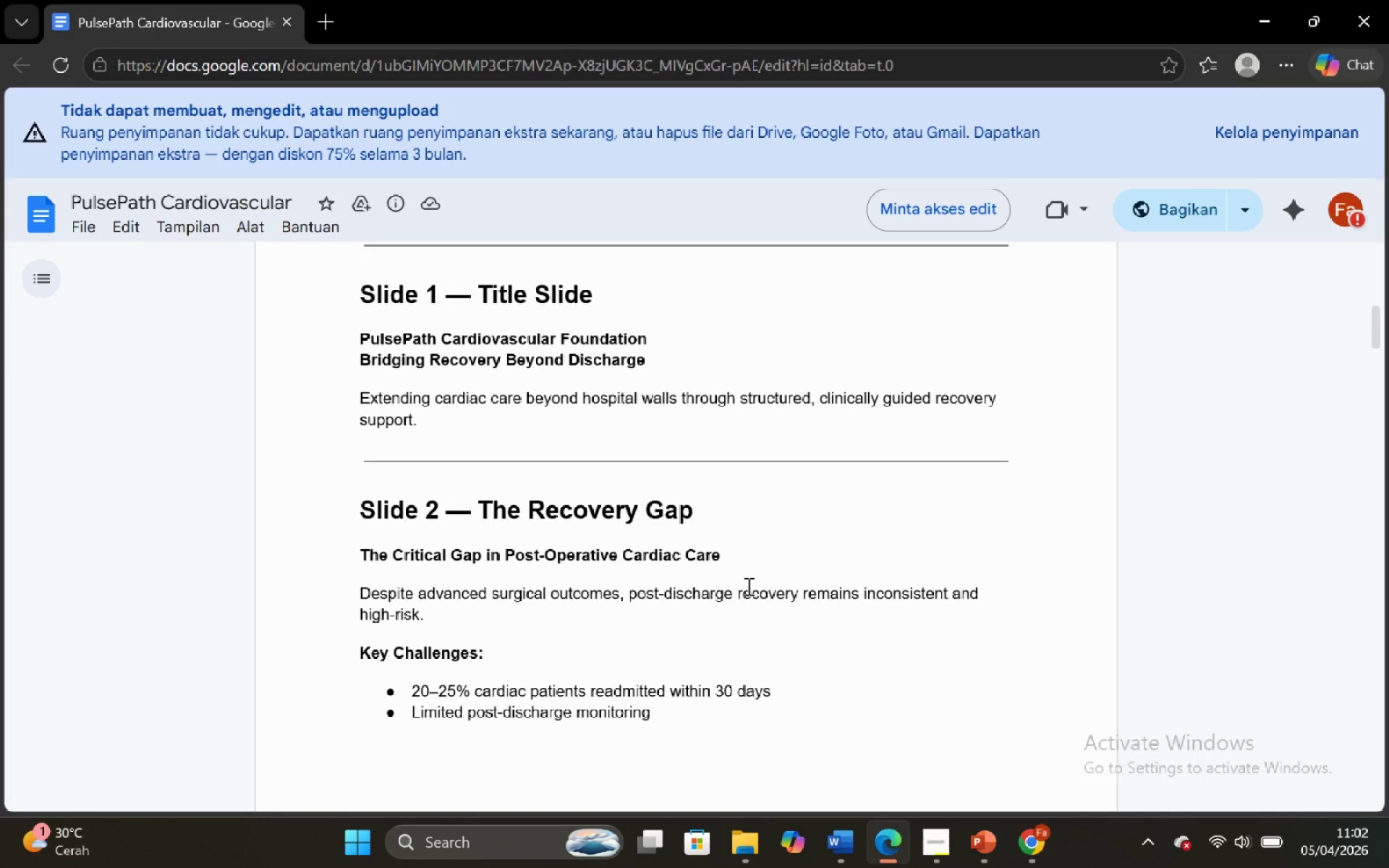 
wait(5.6)
 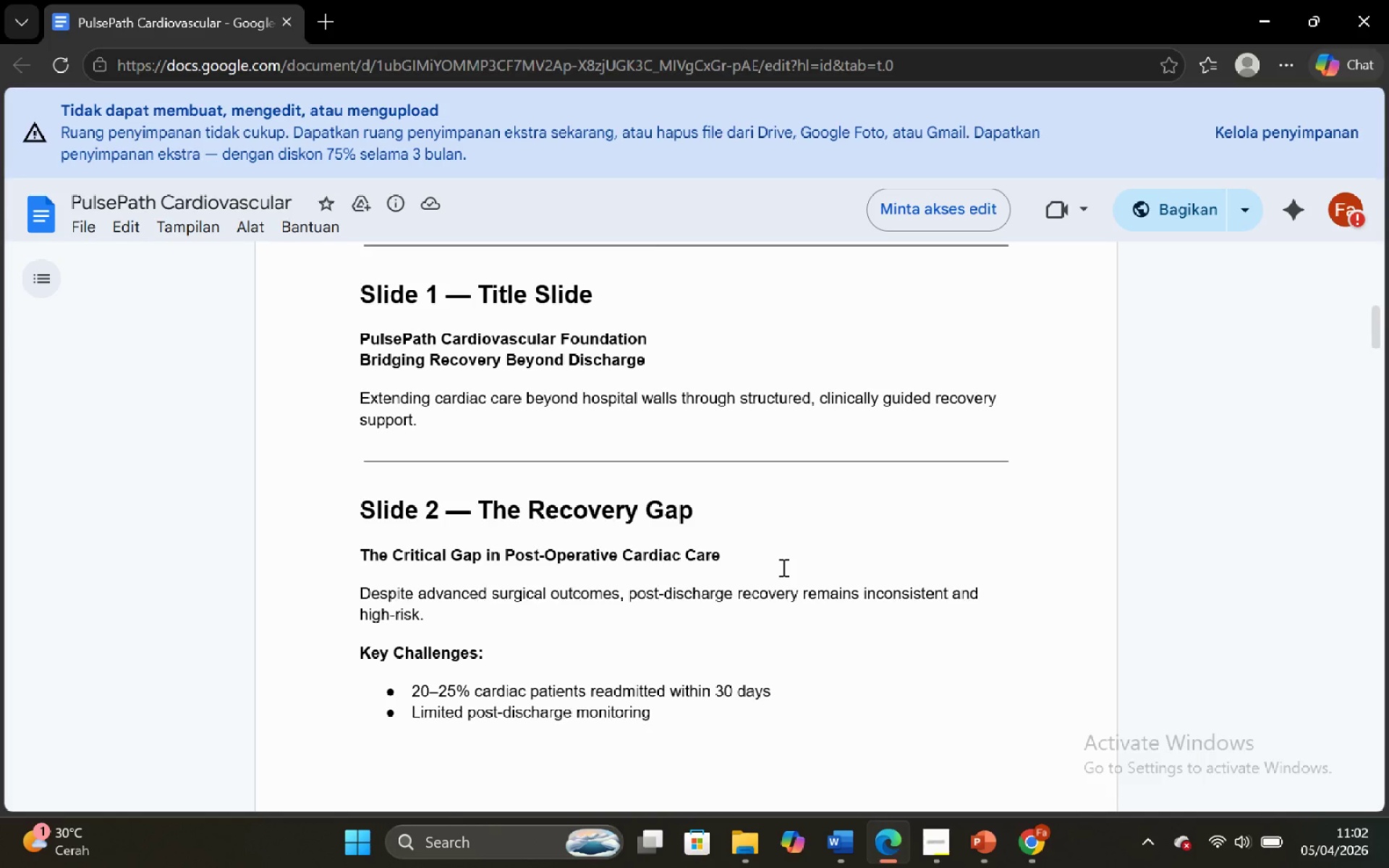 
scroll: coordinate [732, 558], scroll_direction: down, amount: 1.0
 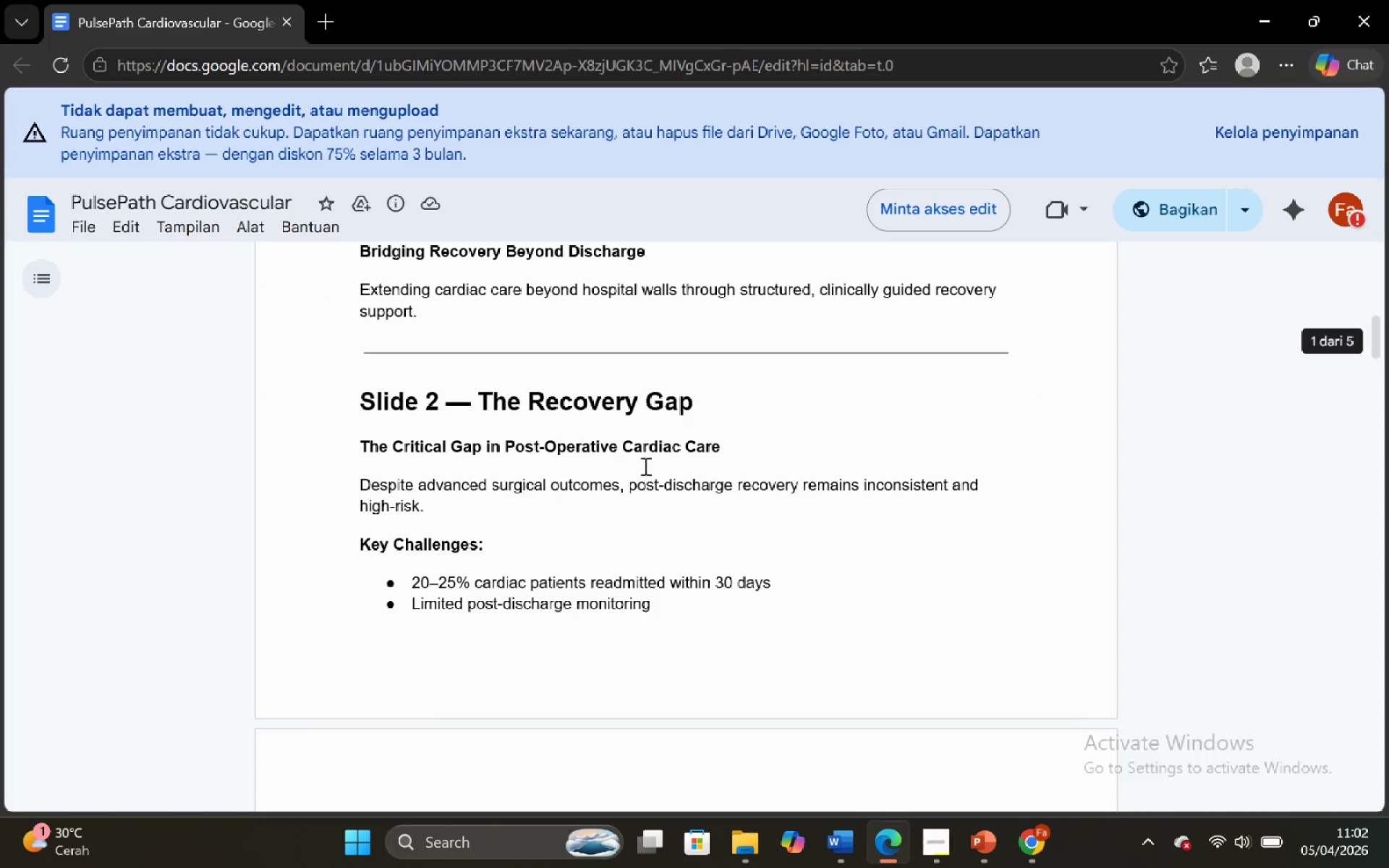 
left_click([644, 442])
 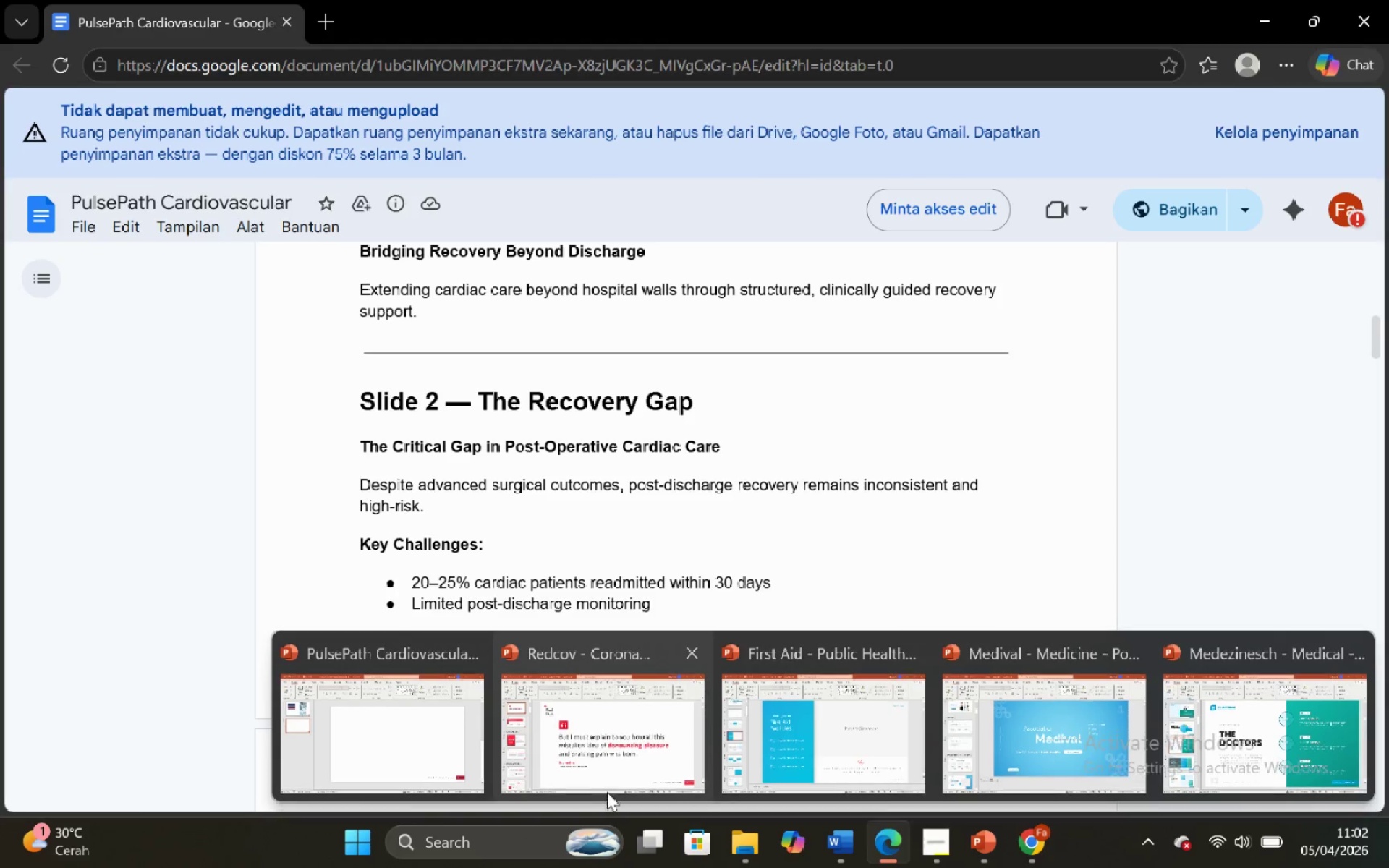 
left_click([48, 449])
 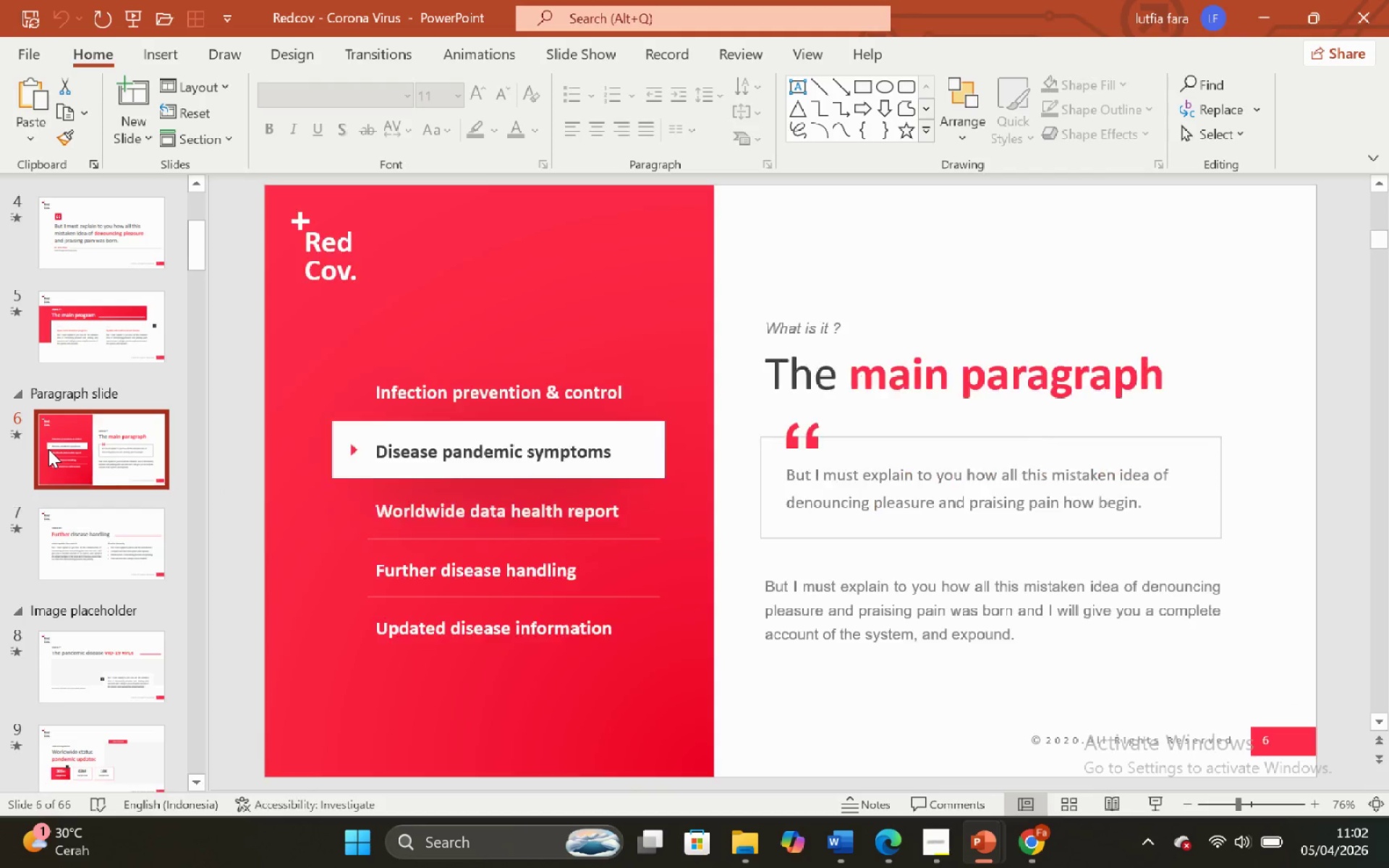 
left_click([70, 490])
 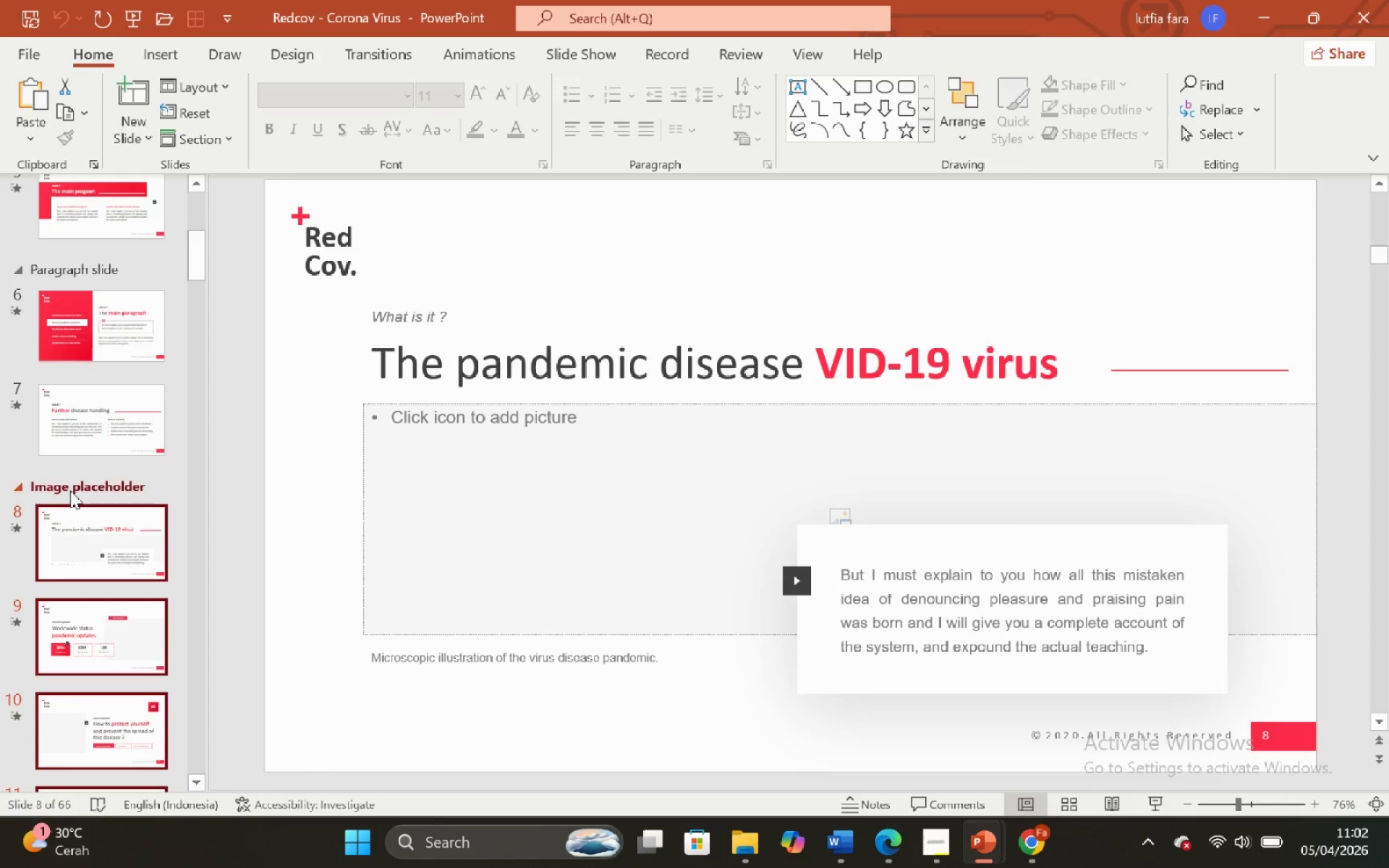 
scroll: coordinate [50, 451], scroll_direction: down, amount: 3.0
 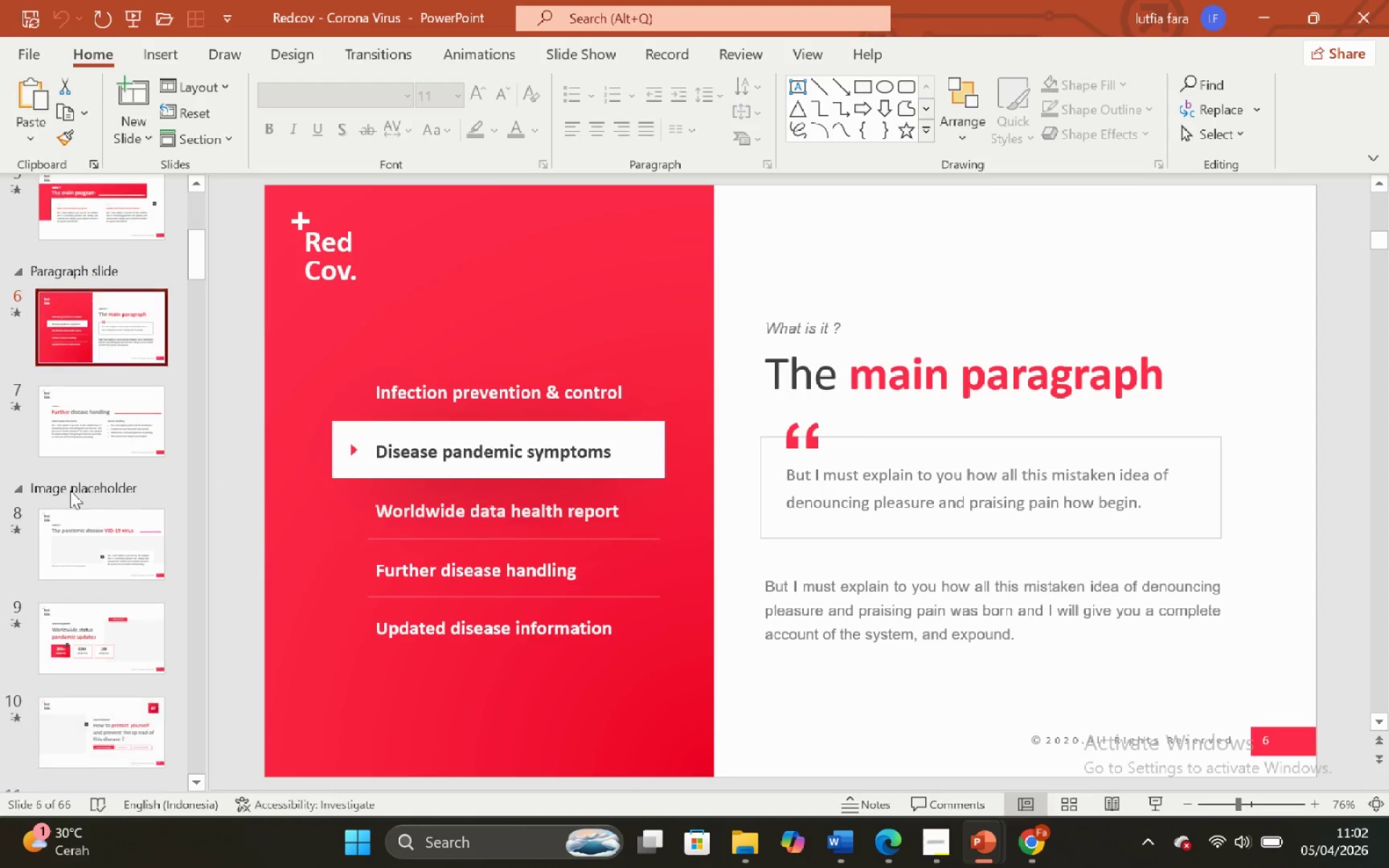 
left_click([70, 490])
 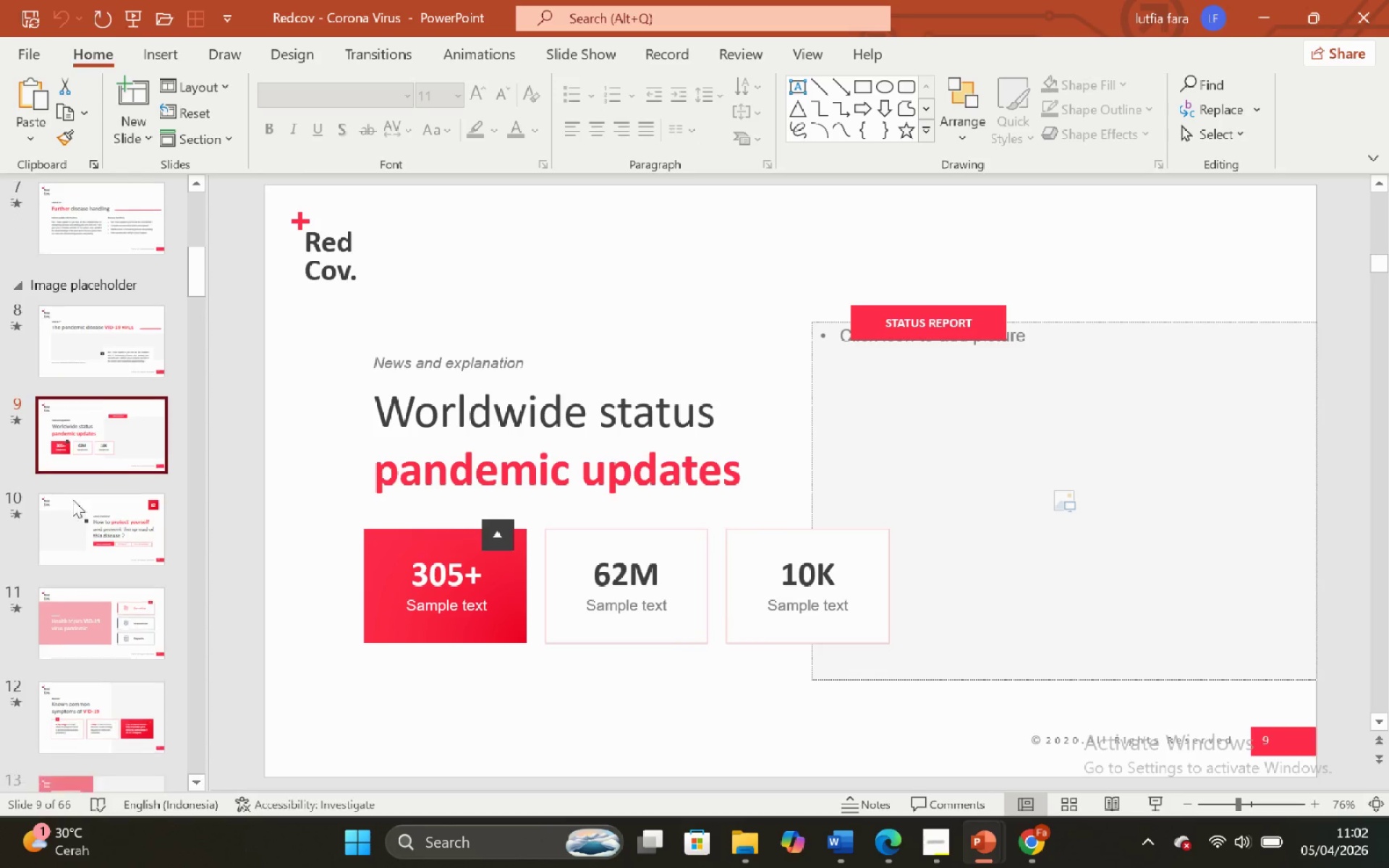 
scroll: coordinate [70, 490], scroll_direction: down, amount: 3.0
 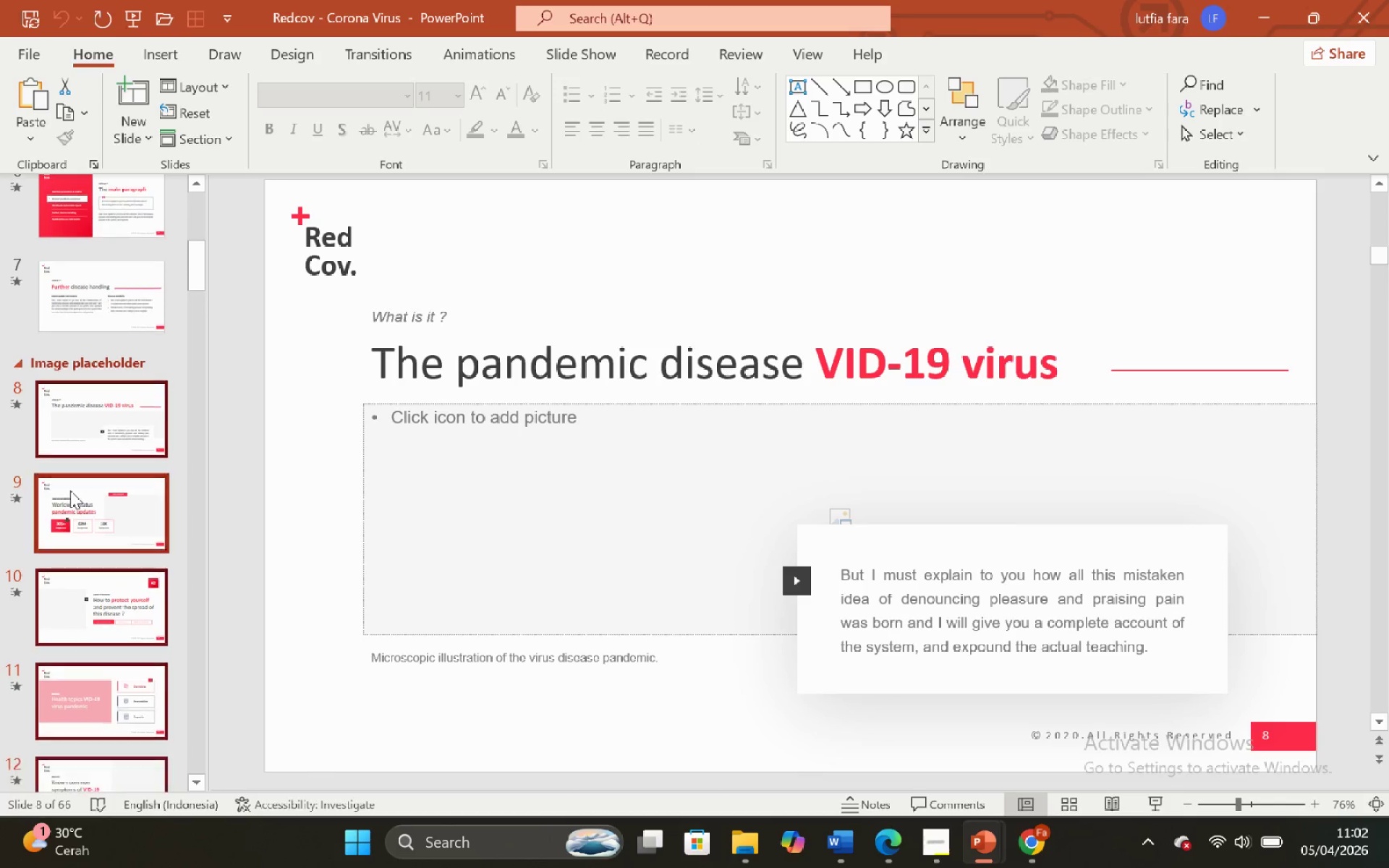 
left_click([85, 521])
 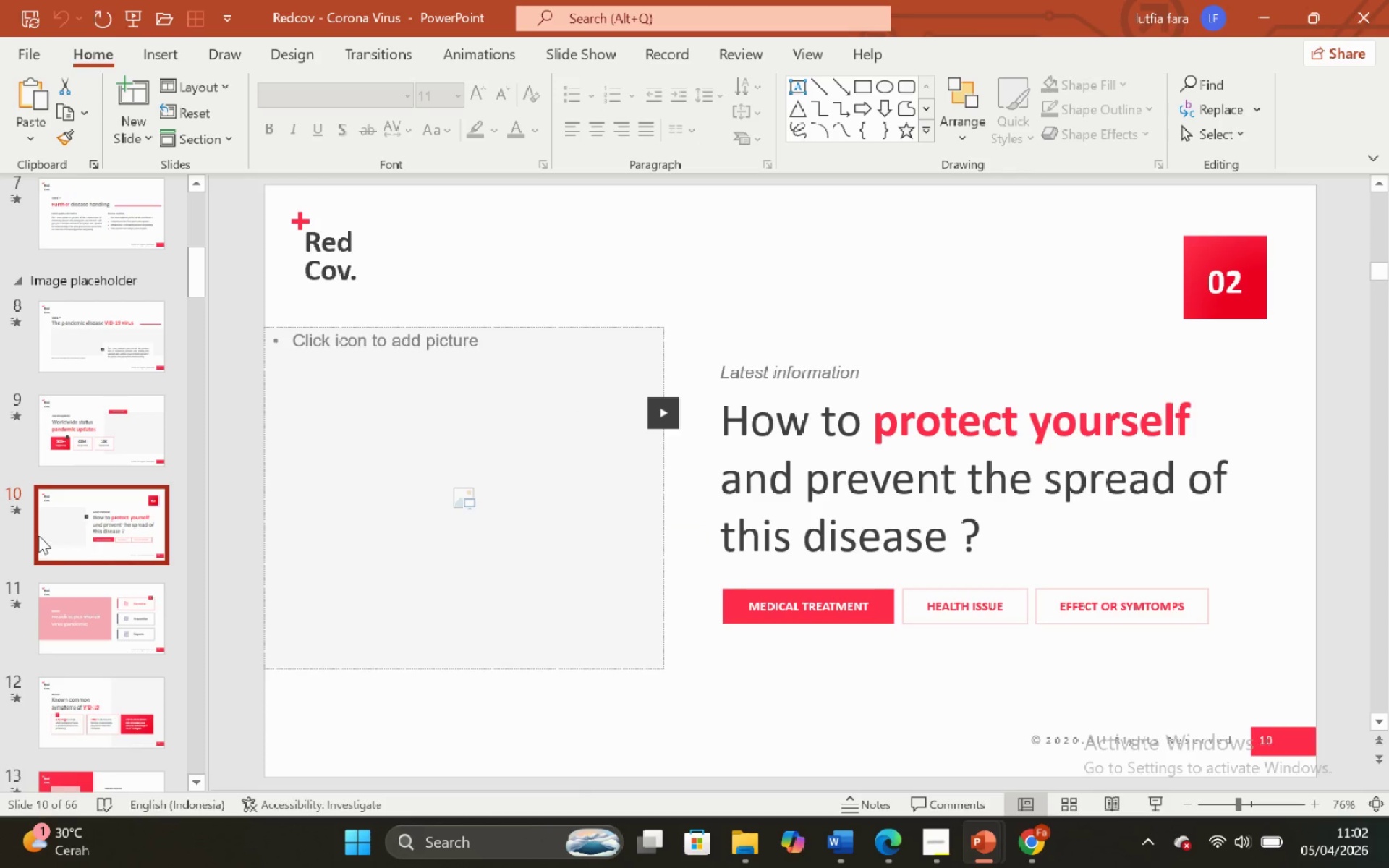 
left_click([45, 564])
 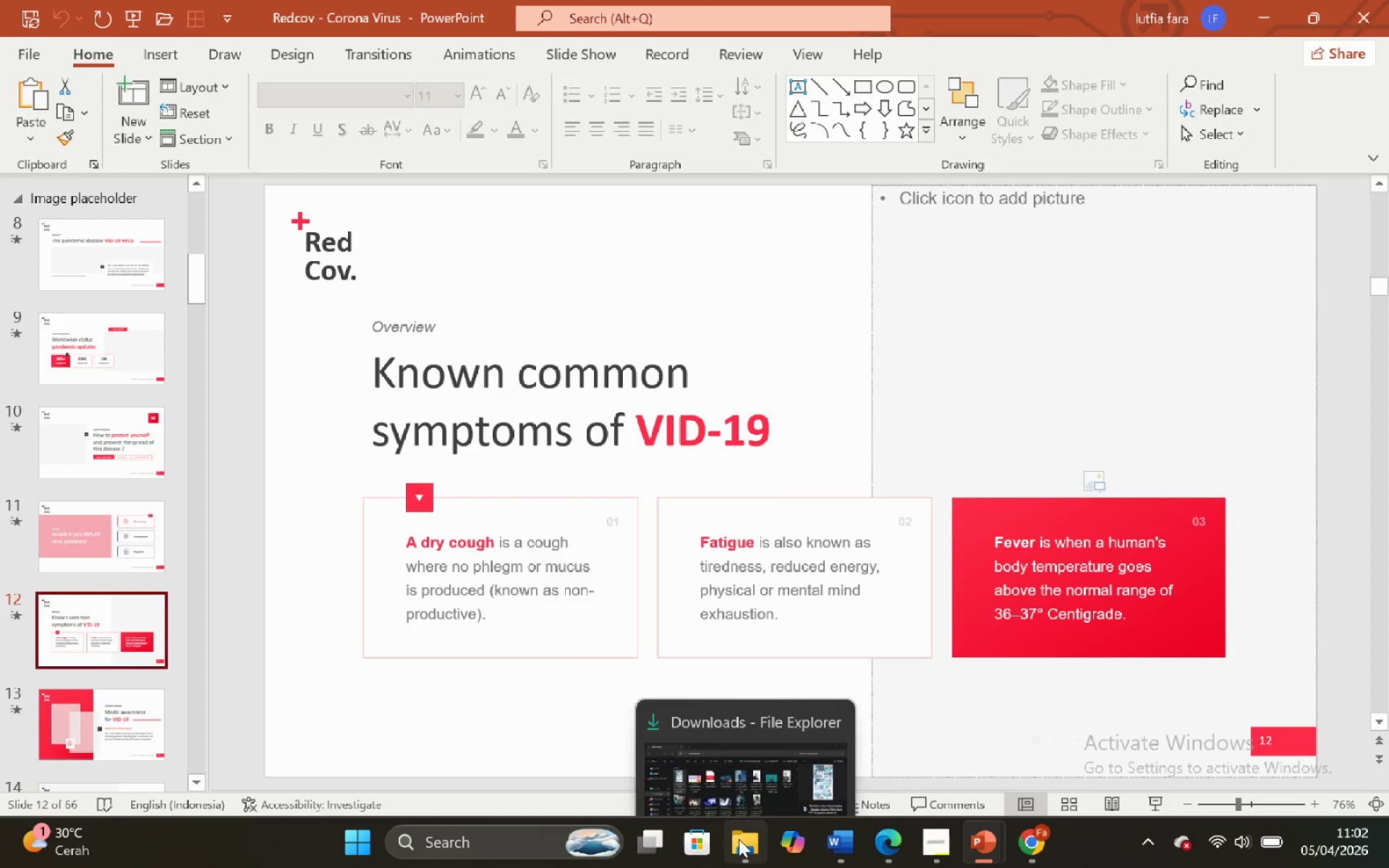 
scroll: coordinate [39, 541], scroll_direction: down, amount: 2.0
 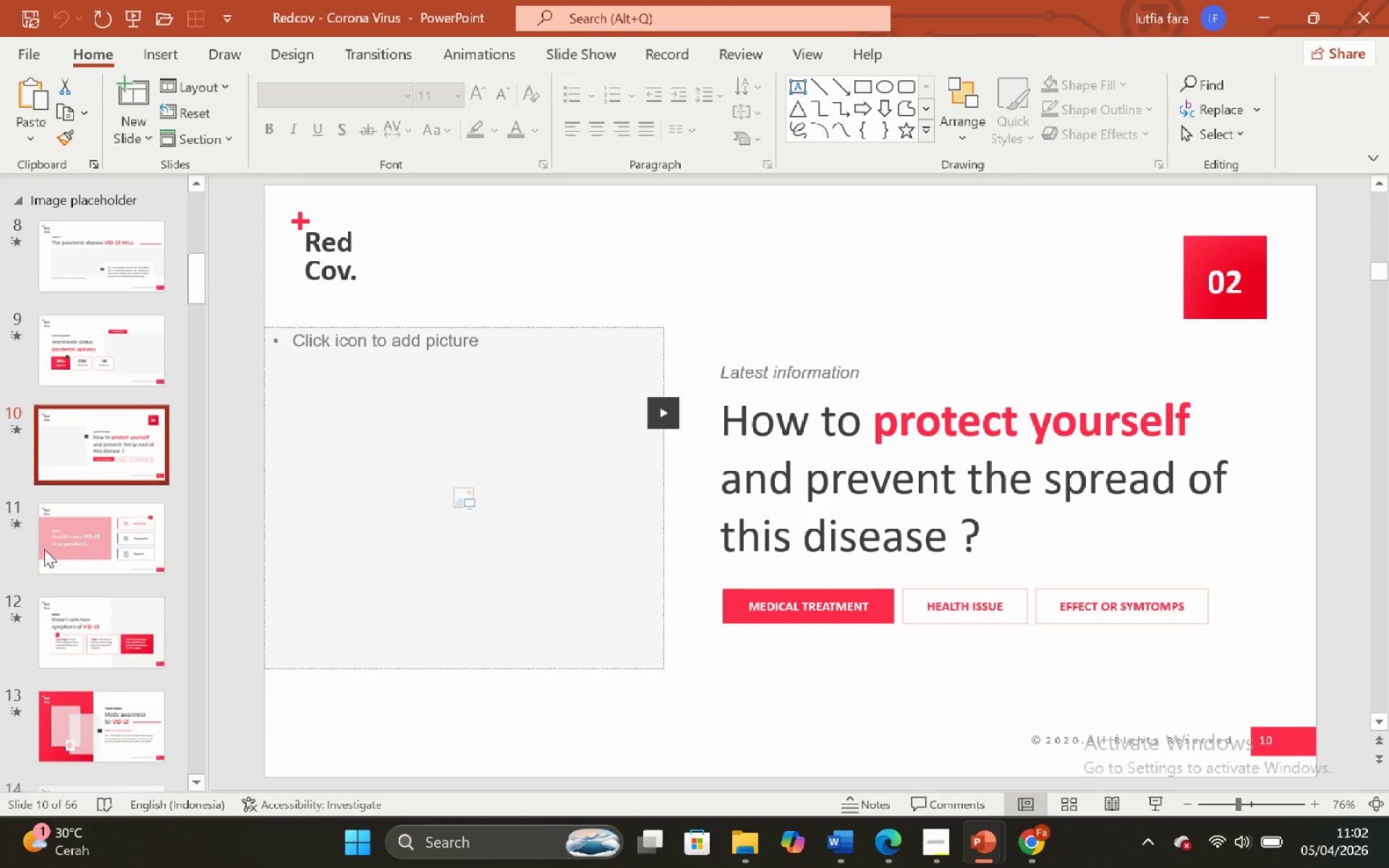 
left_click([724, 786])
 